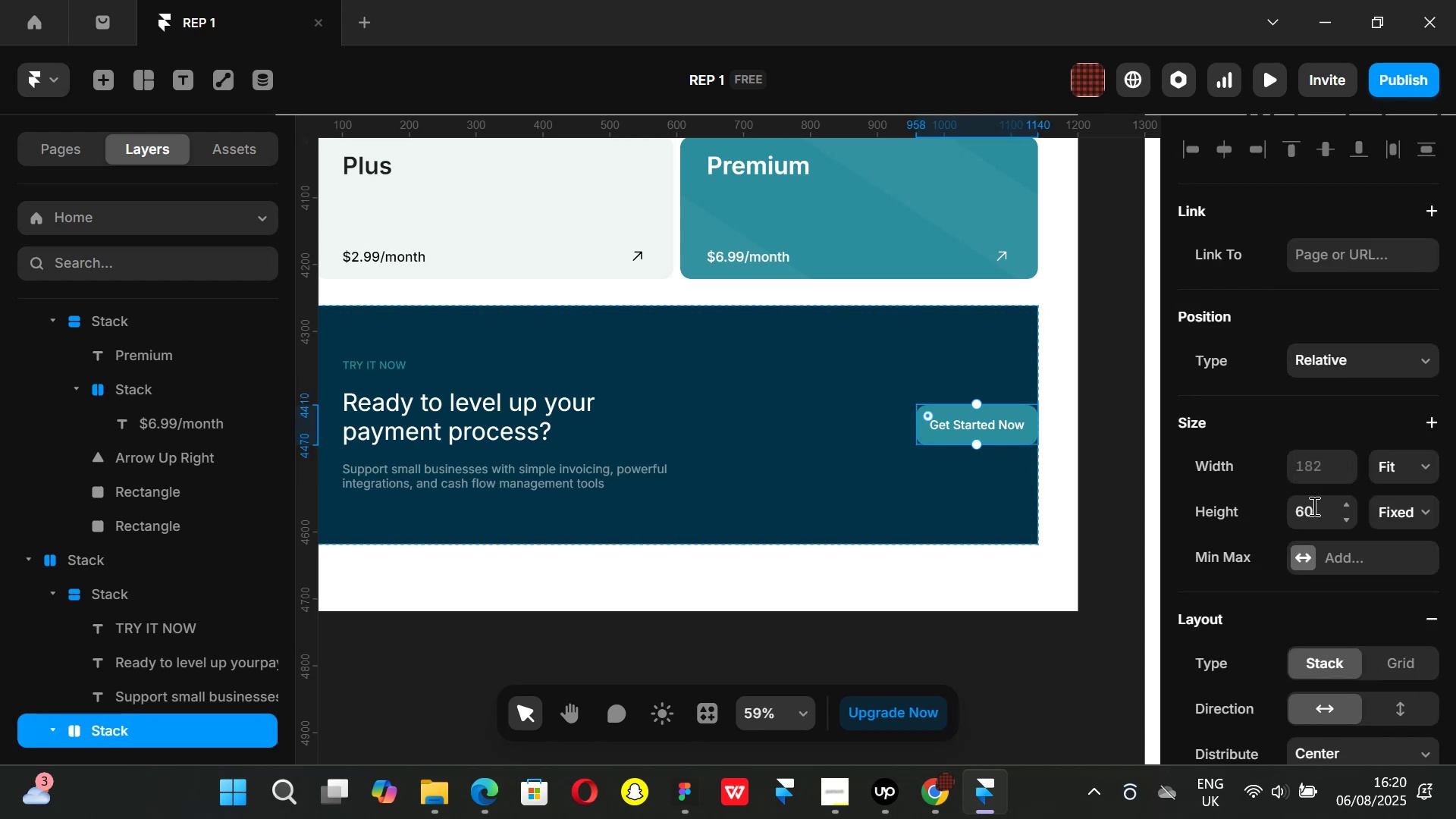 
left_click([1316, 509])
 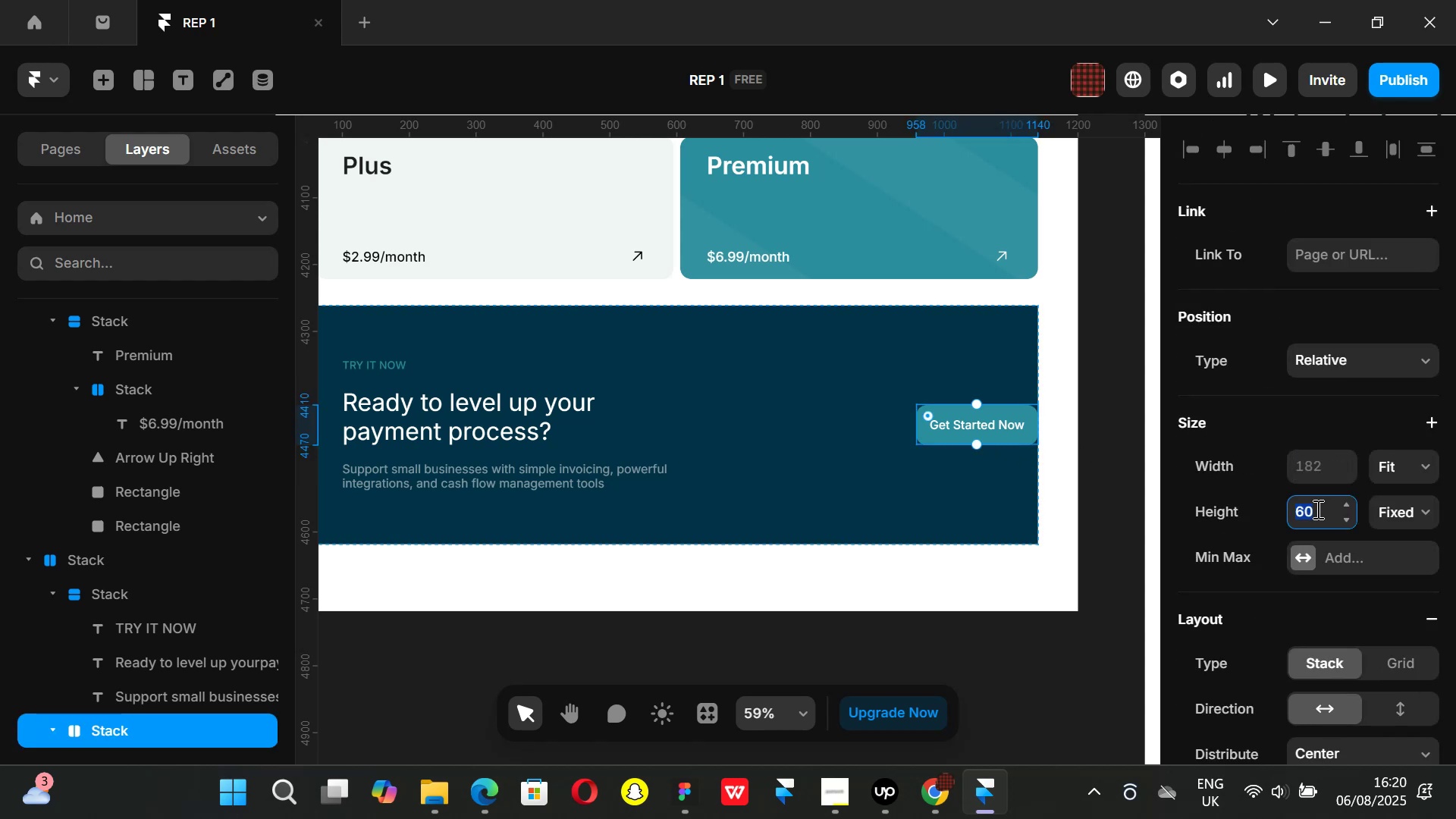 
type(54)
 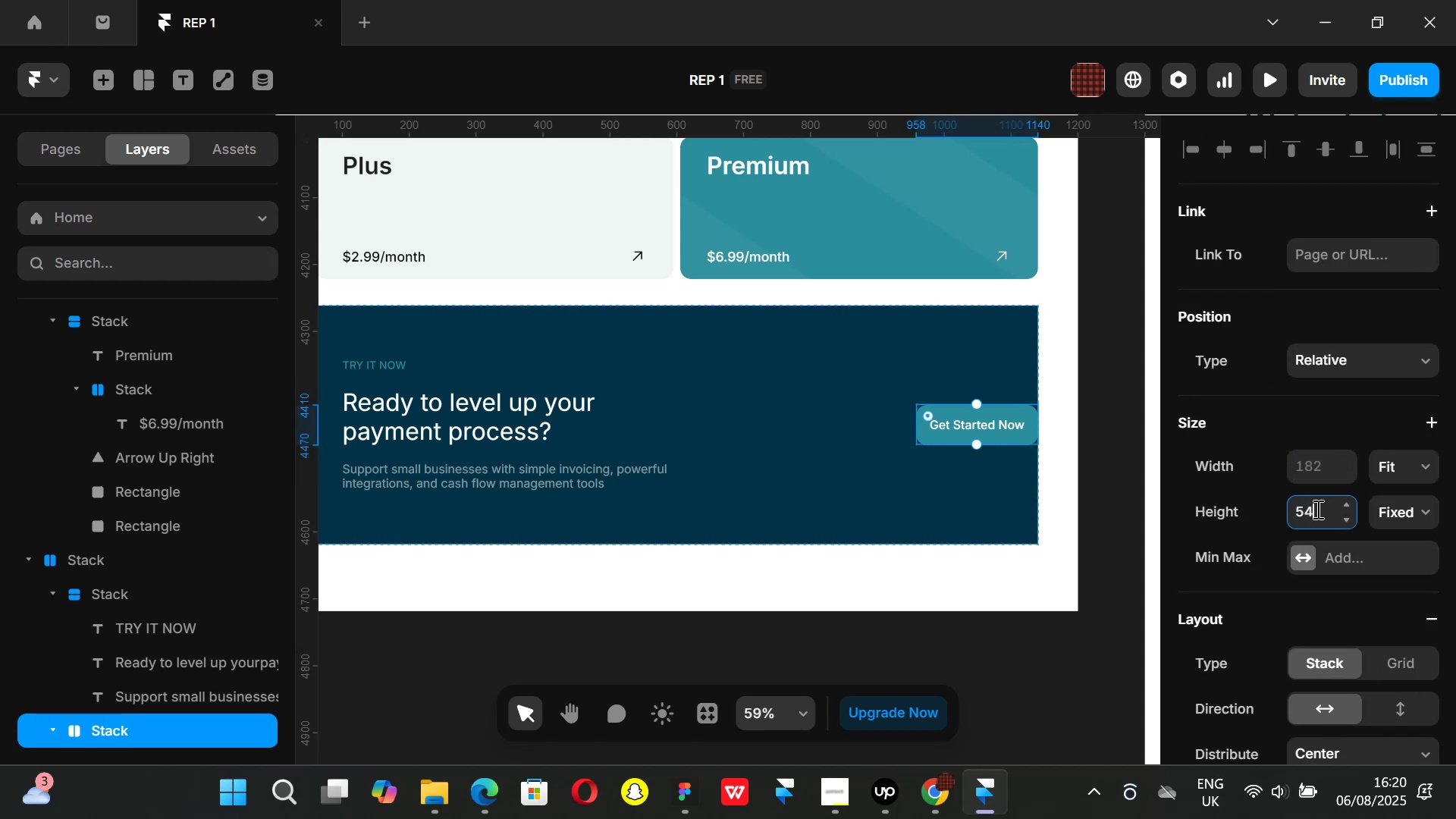 
key(Enter)
 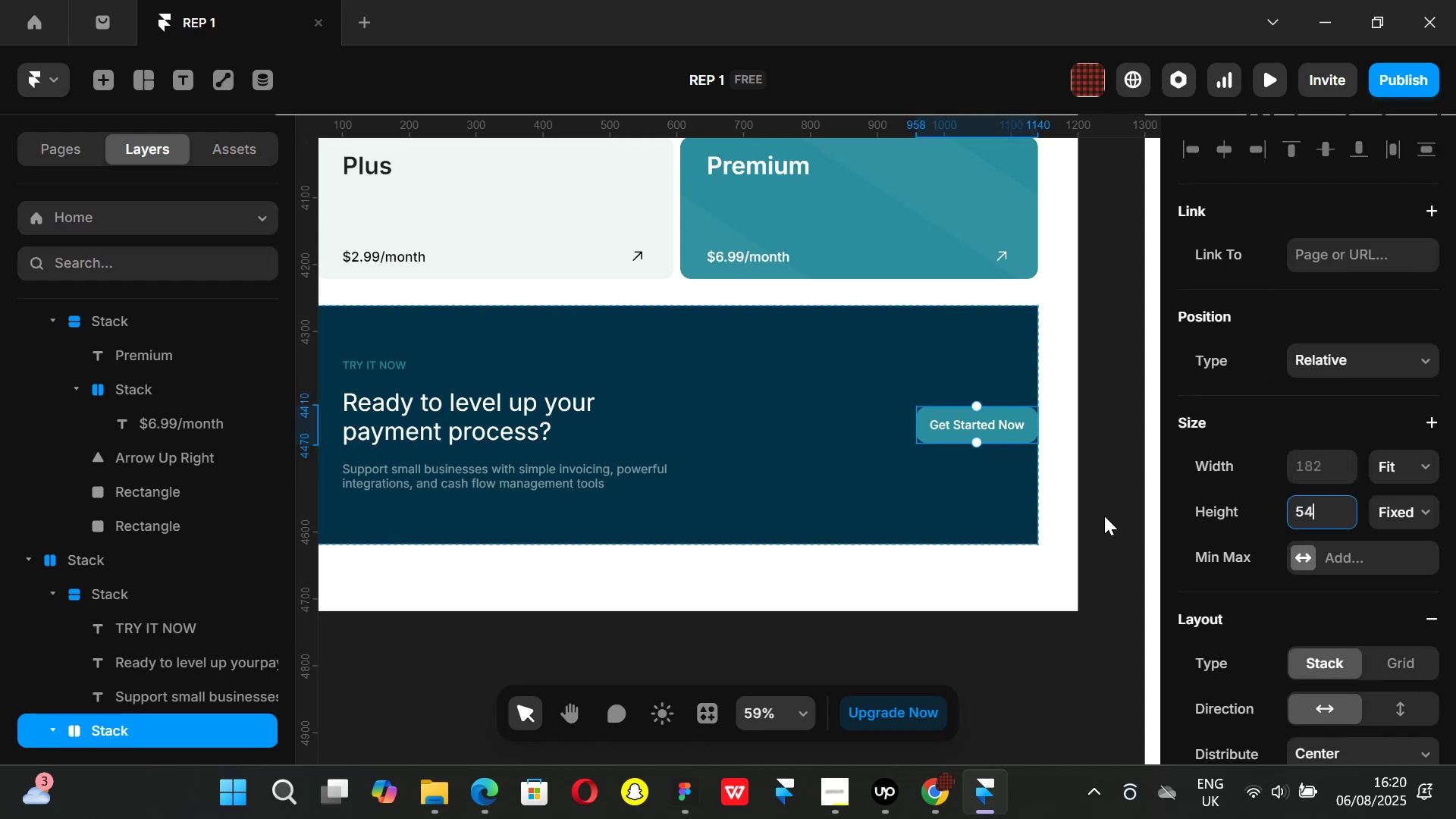 
left_click([1116, 511])
 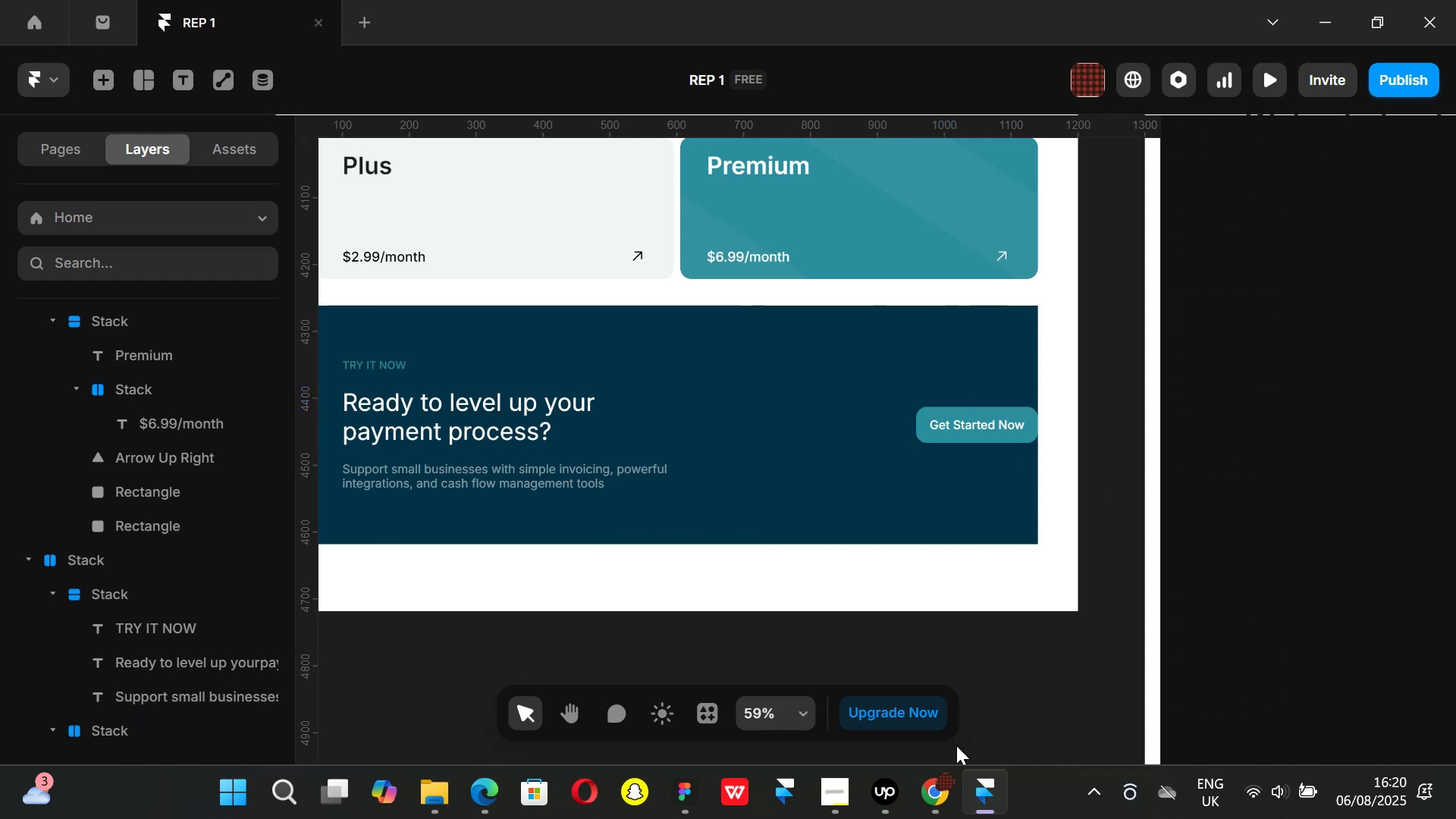 
left_click([943, 786])
 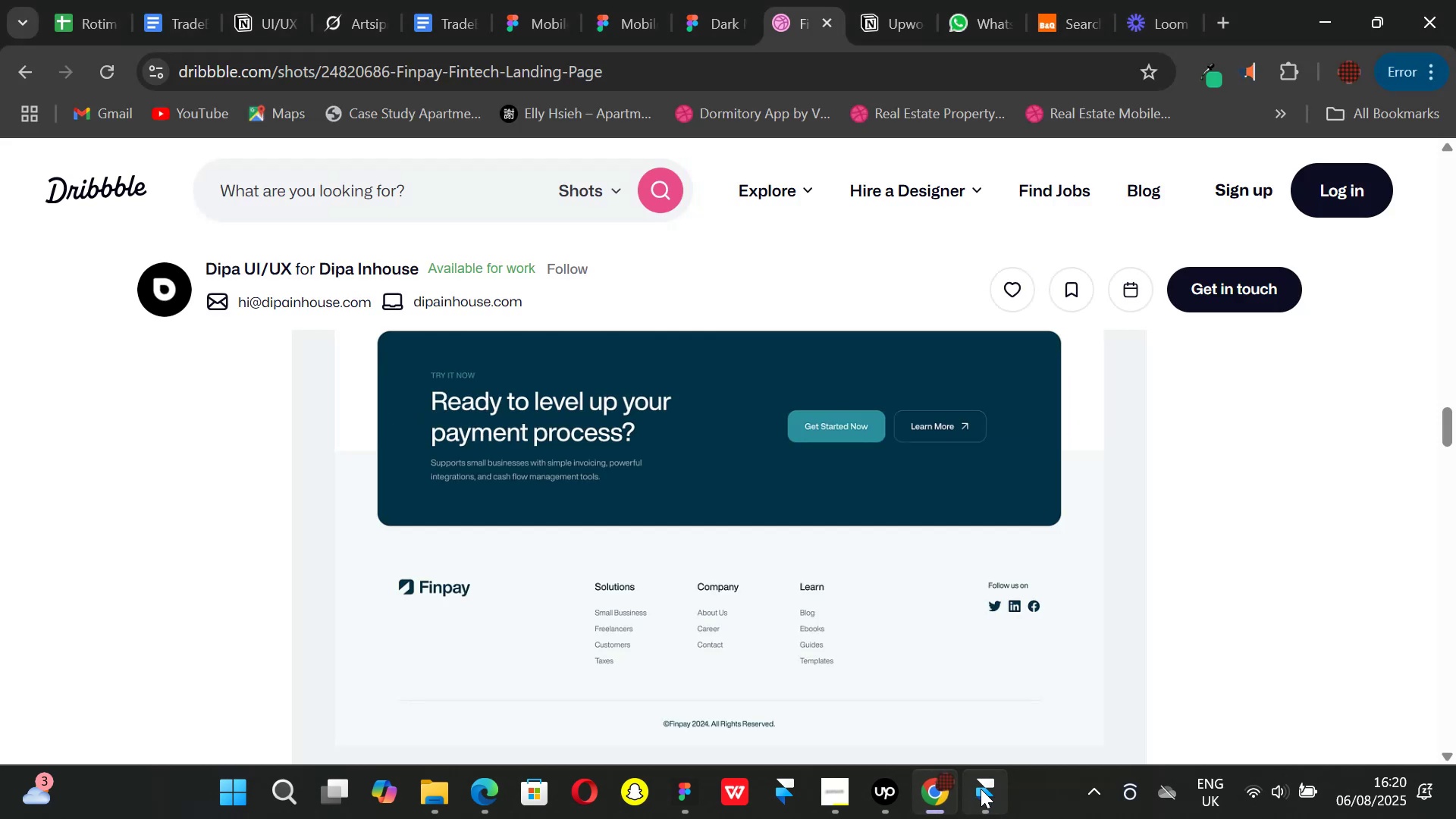 
left_click([981, 789])
 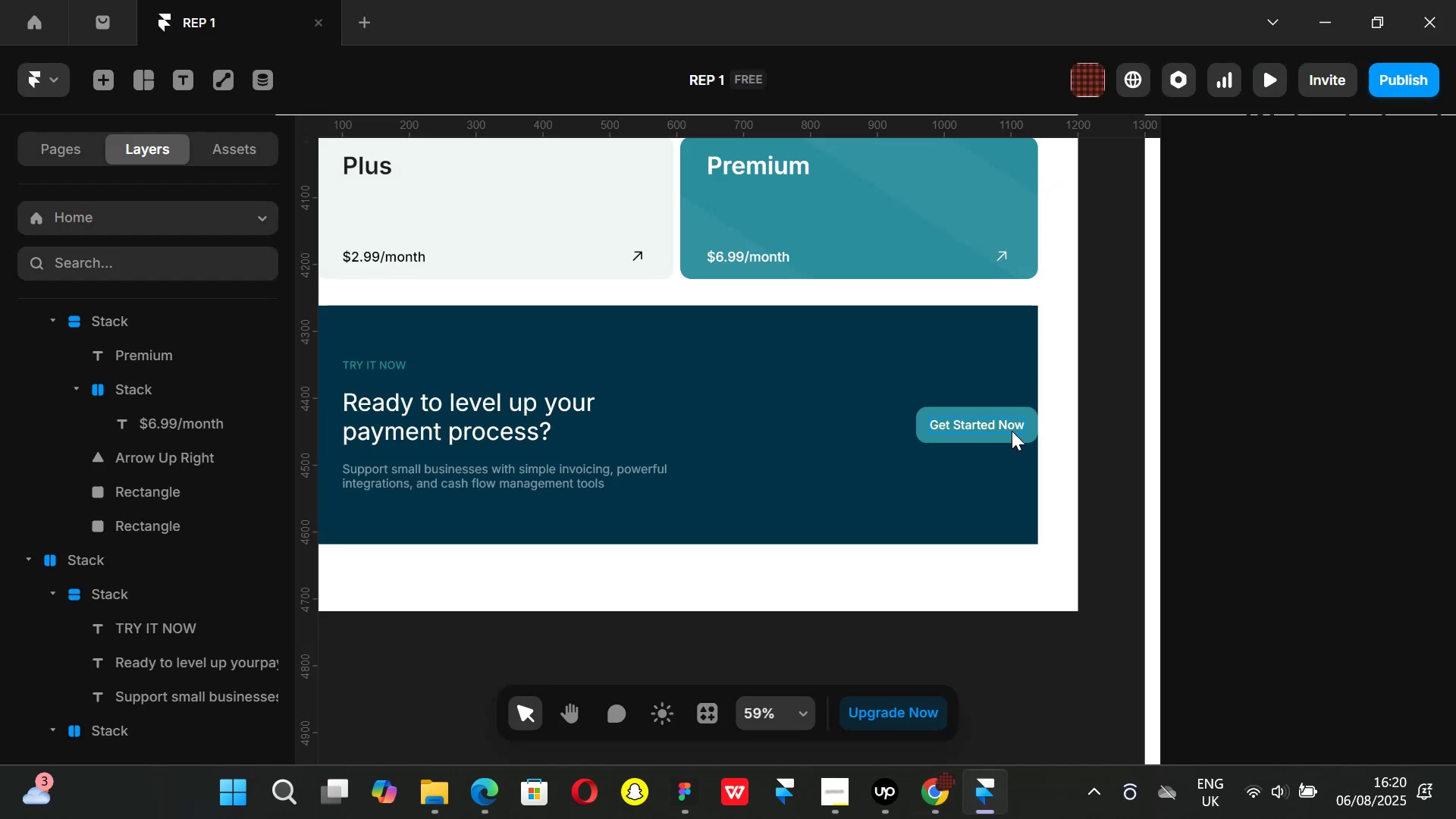 
left_click([1013, 431])
 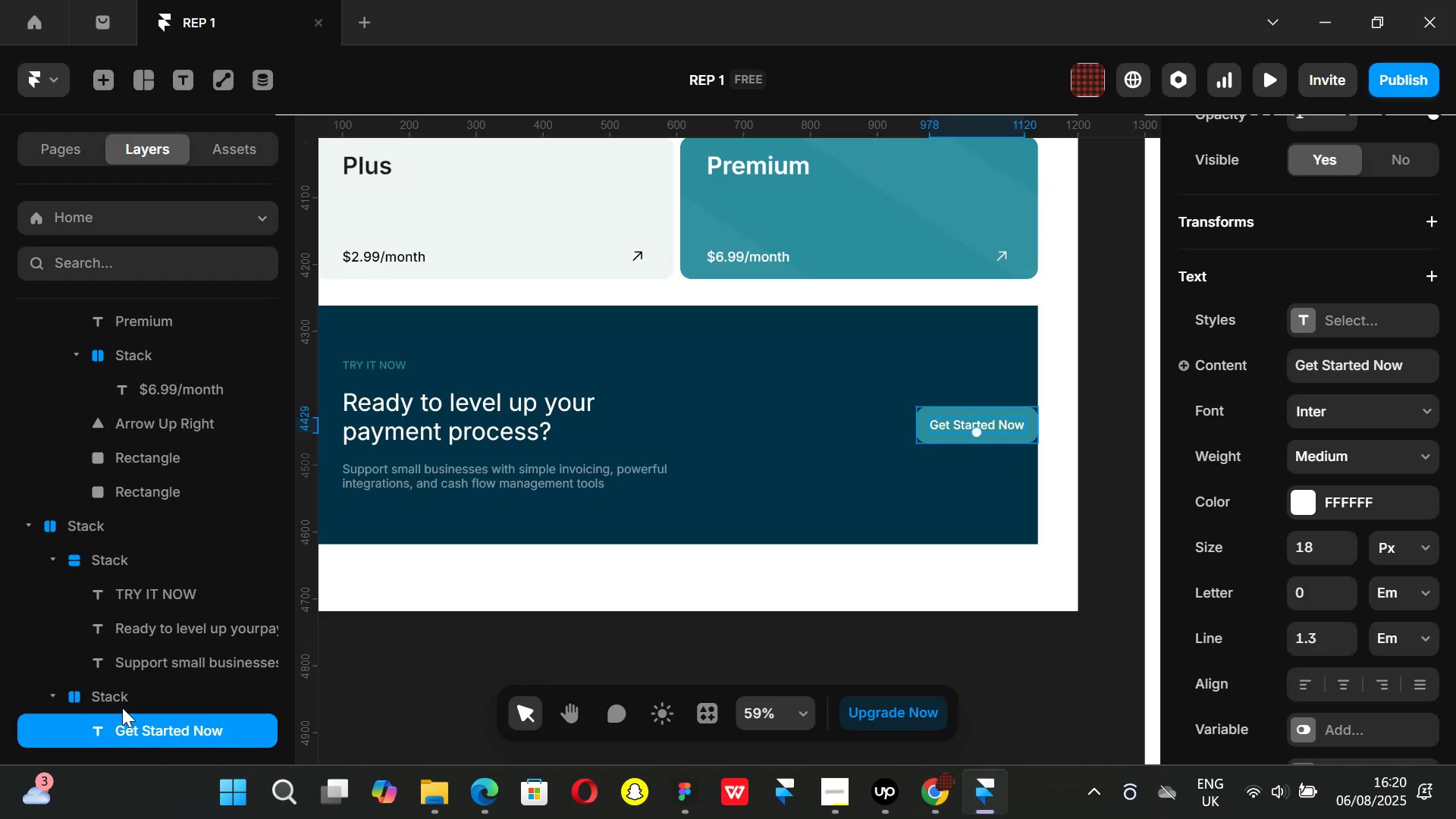 
left_click([116, 697])
 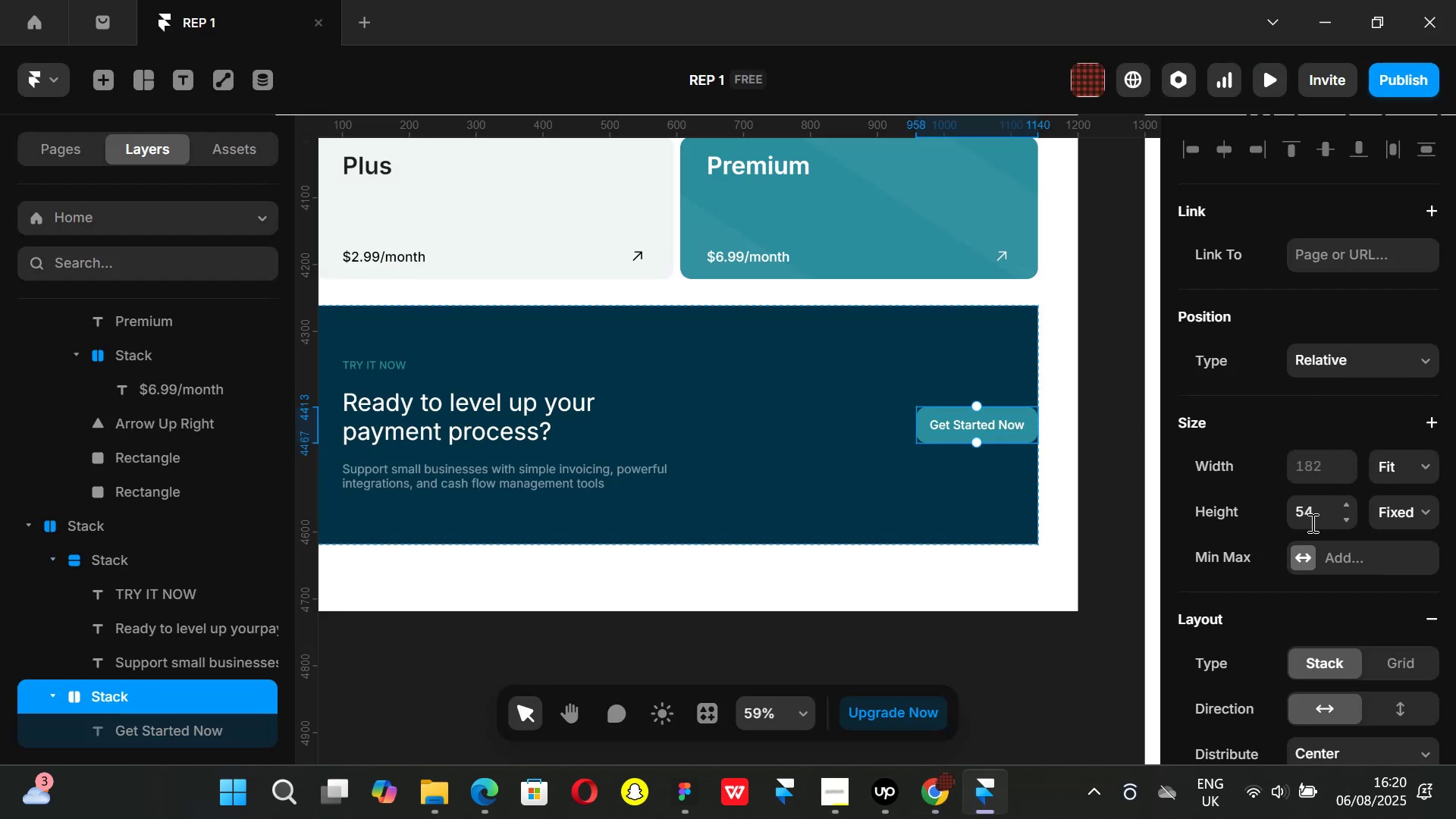 
left_click([1313, 505])
 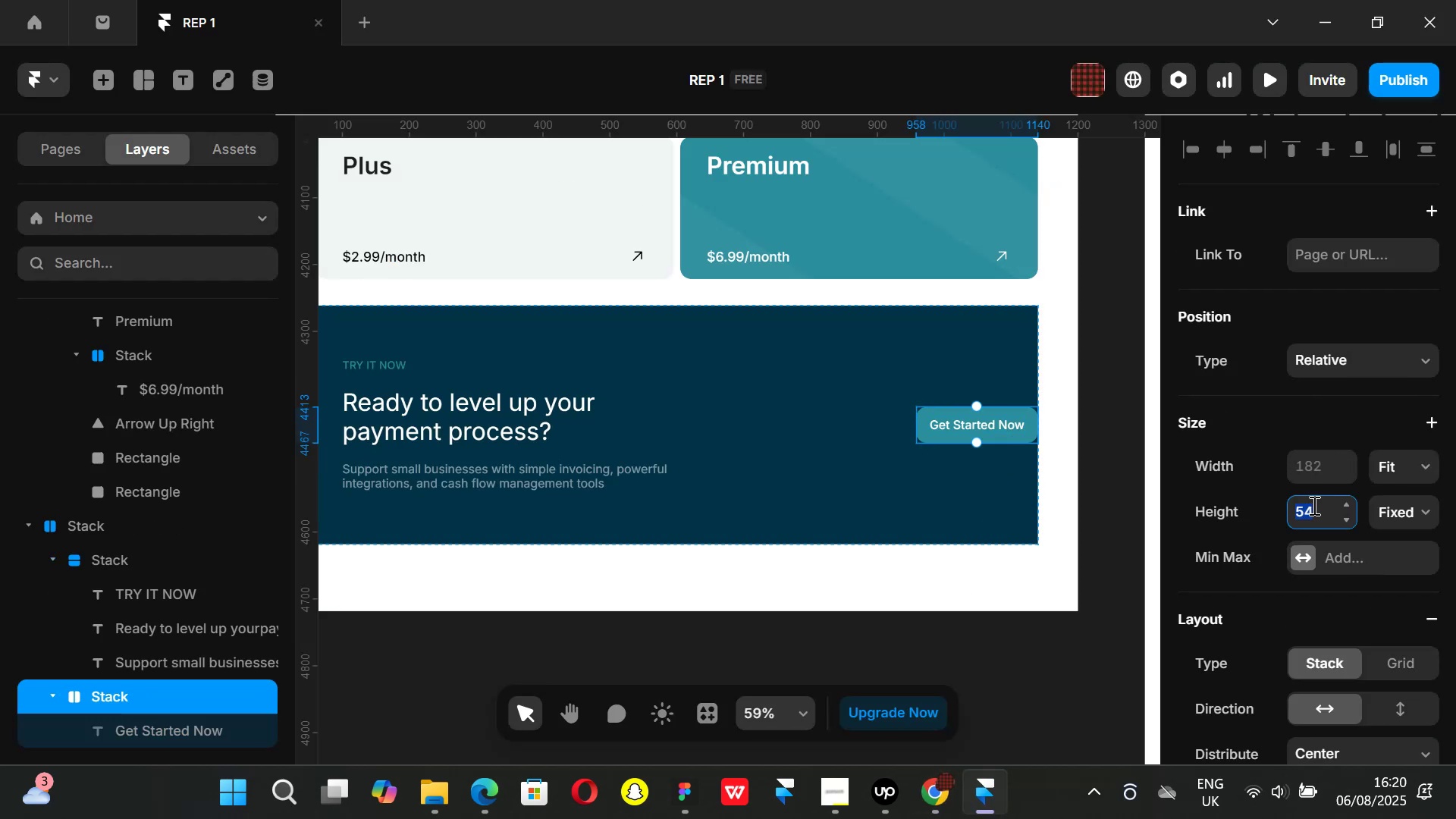 
type(58)
 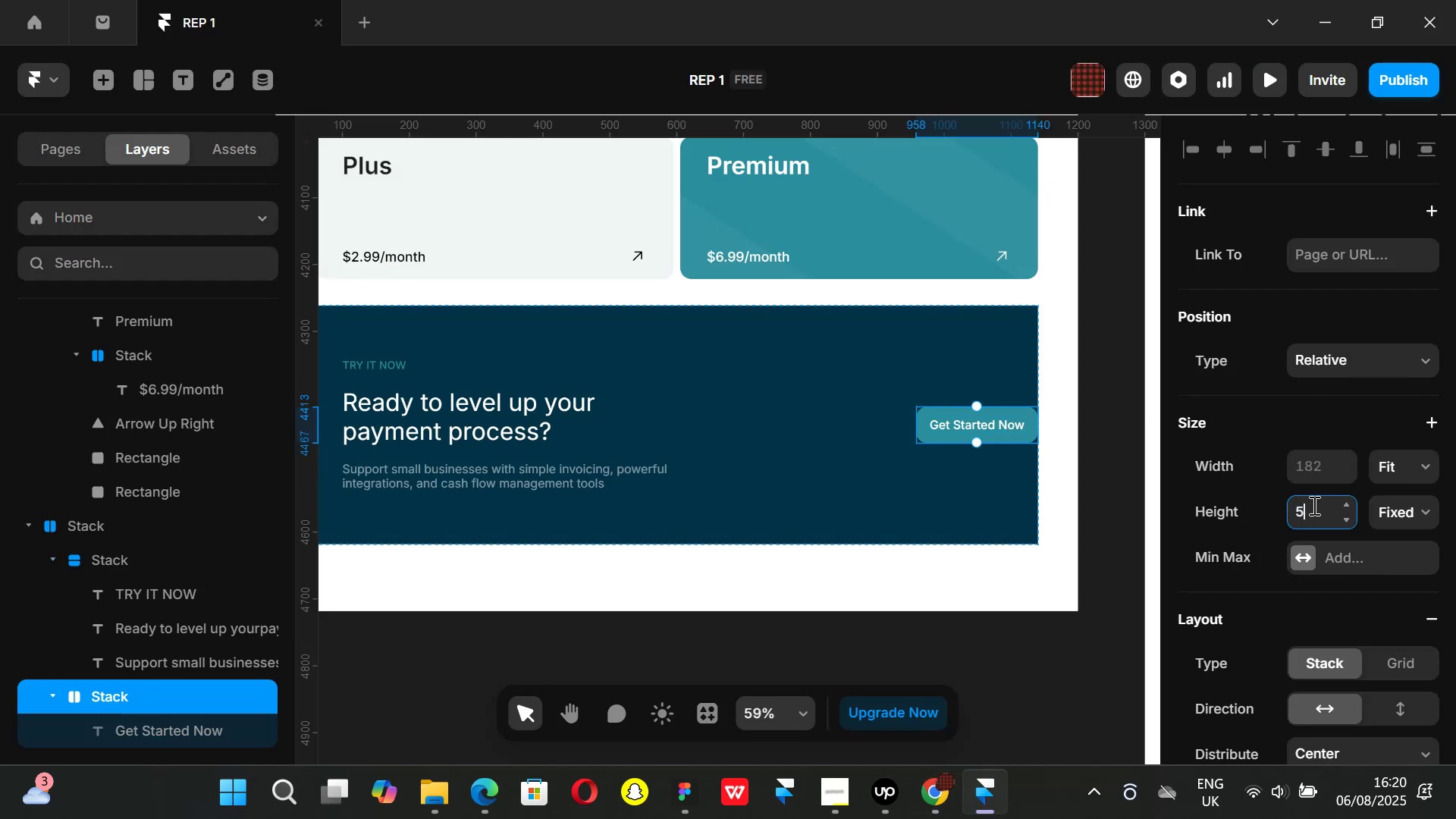 
key(Enter)
 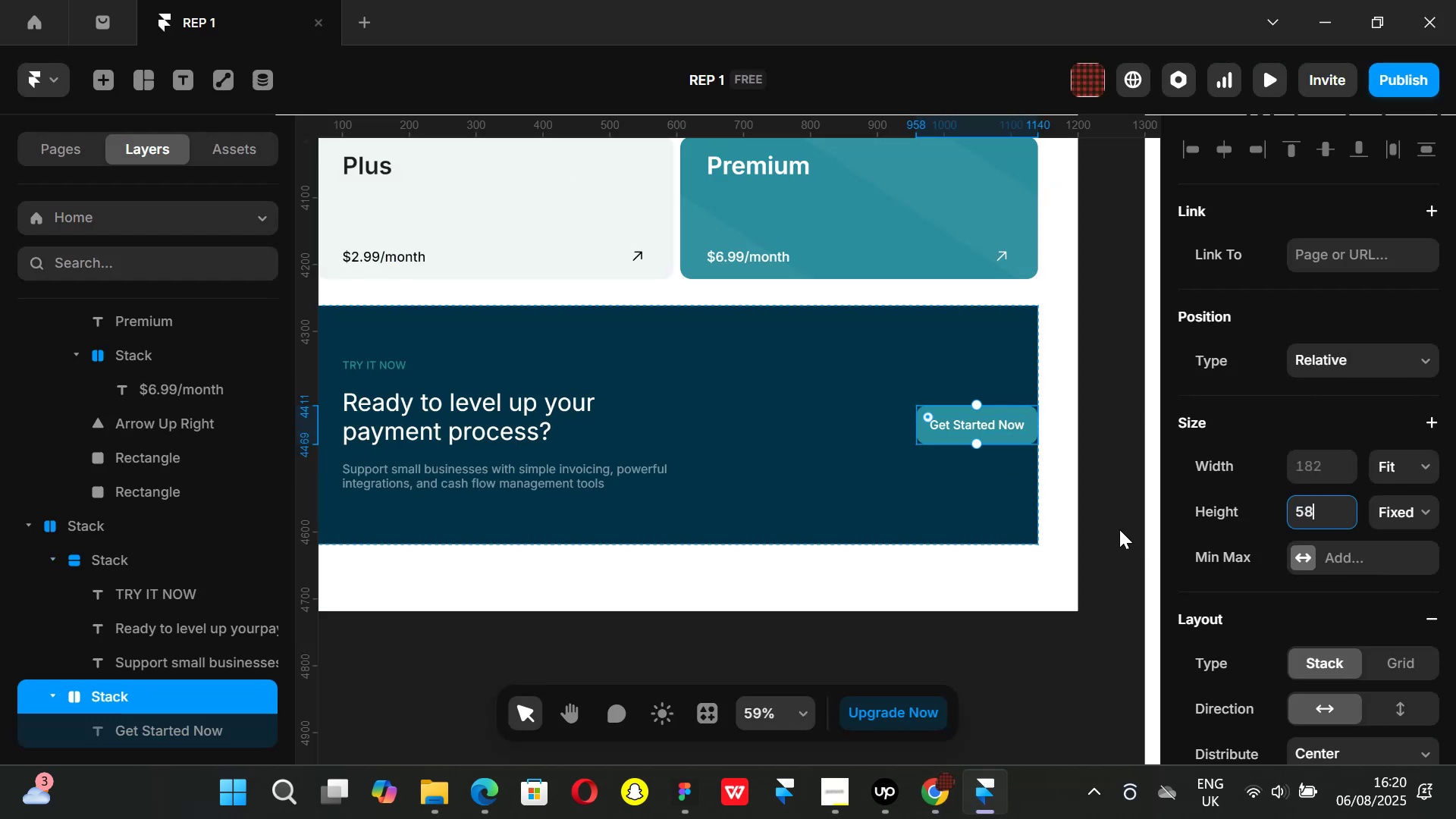 
left_click([1119, 516])
 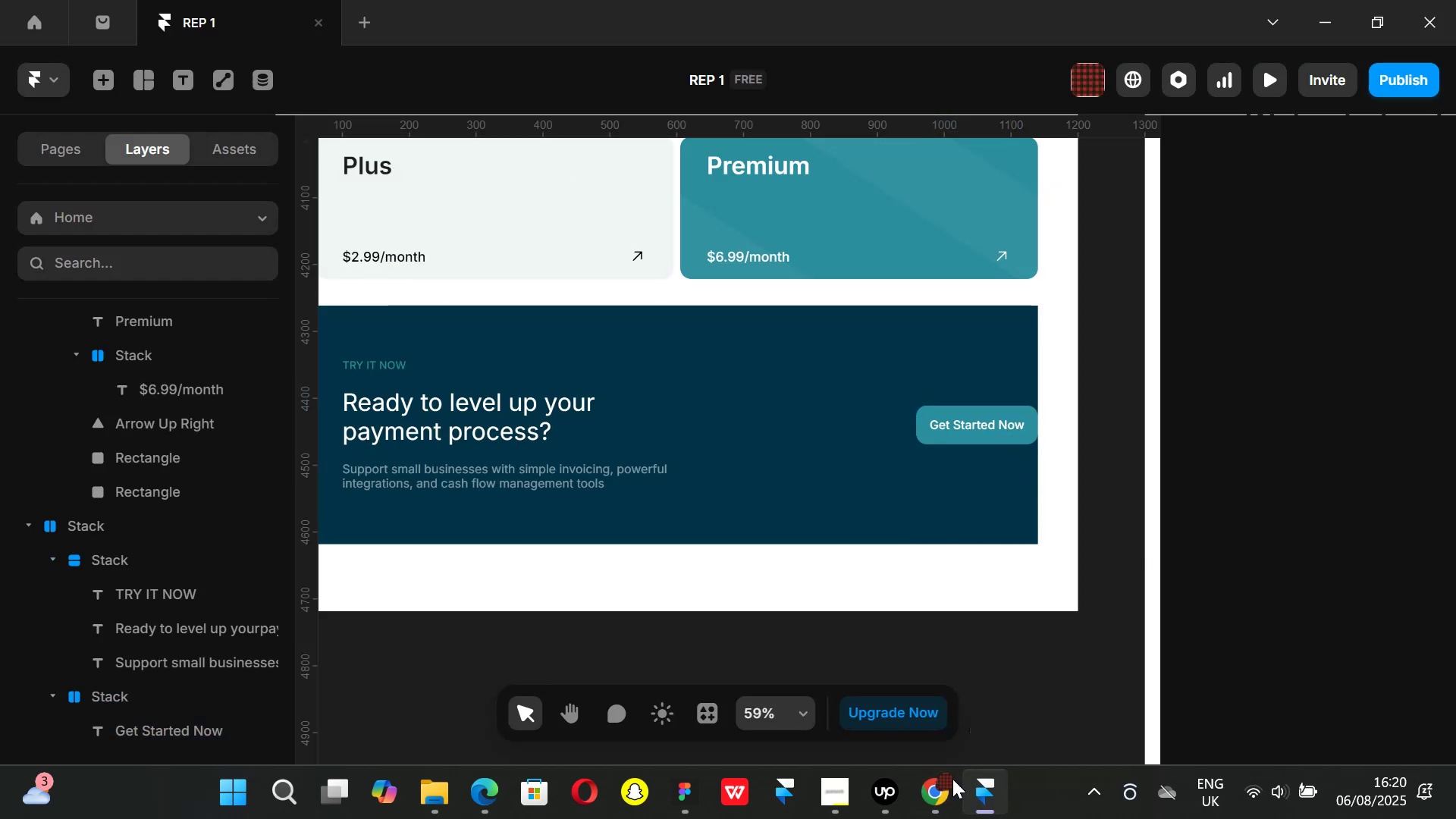 
left_click([946, 803])
 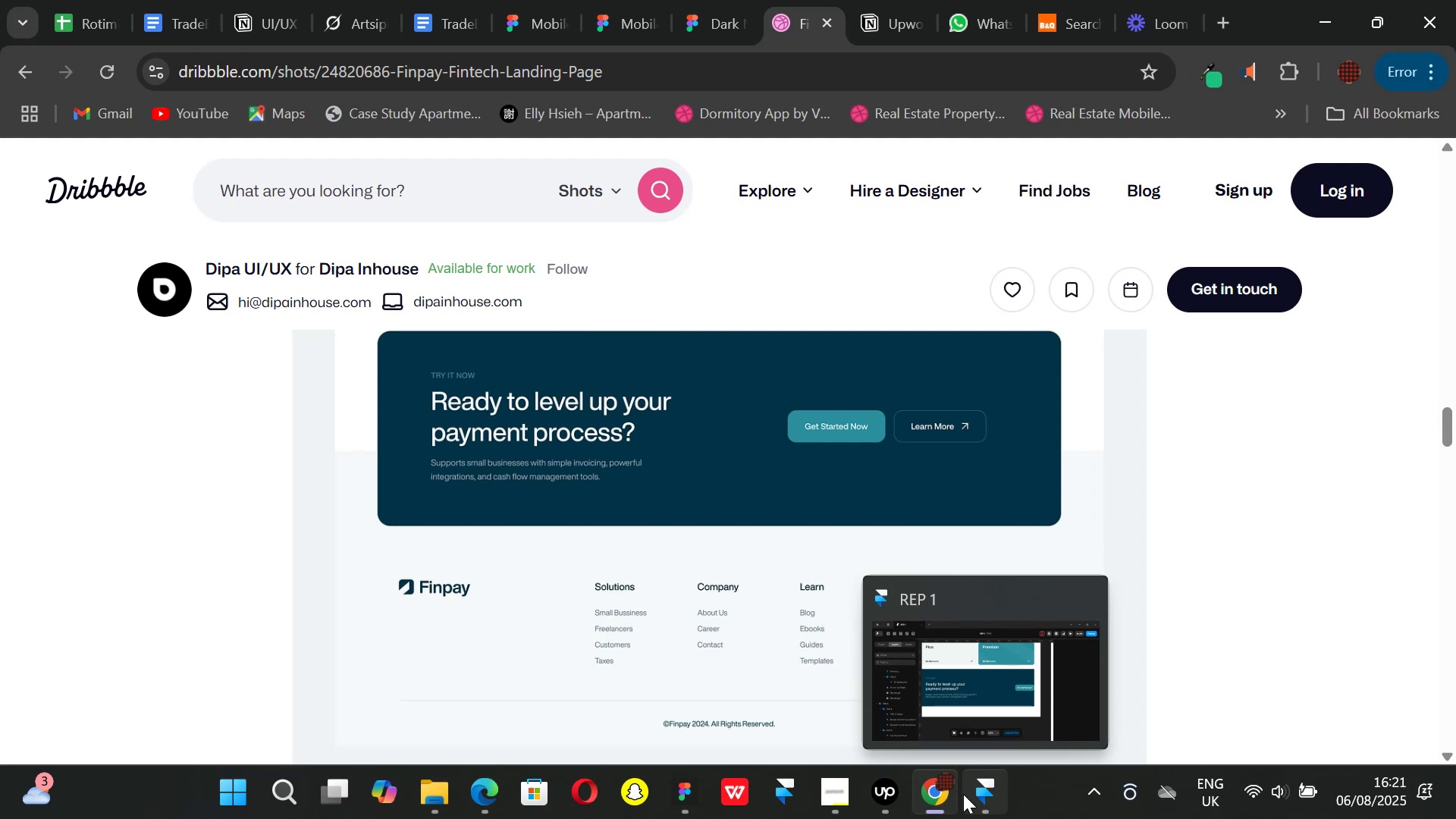 
wait(53.41)
 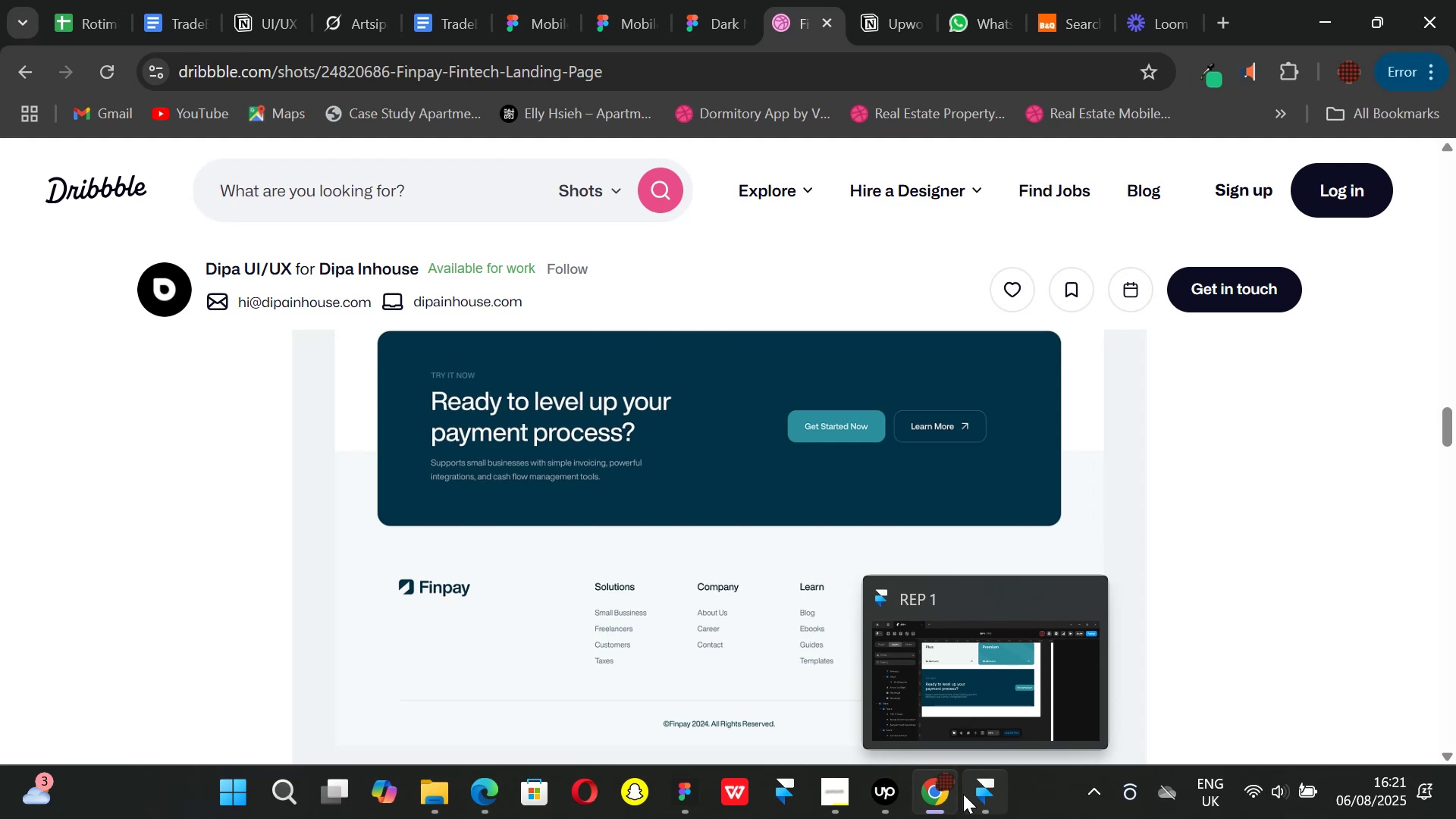 
scroll: coordinate [842, 465], scroll_direction: up, amount: 1.0
 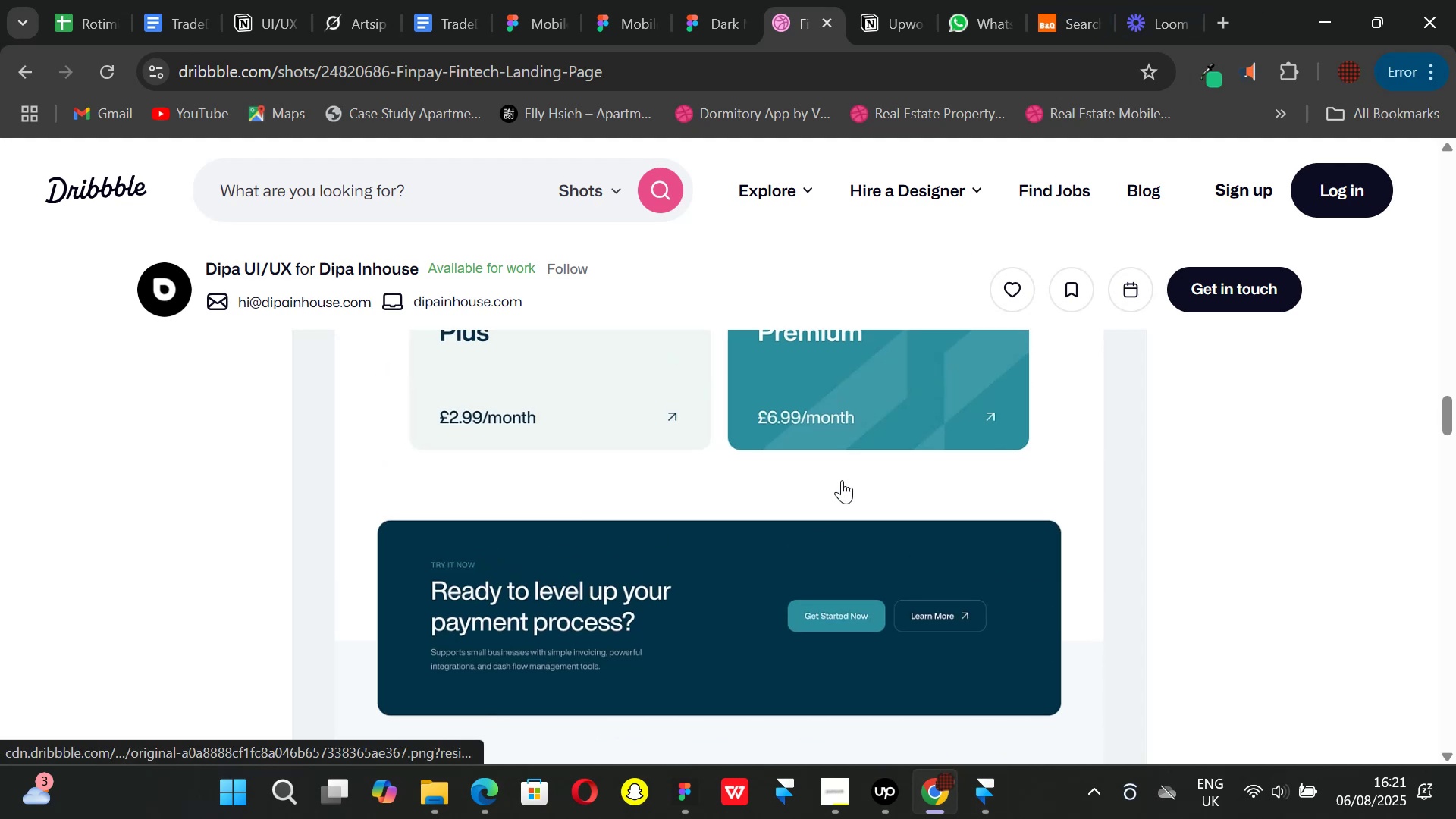 
scroll: coordinate [842, 480], scroll_direction: down, amount: 1.0
 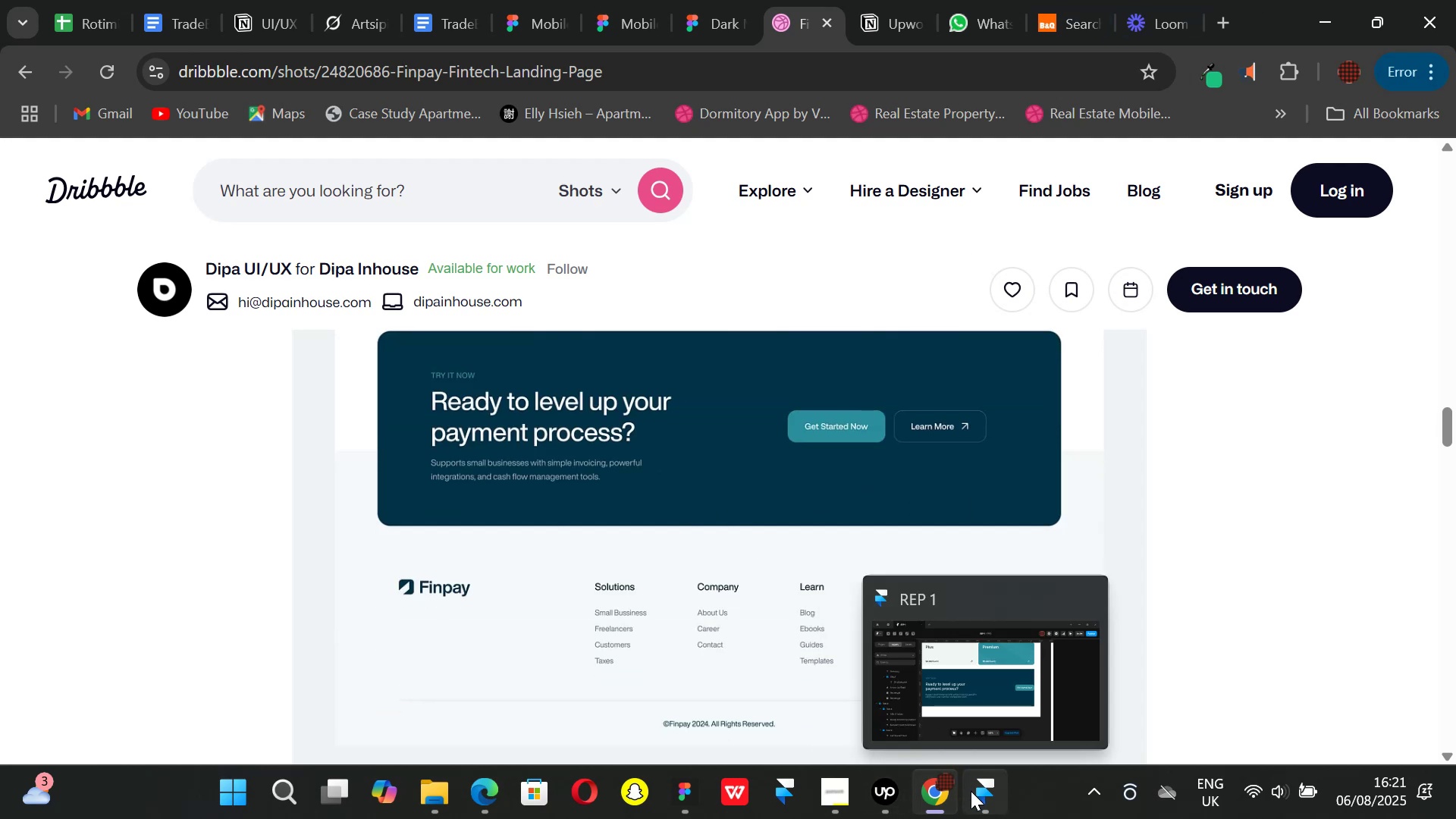 
scroll: coordinate [783, 427], scroll_direction: up, amount: 1.0
 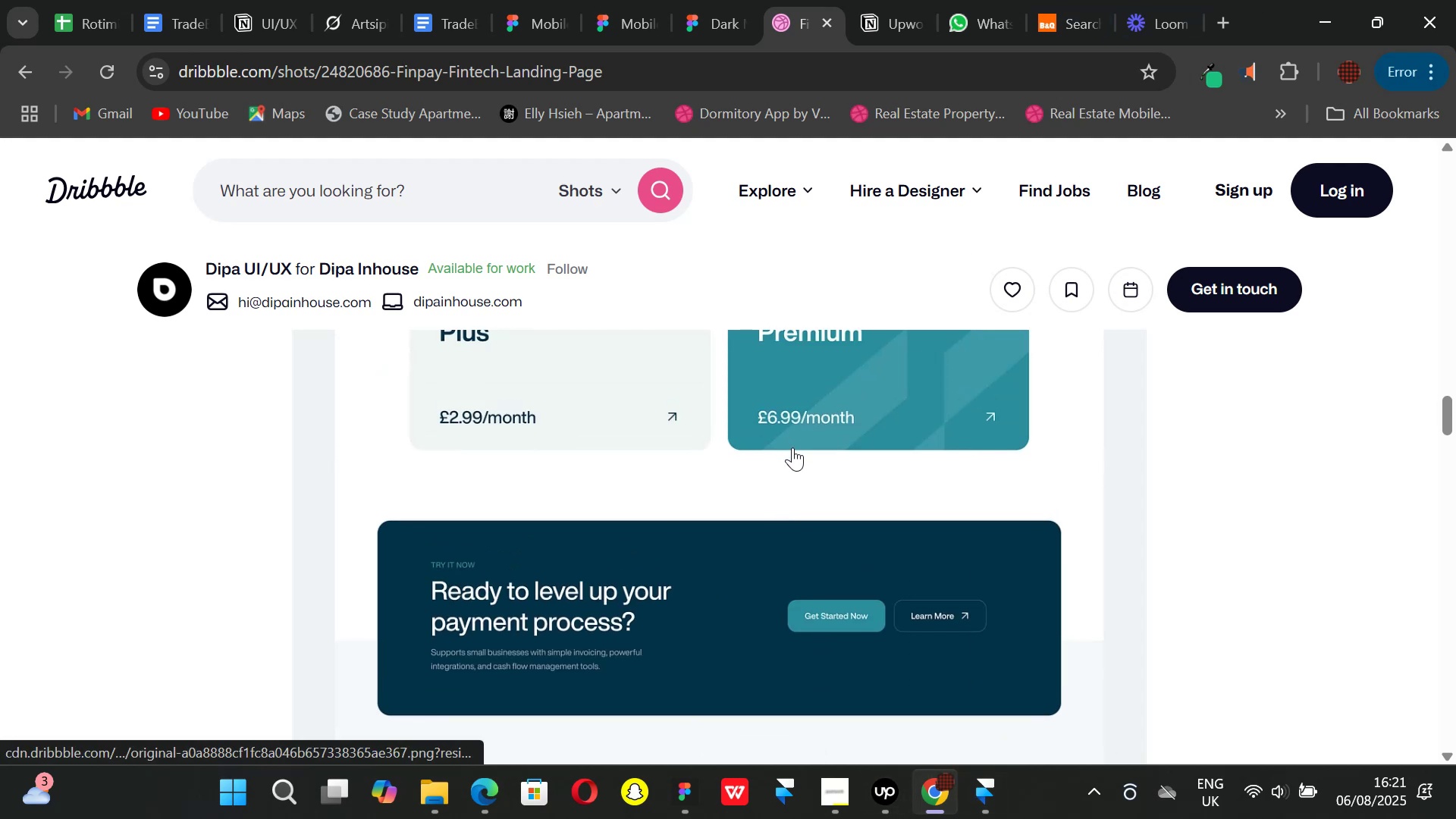 
scroll: coordinate [794, 450], scroll_direction: down, amount: 1.0
 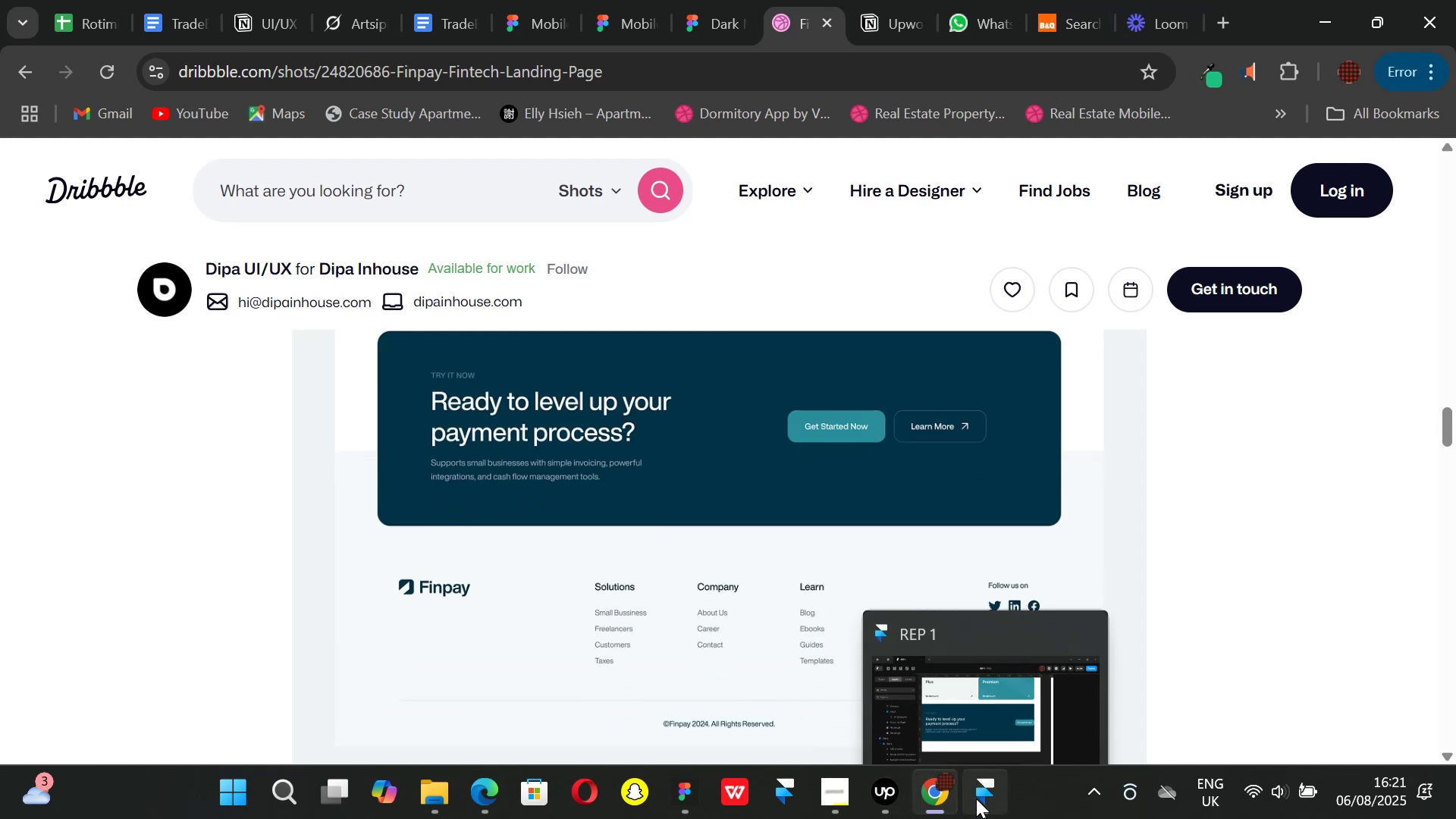 
left_click([976, 799])
 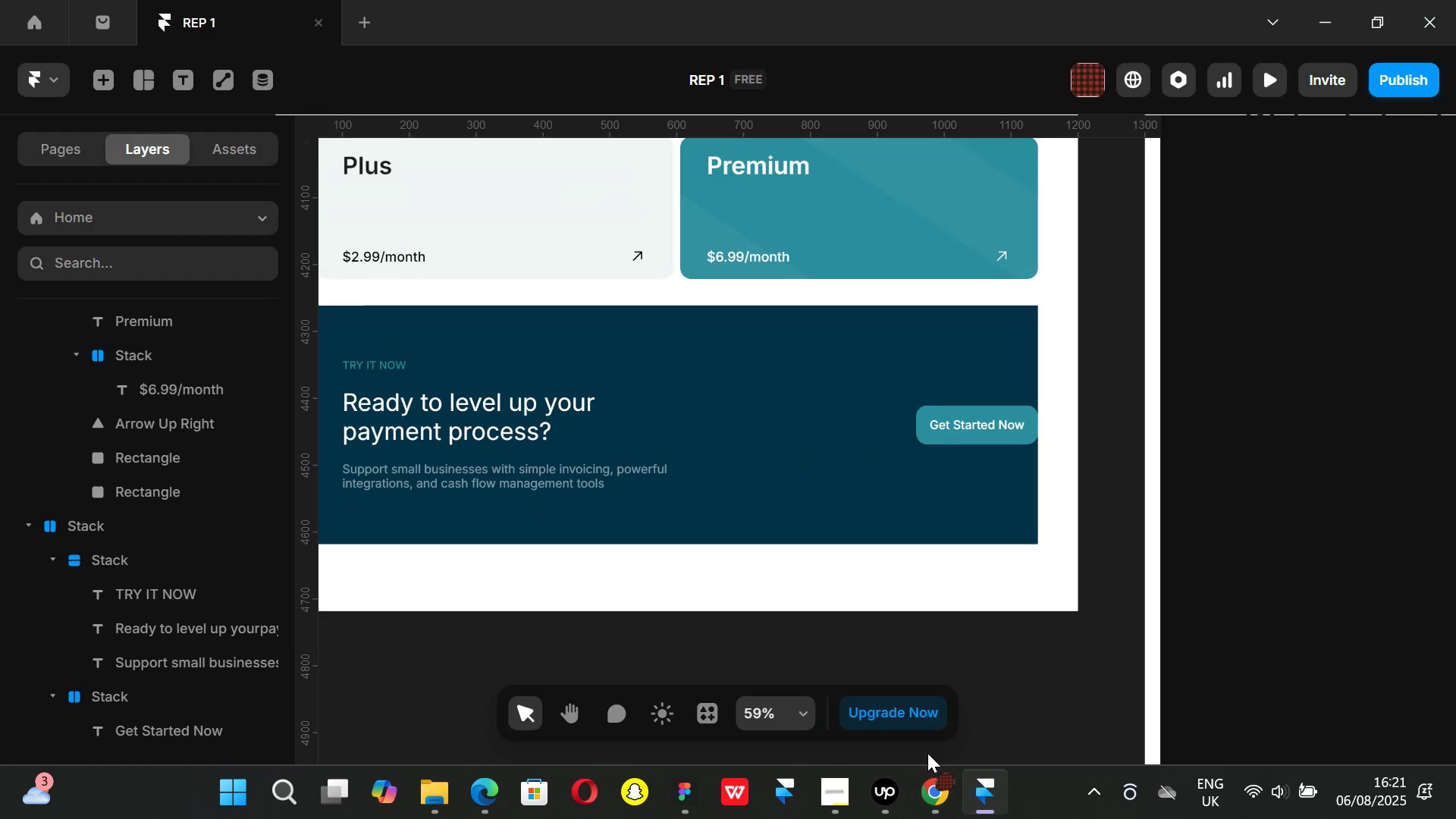 
left_click([926, 806])
 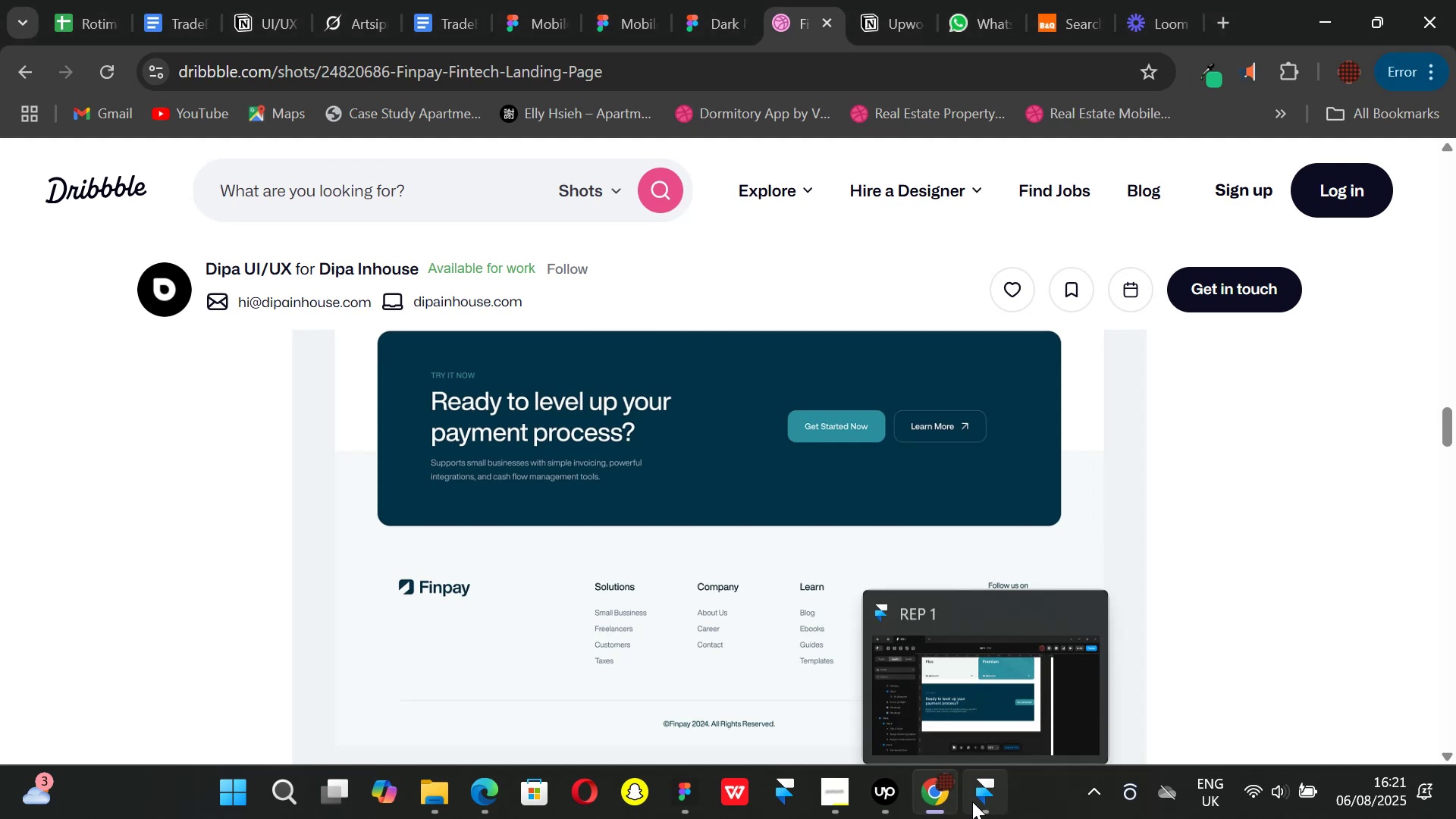 
left_click([972, 802])
 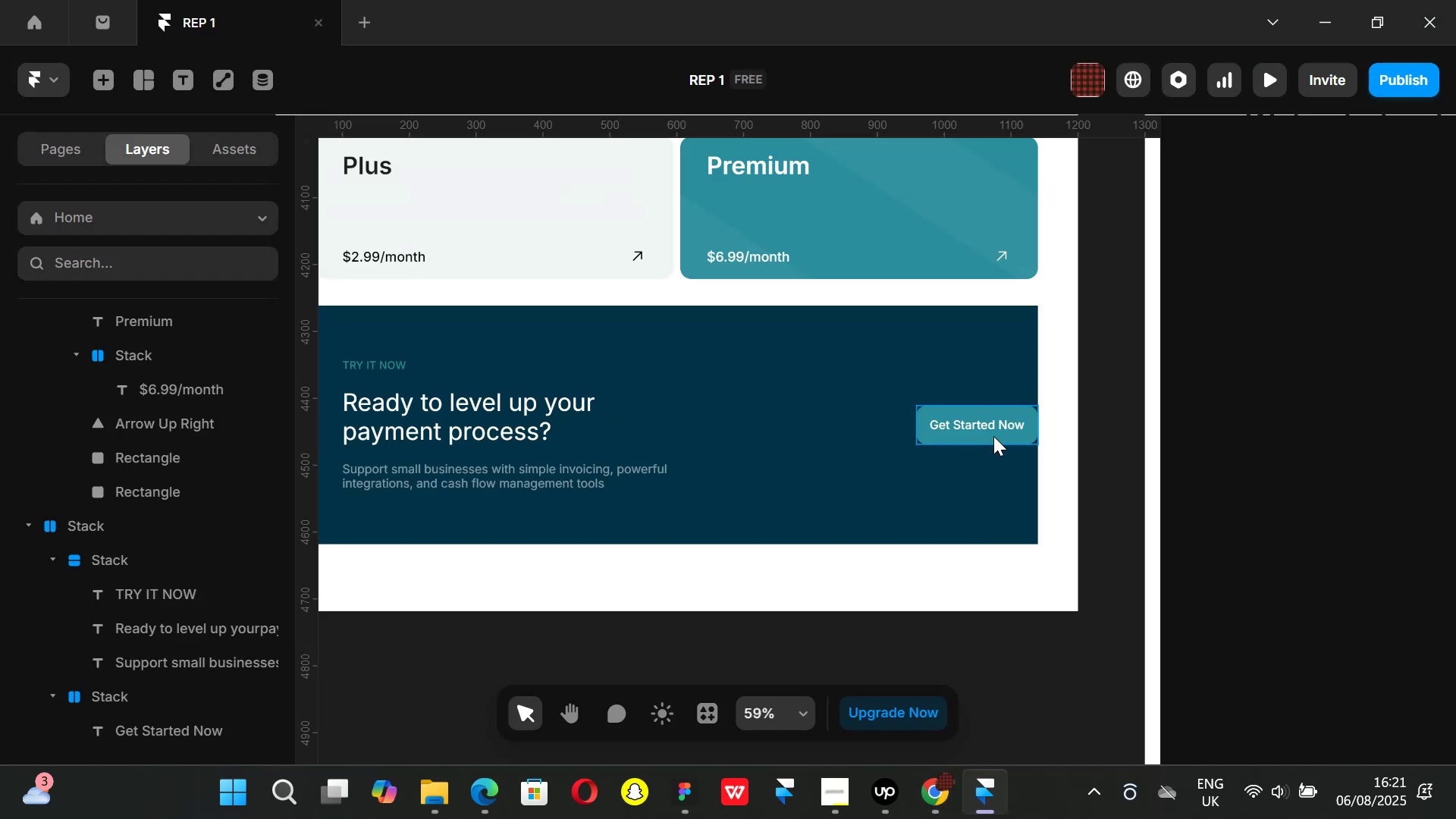 
left_click([994, 438])
 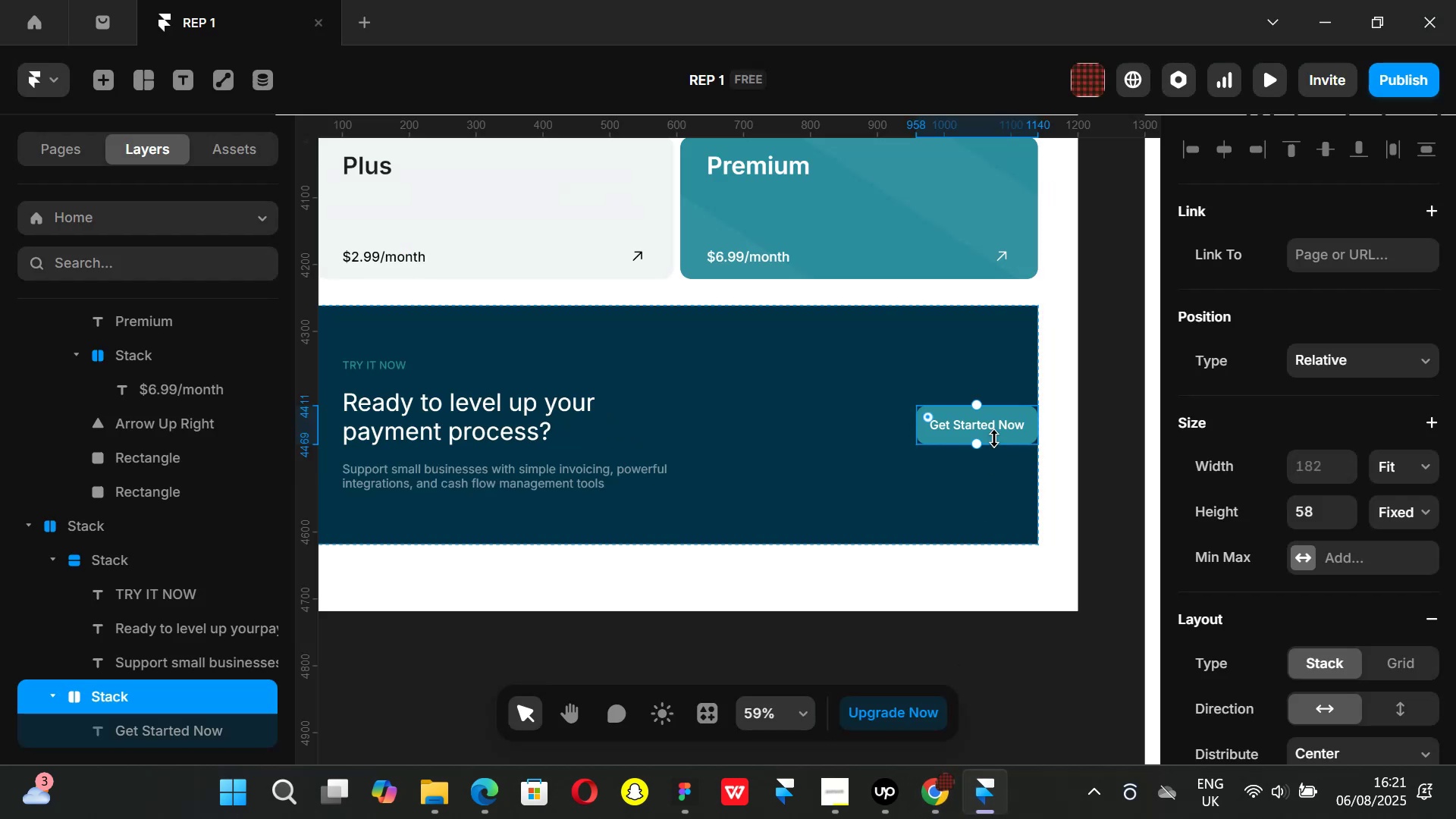 
key(Control+ControlLeft)
 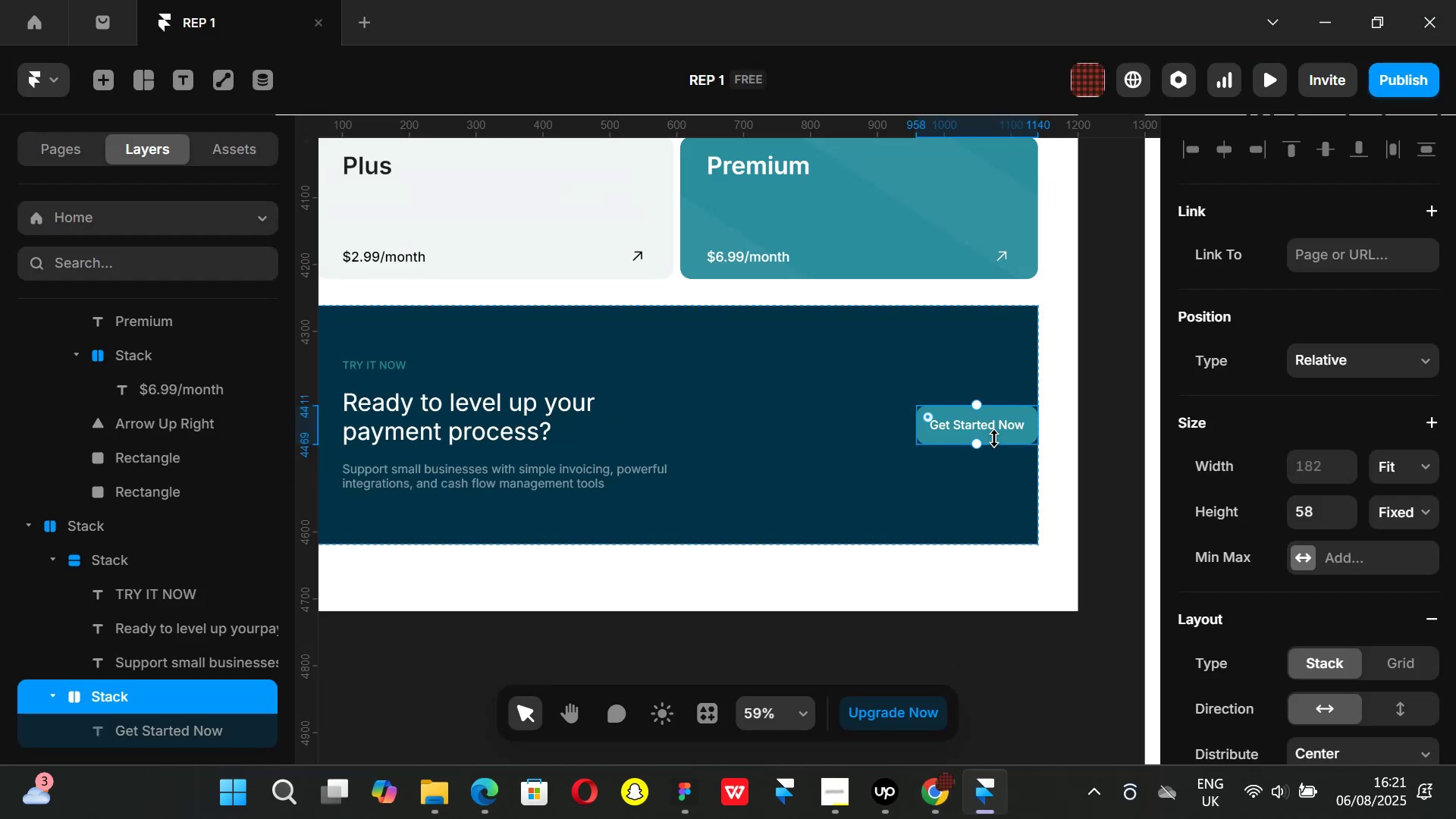 
key(Control+D)
 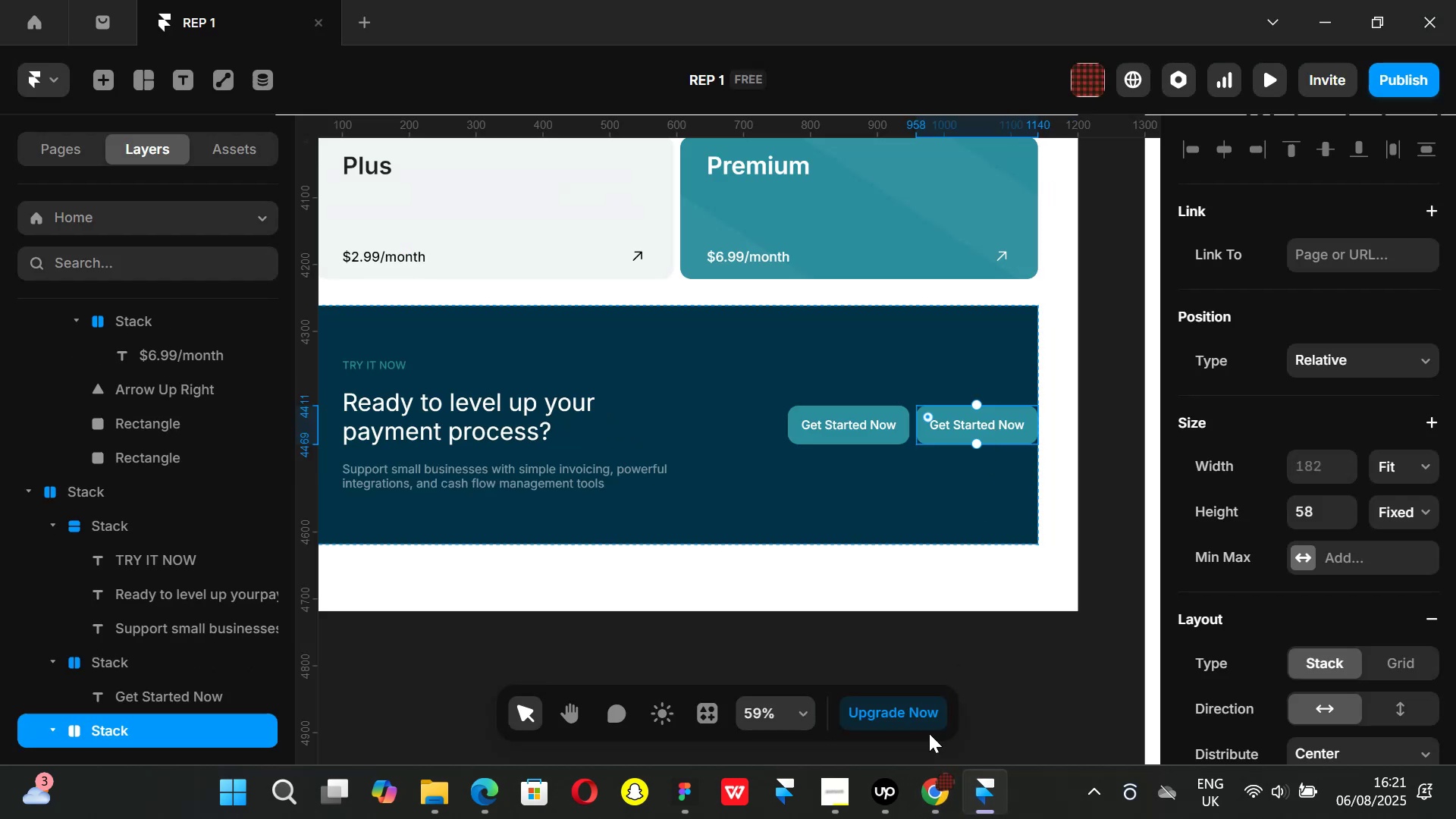 
left_click([929, 792])
 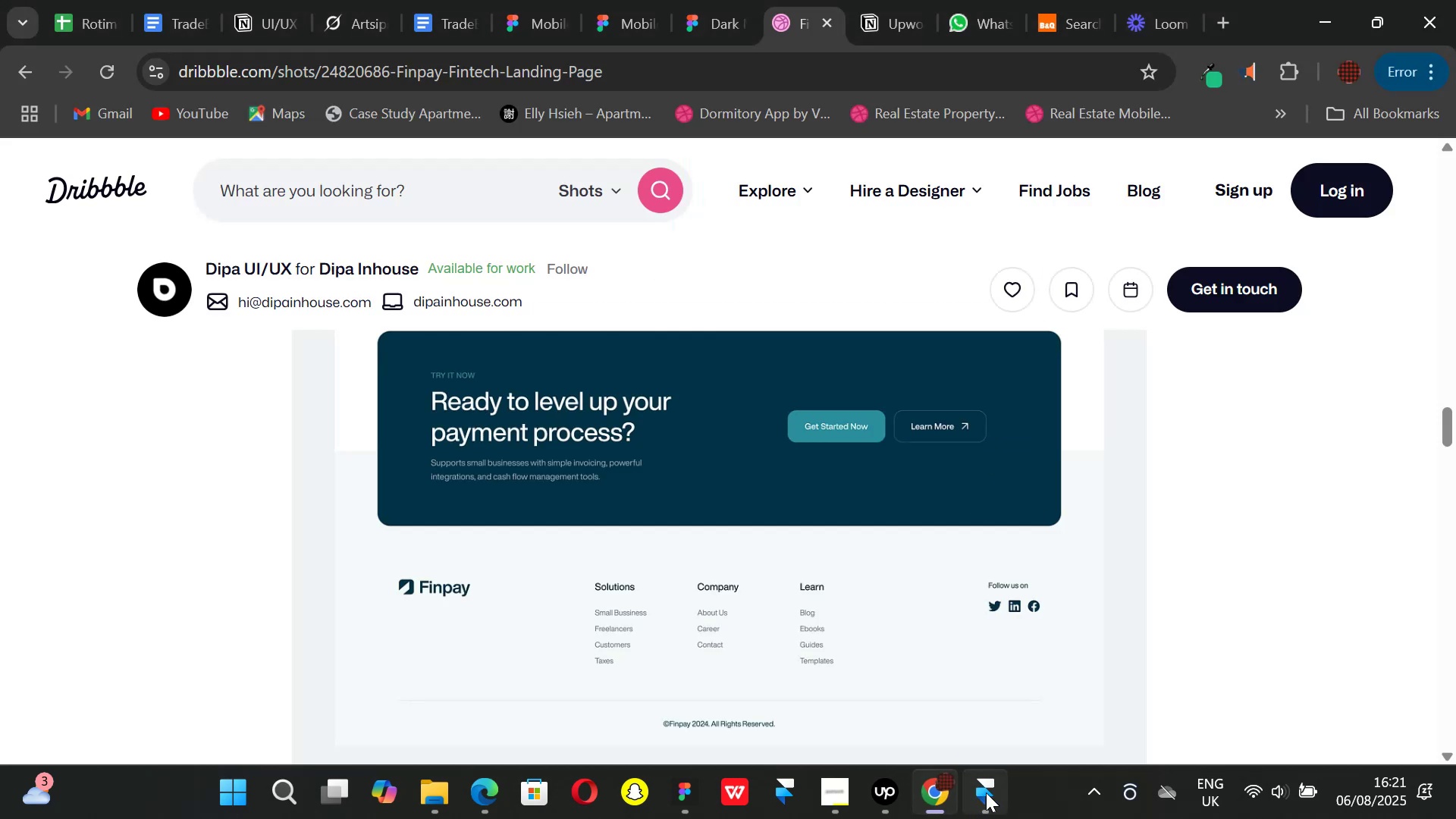 
left_click([986, 792])
 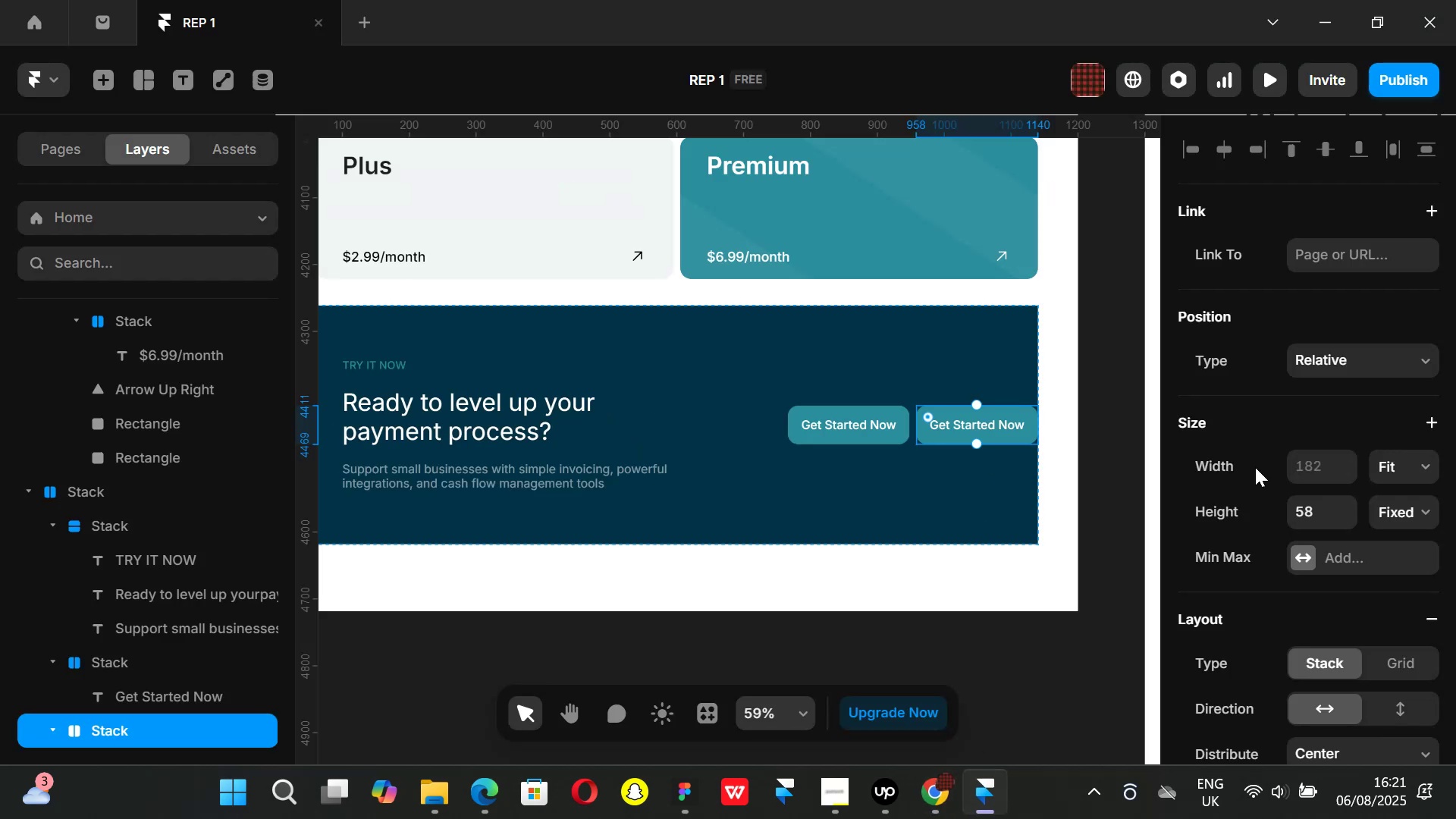 
scroll: coordinate [1297, 488], scroll_direction: down, amount: 5.0
 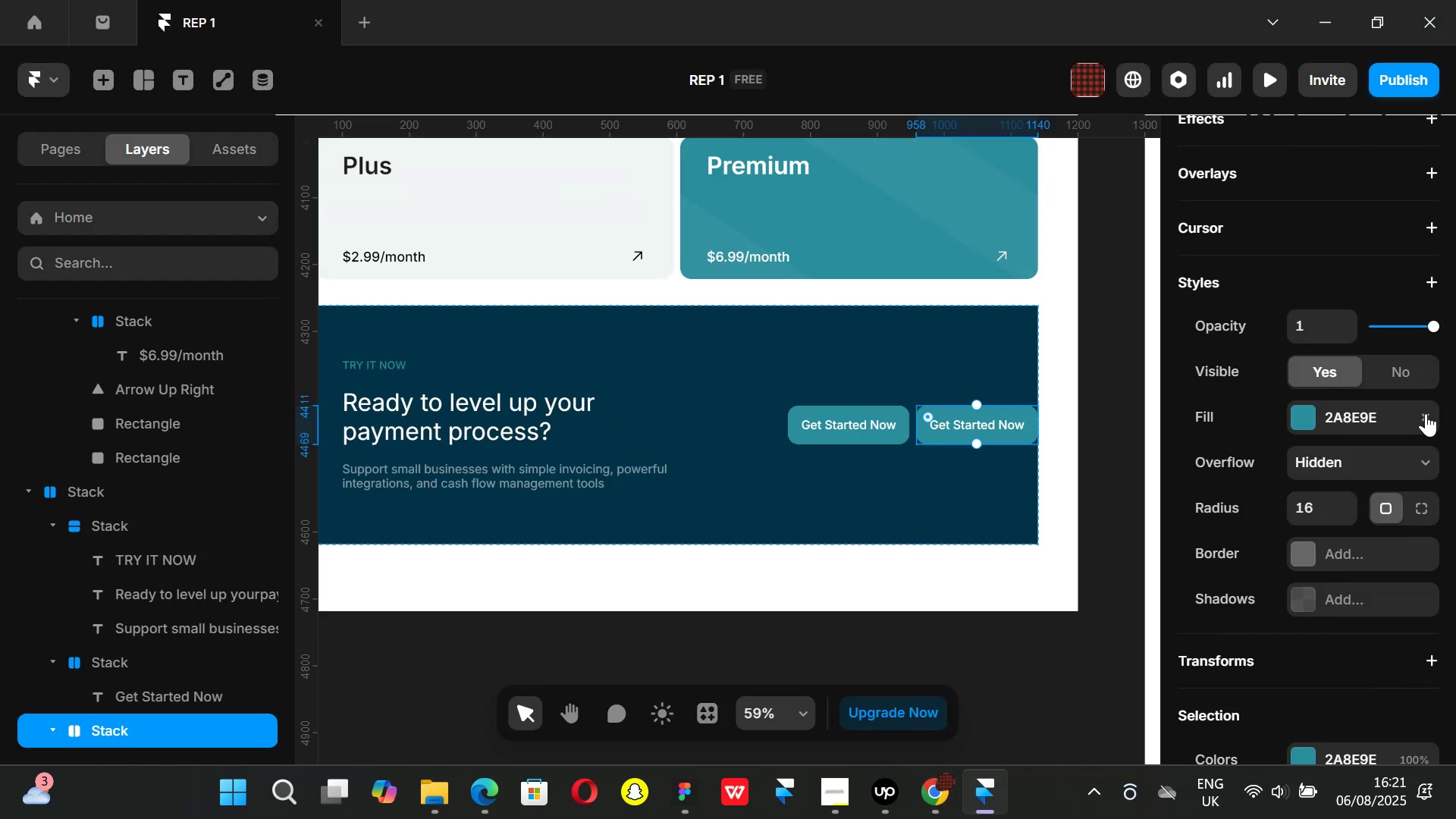 
left_click([1426, 413])
 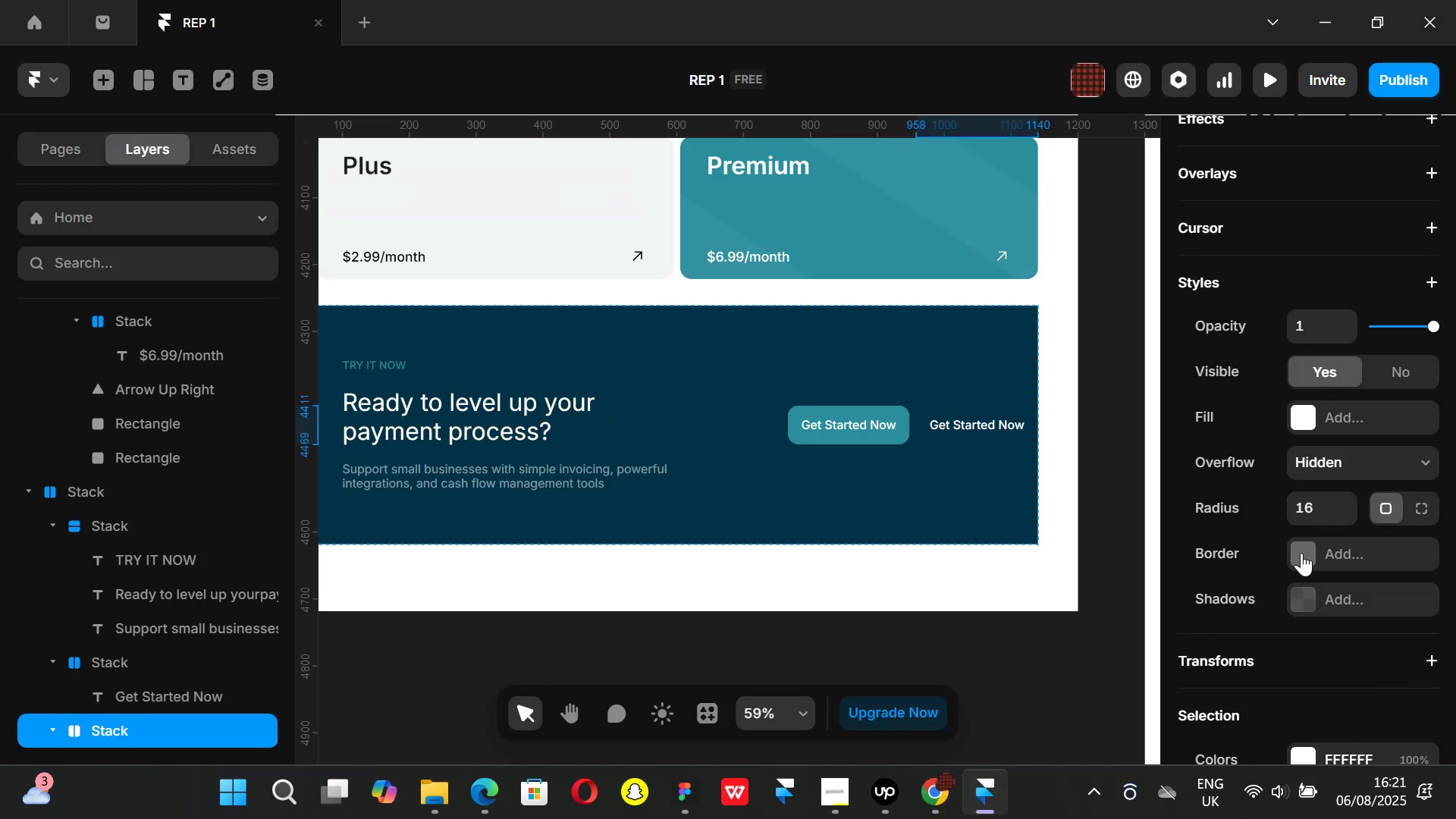 
left_click([1304, 550])
 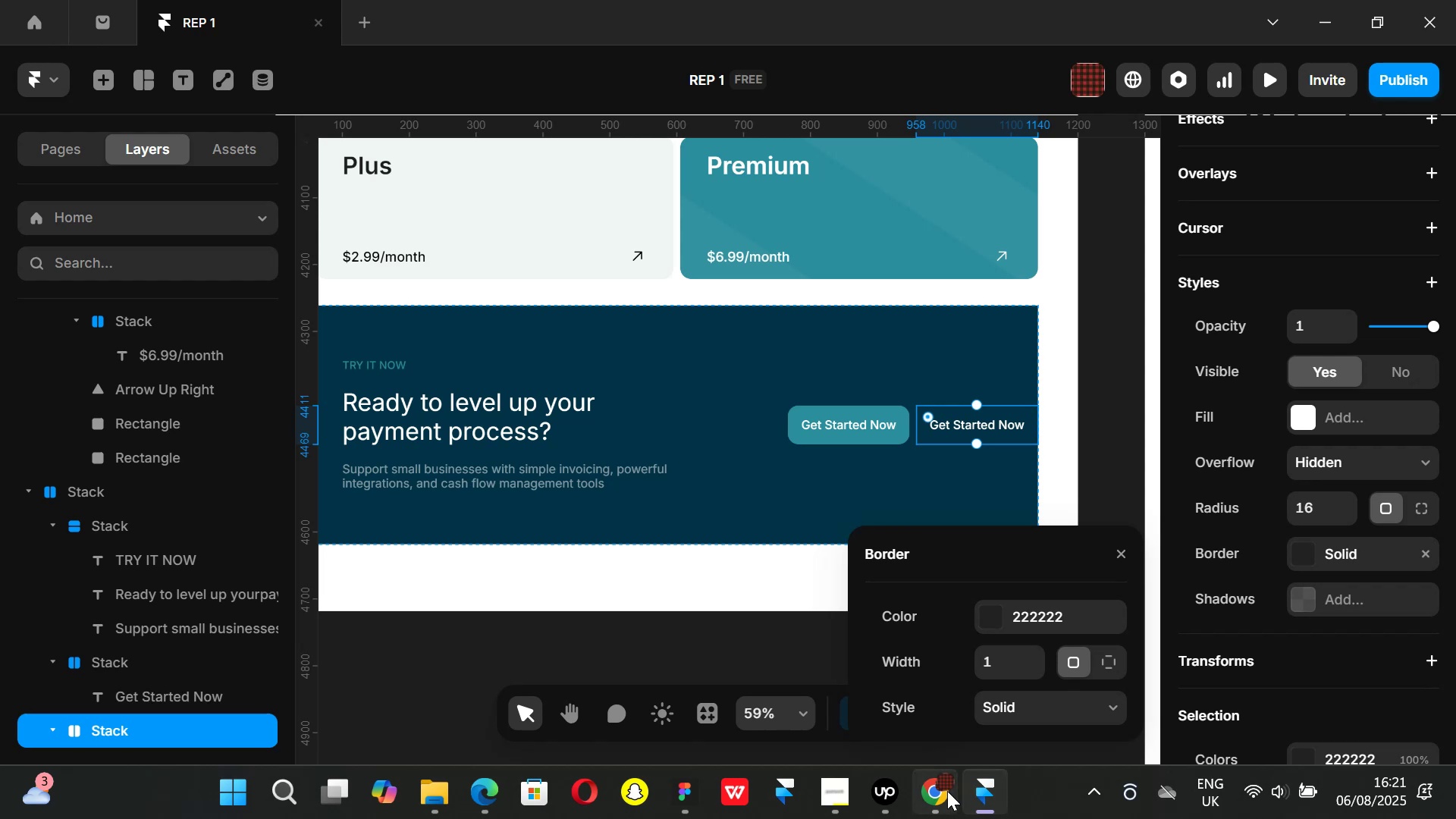 
left_click([944, 791])
 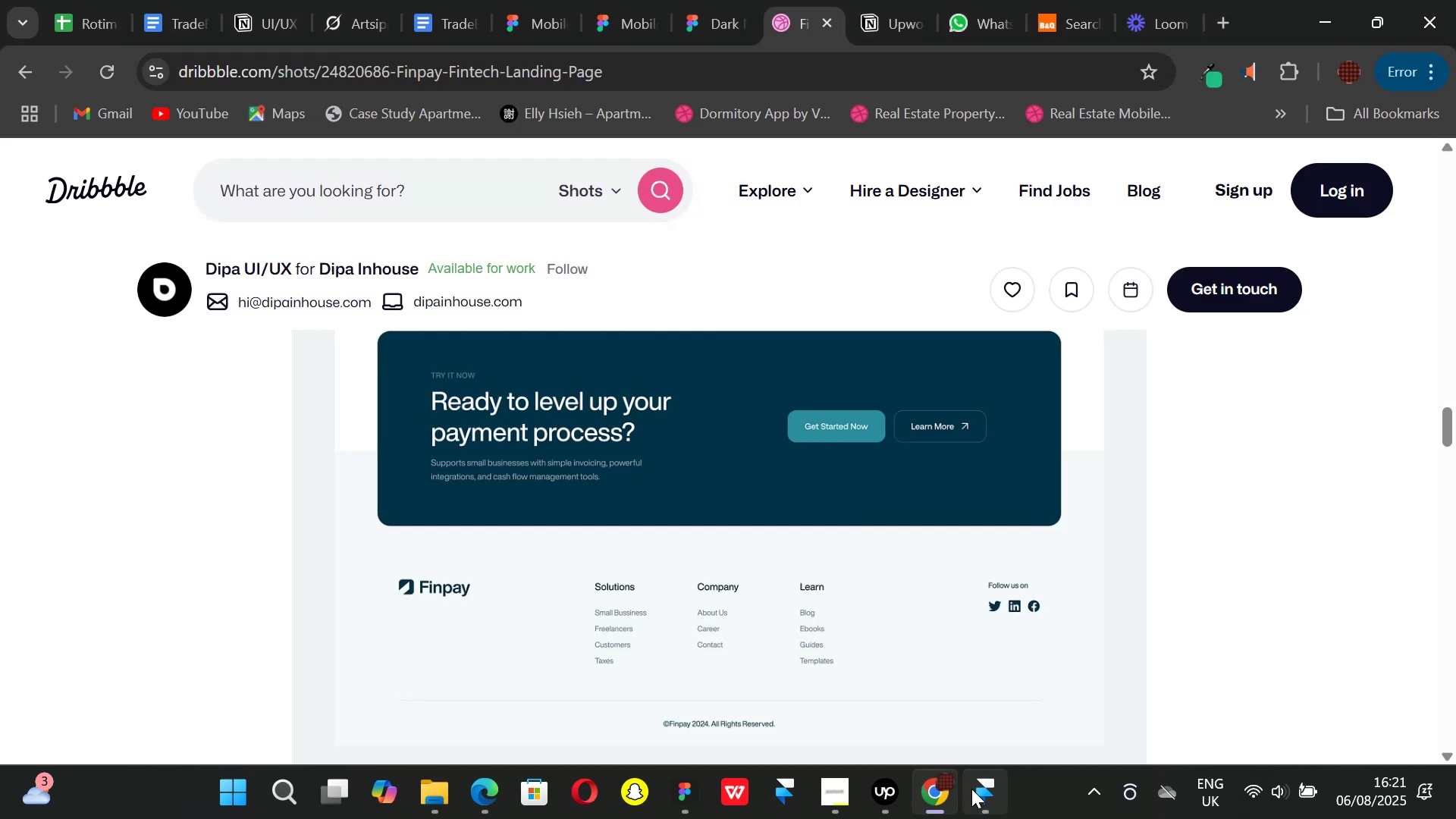 
left_click([971, 789])
 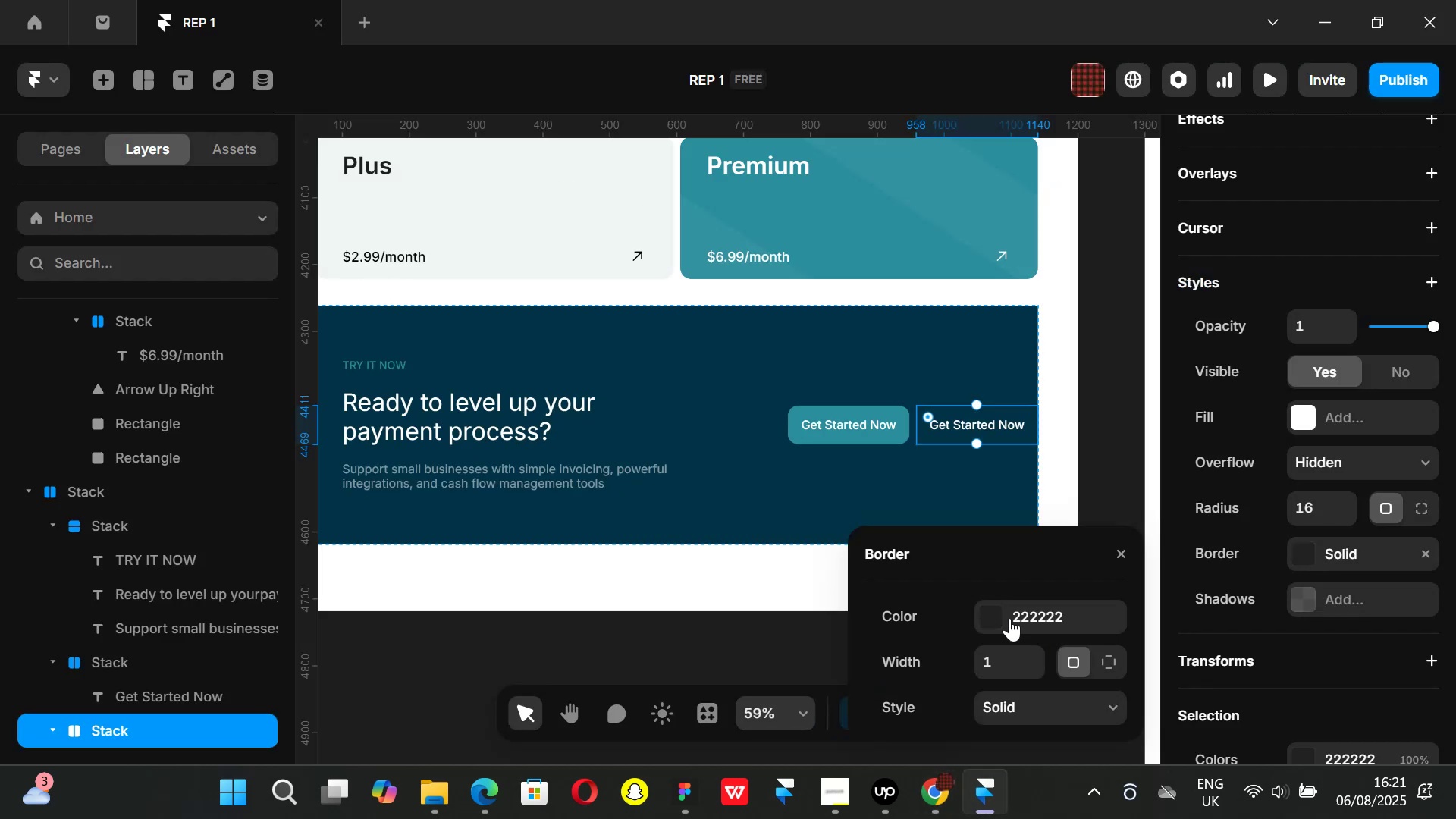 
left_click([981, 613])
 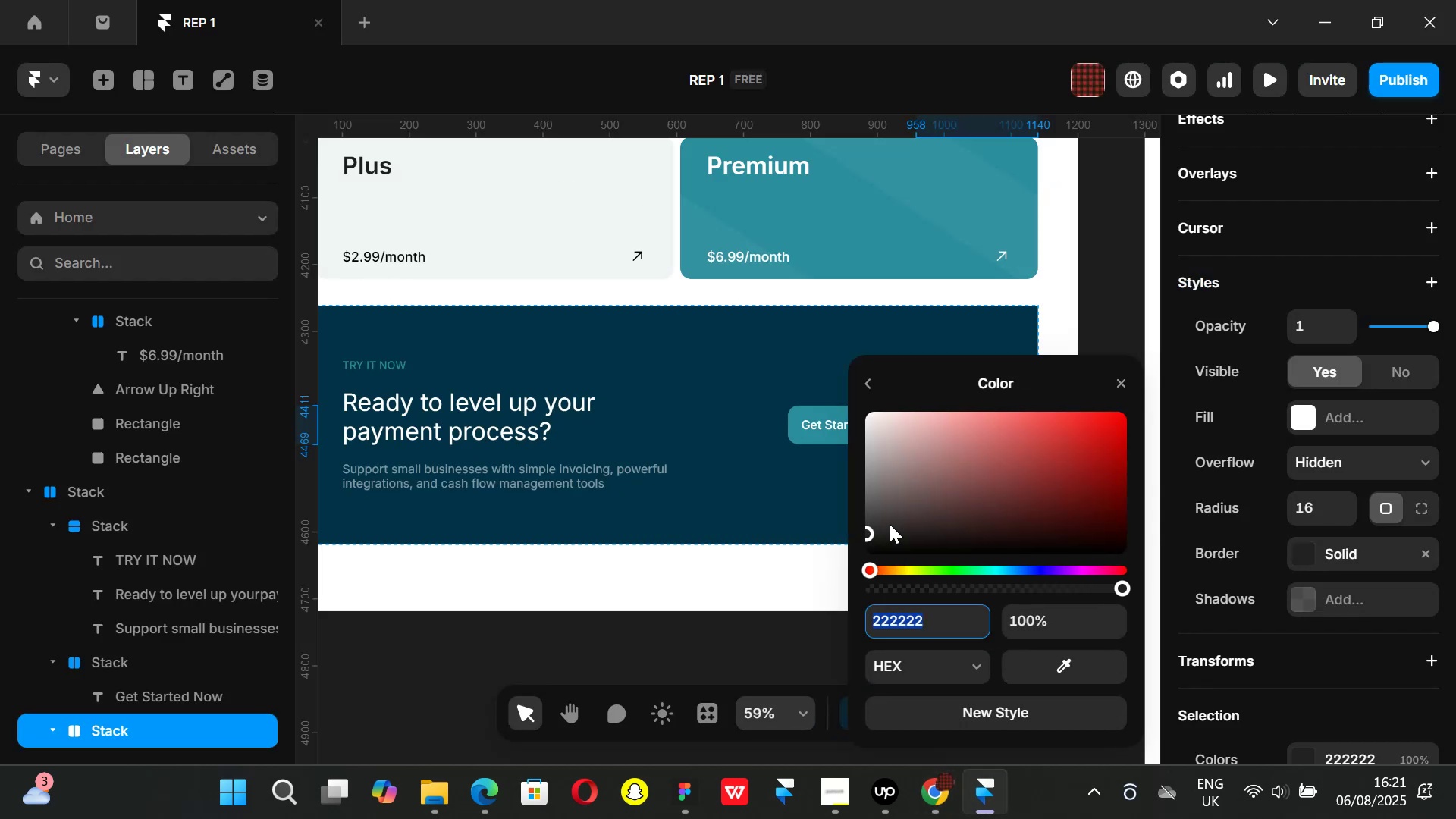 
left_click_drag(start_coordinate=[891, 485], to_coordinate=[813, 356])
 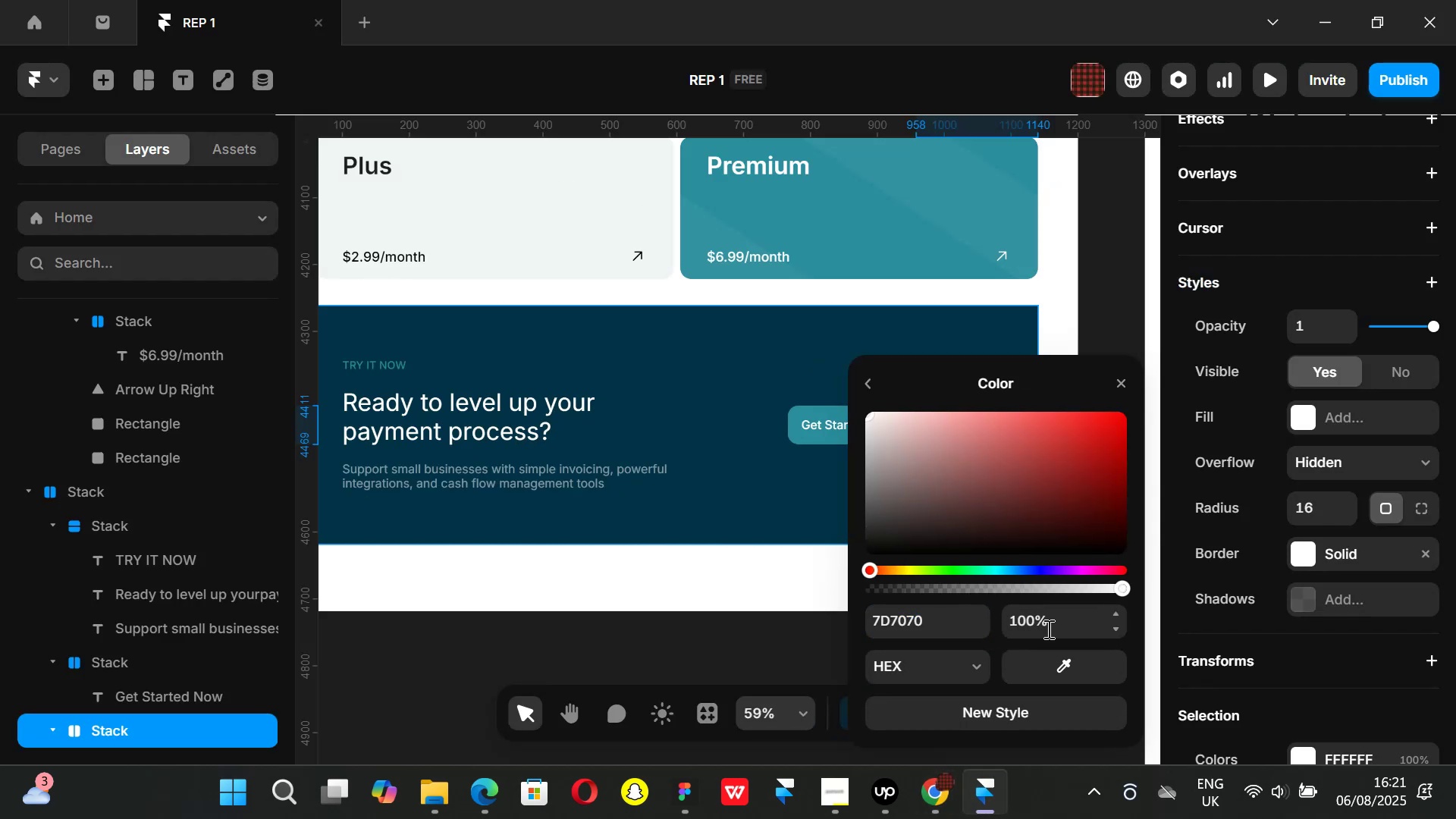 
left_click([1047, 629])
 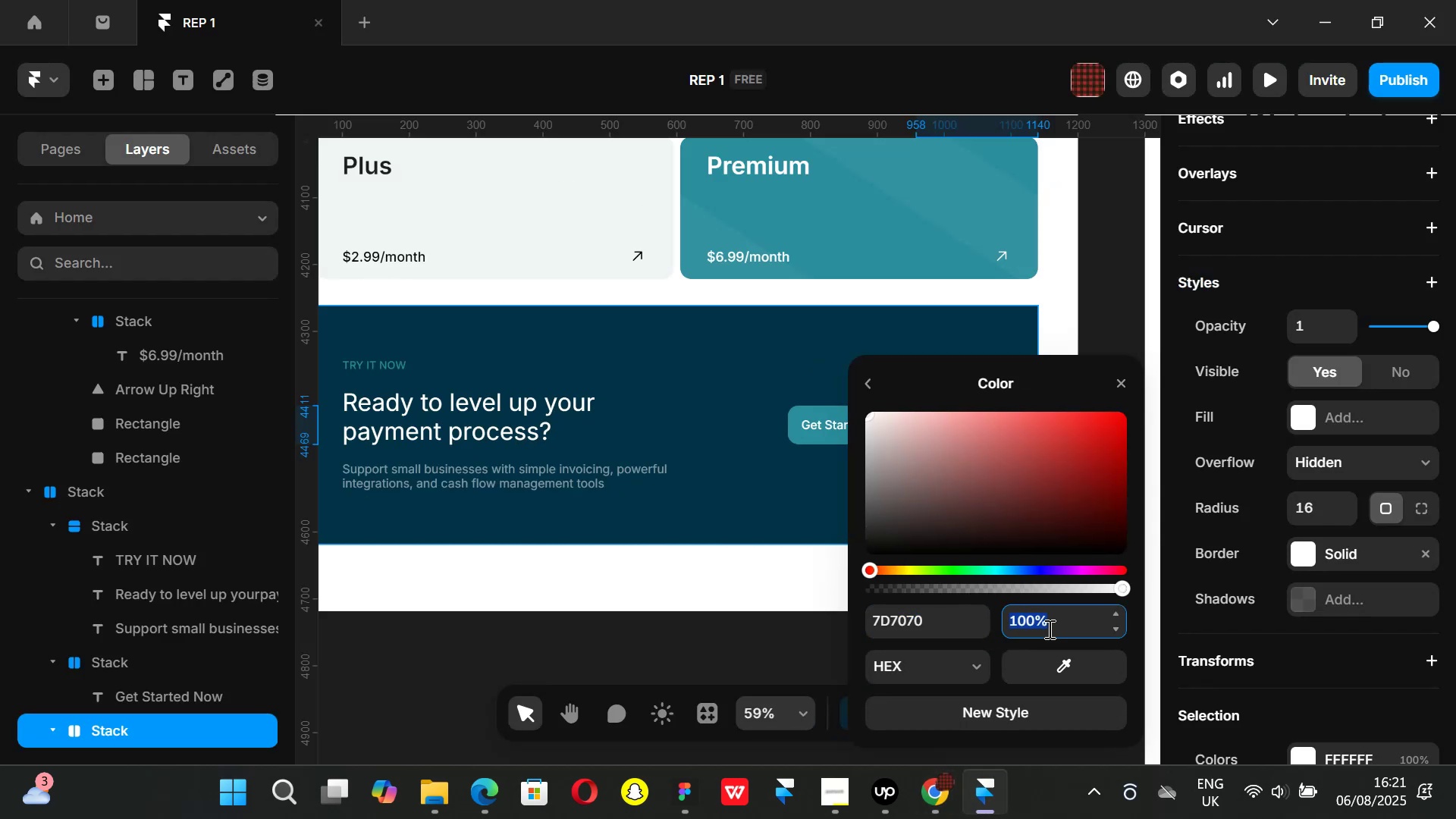 
type(50)
 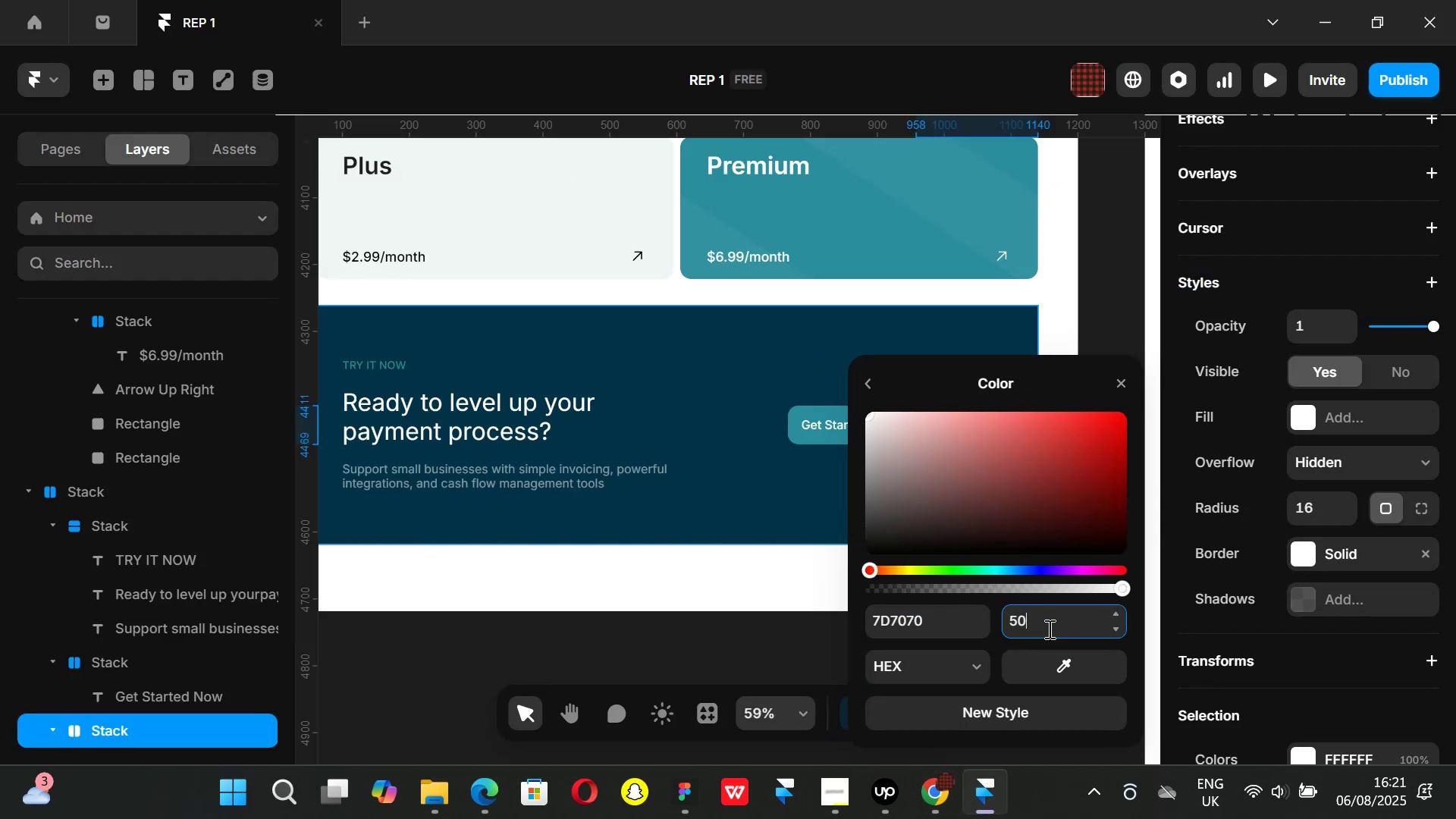 
key(Enter)
 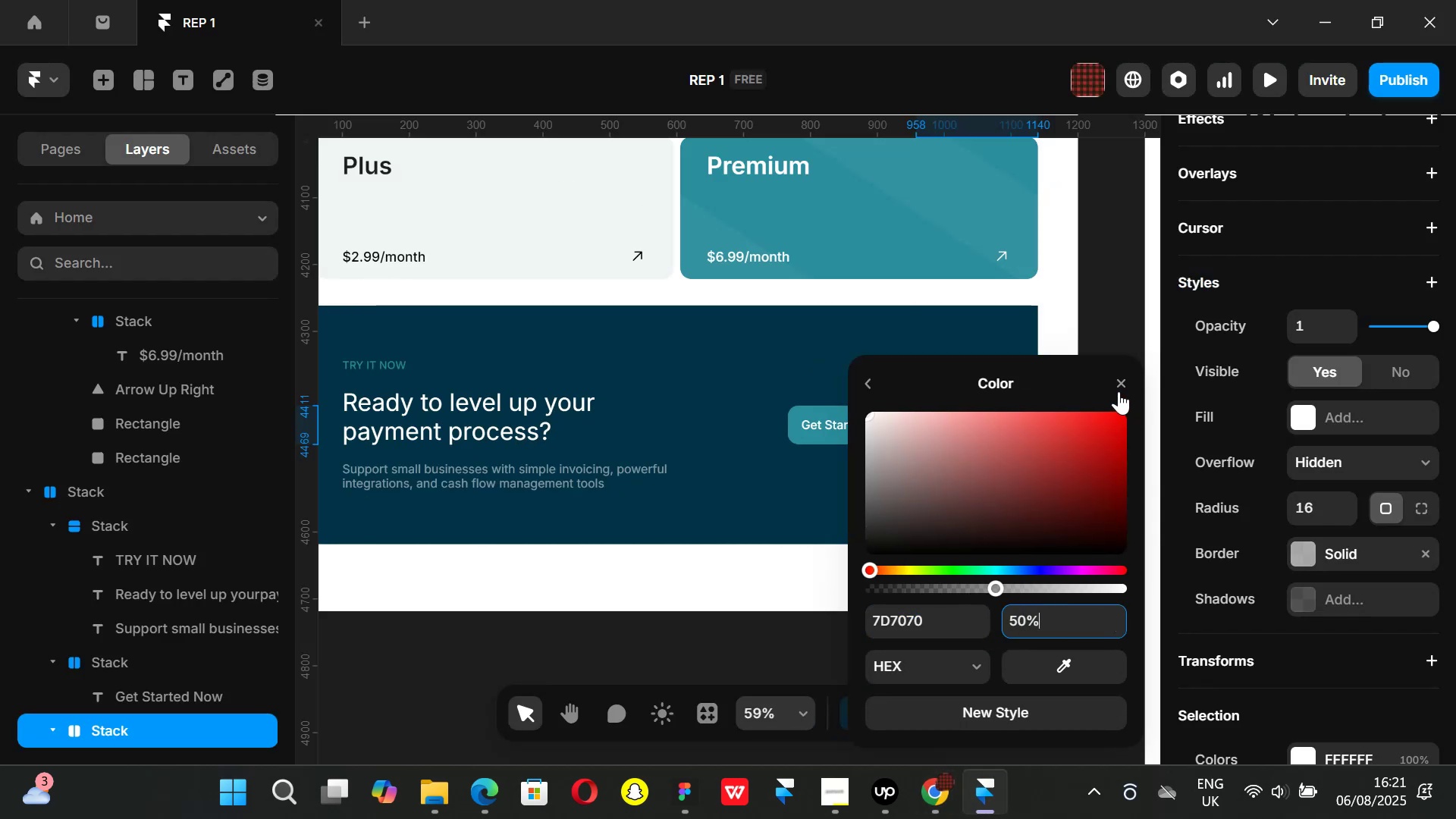 
left_click([1120, 381])
 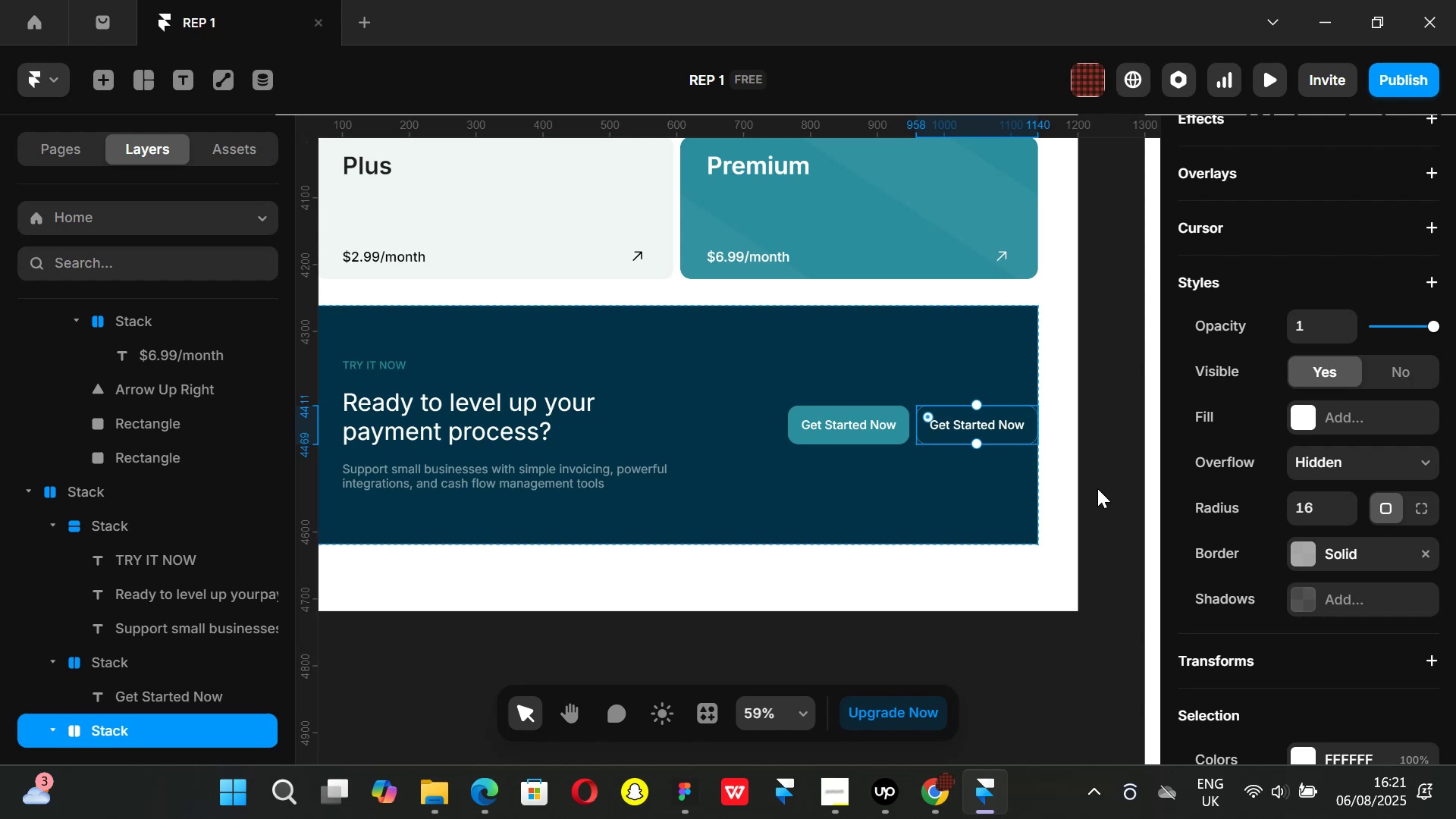 
left_click([1097, 488])
 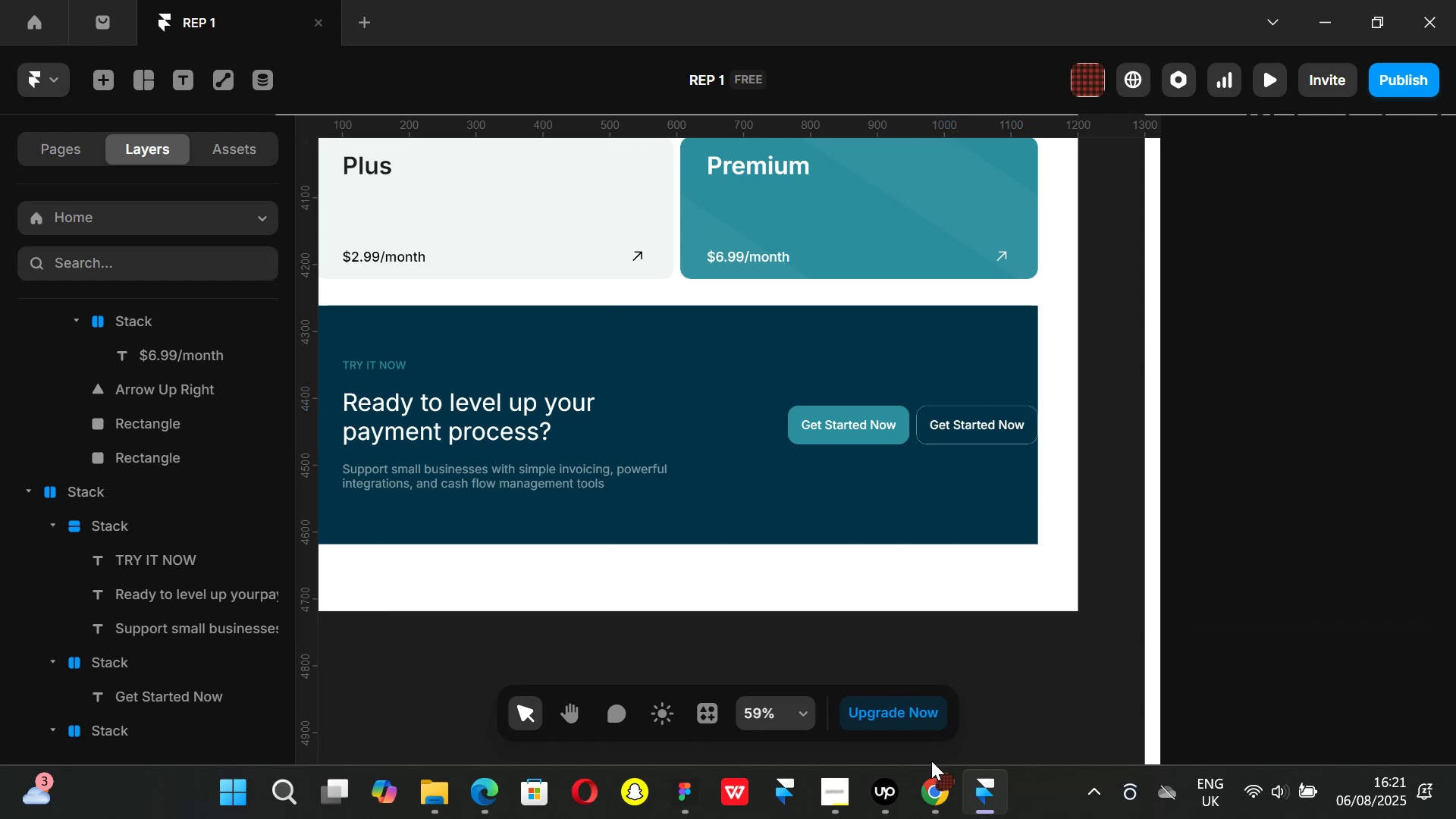 
left_click([943, 798])
 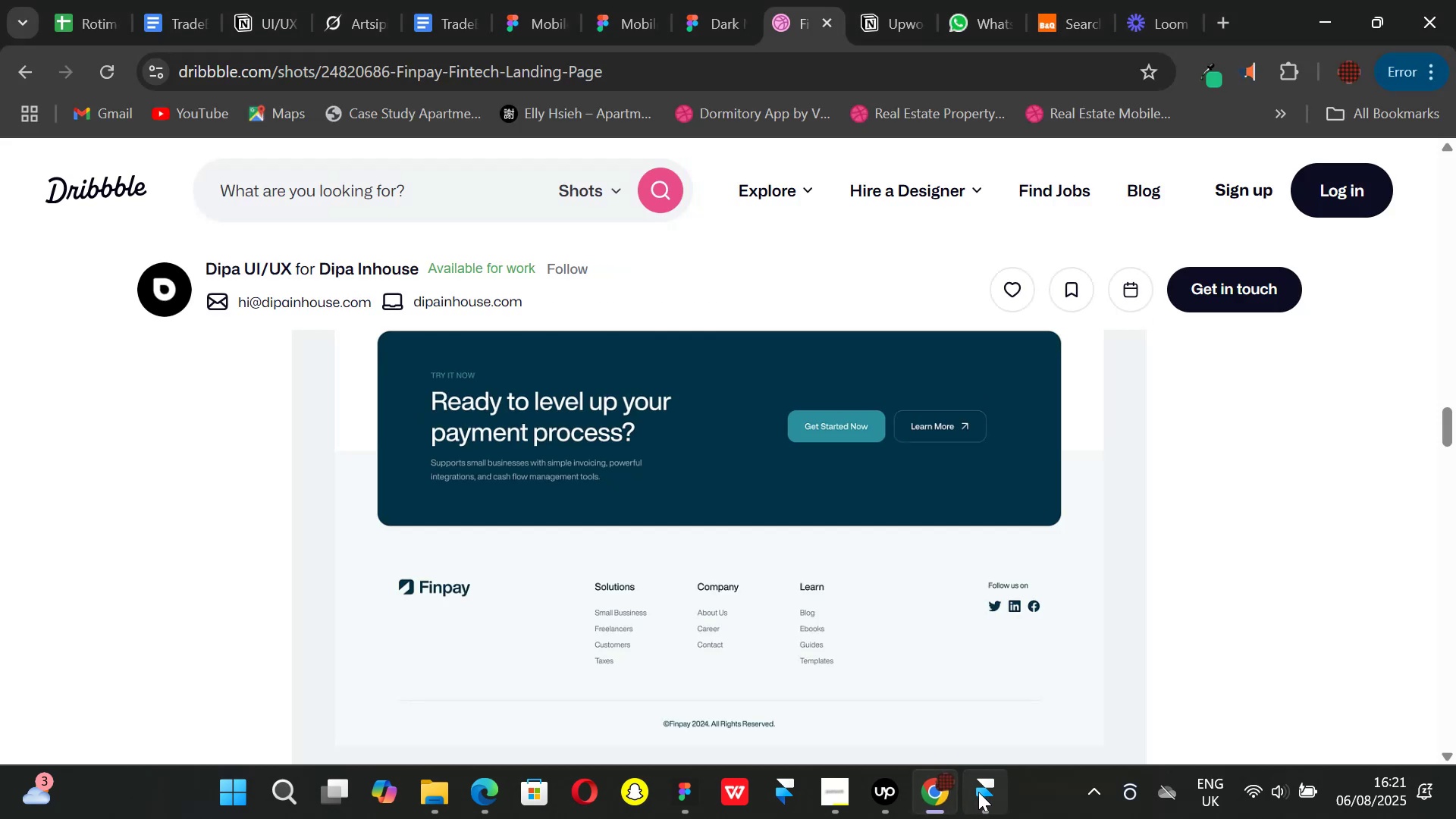 
left_click([978, 792])
 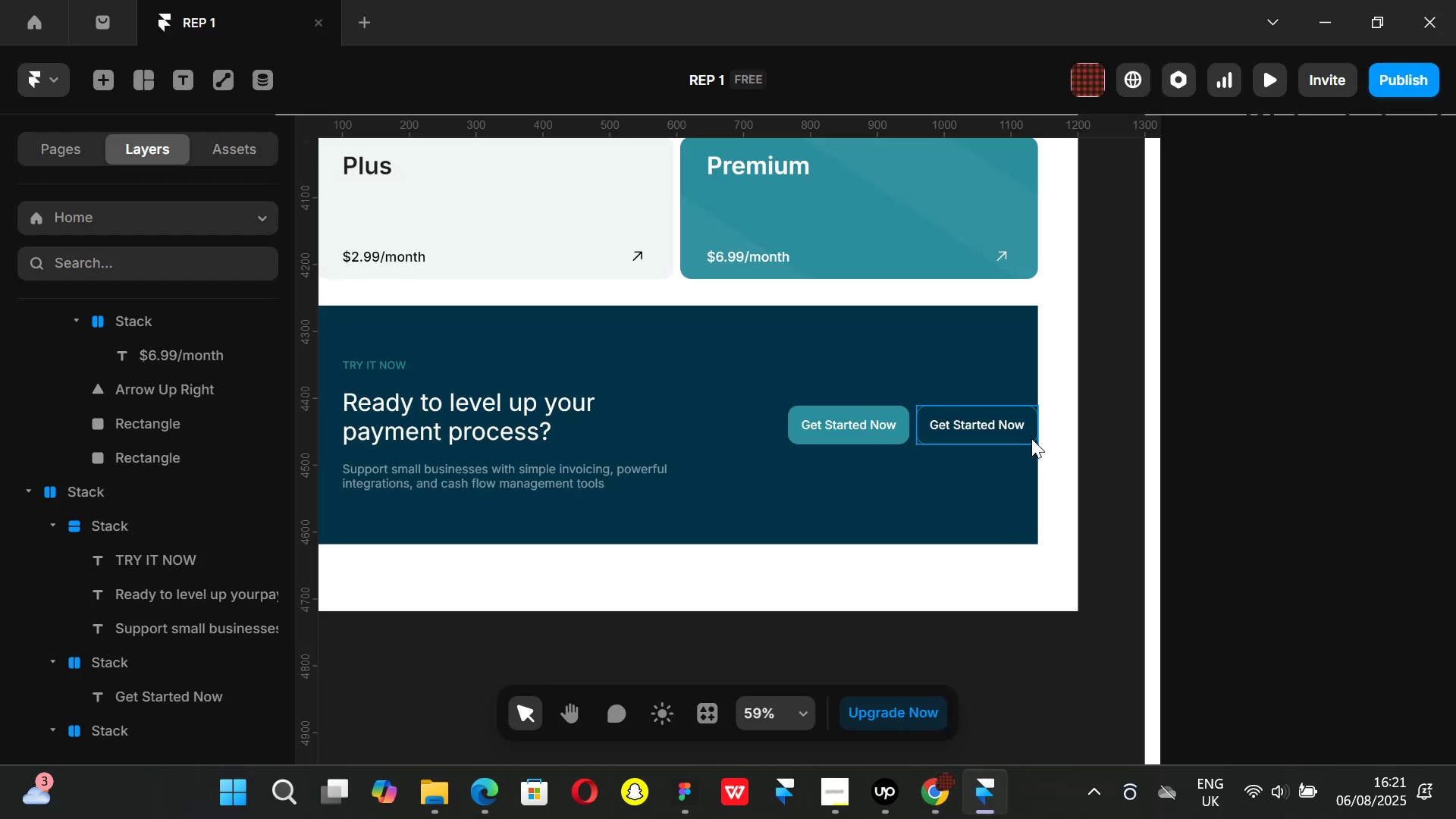 
left_click([1032, 439])
 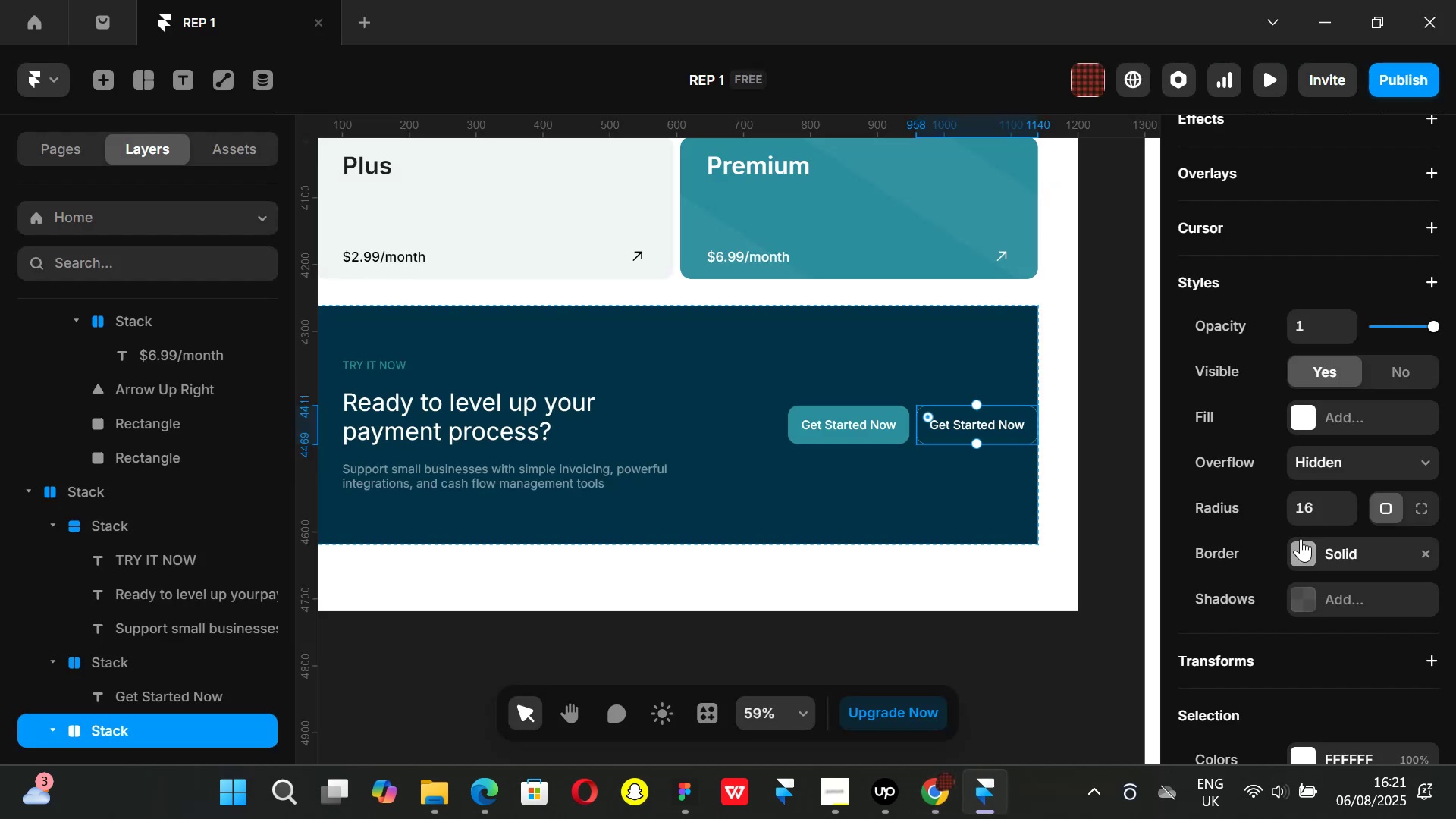 
scroll: coordinate [1314, 548], scroll_direction: down, amount: 2.0
 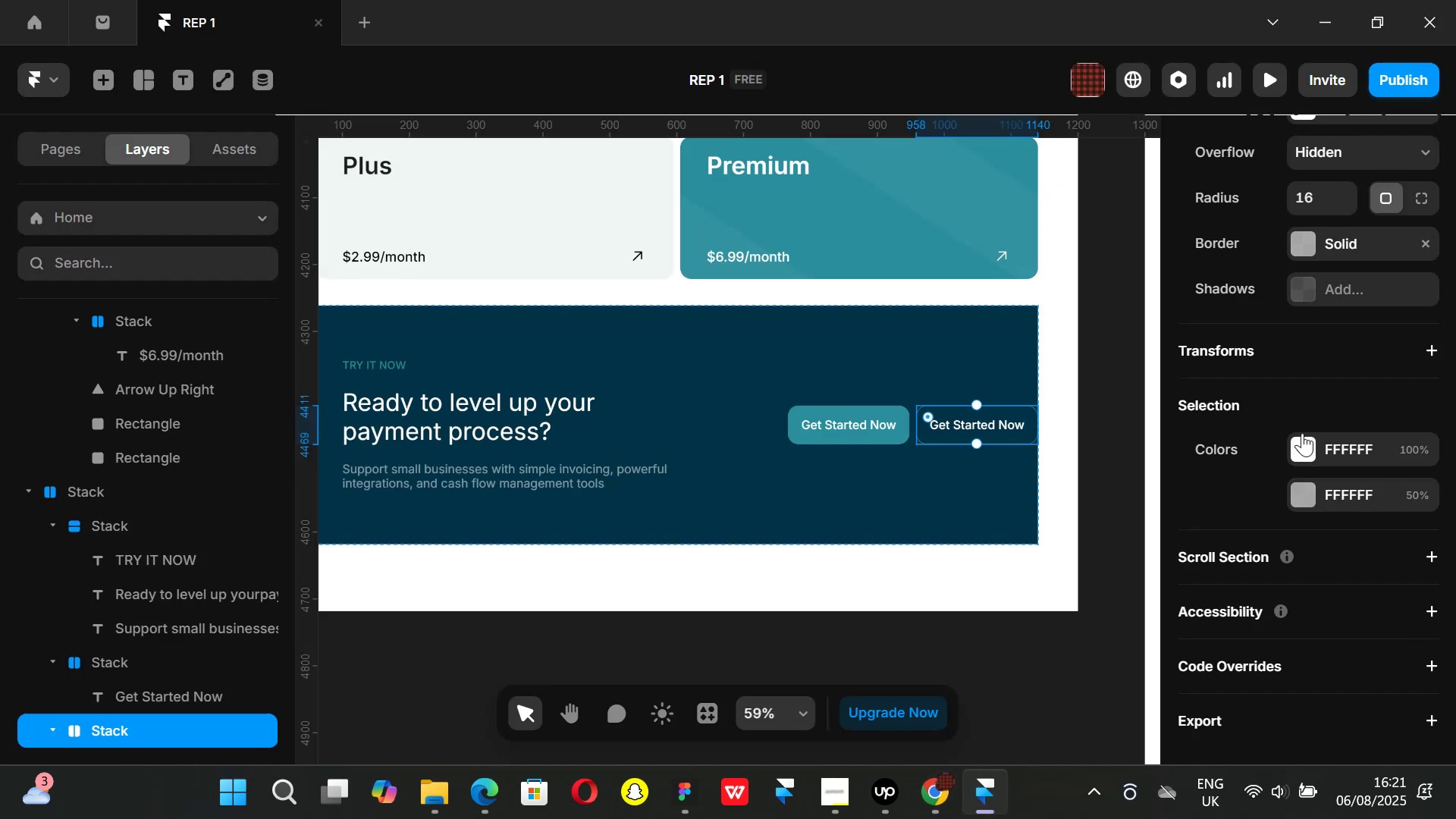 
left_click([1306, 434])
 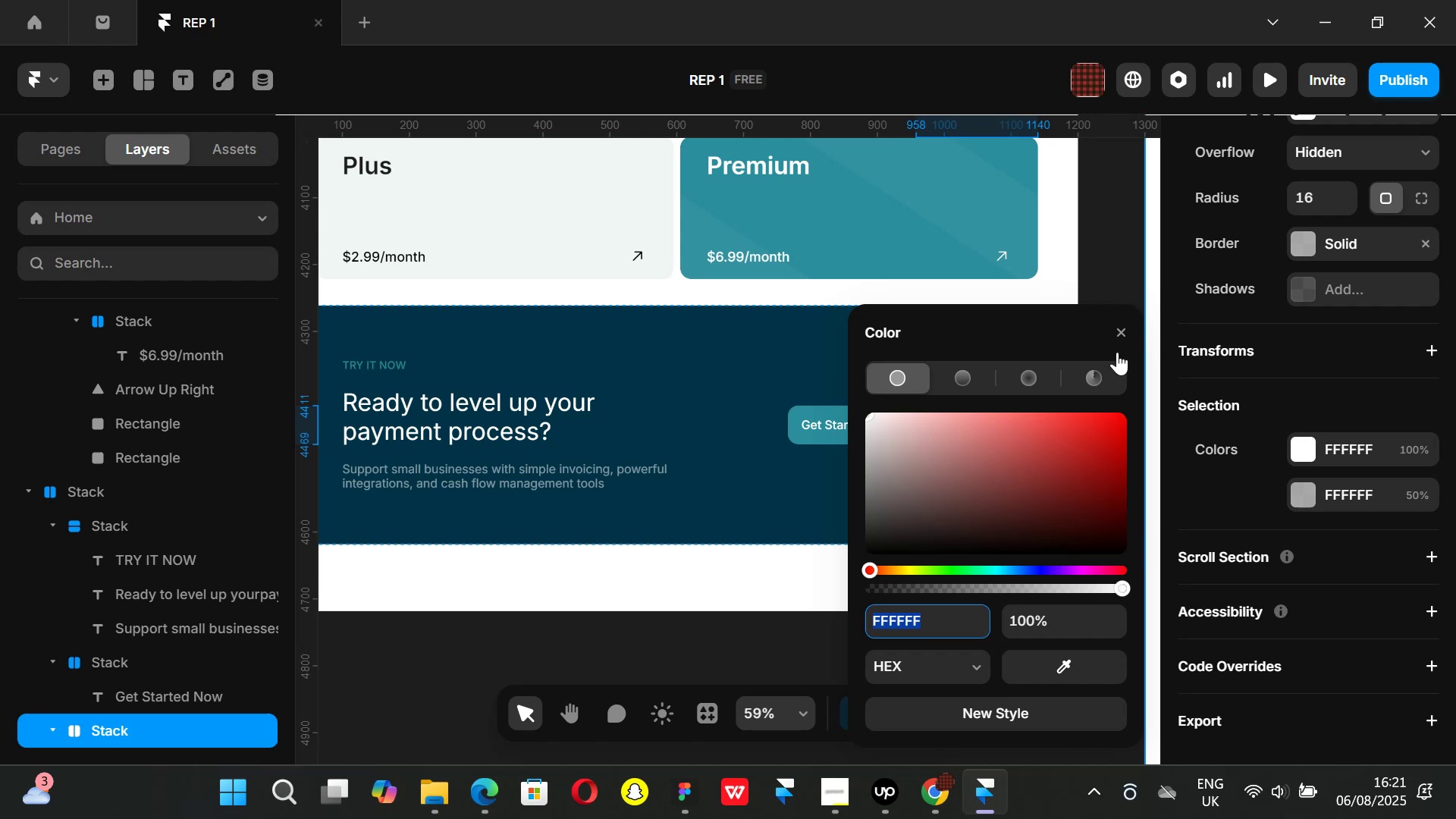 
left_click([1120, 334])
 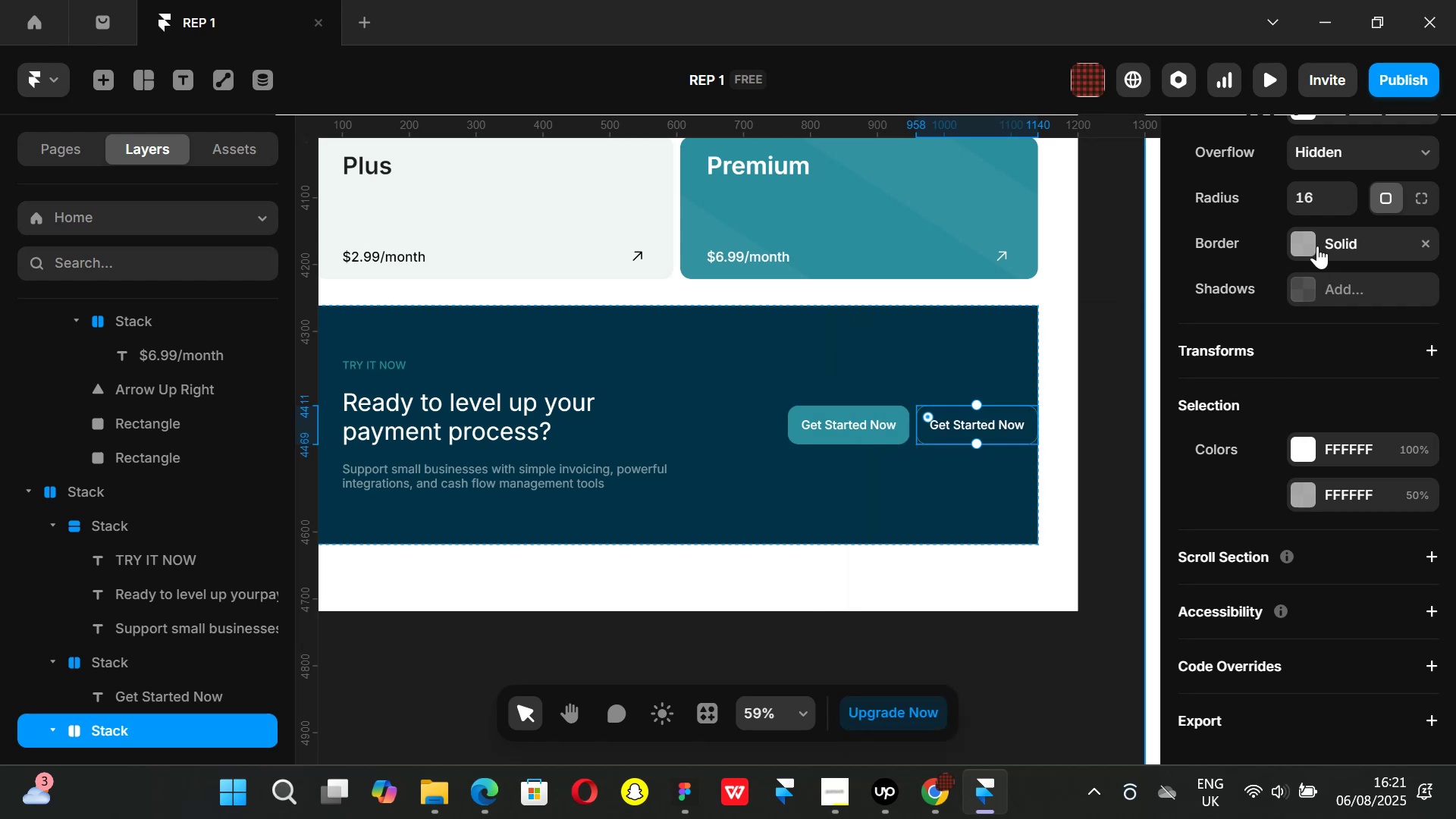 
left_click([1307, 237])
 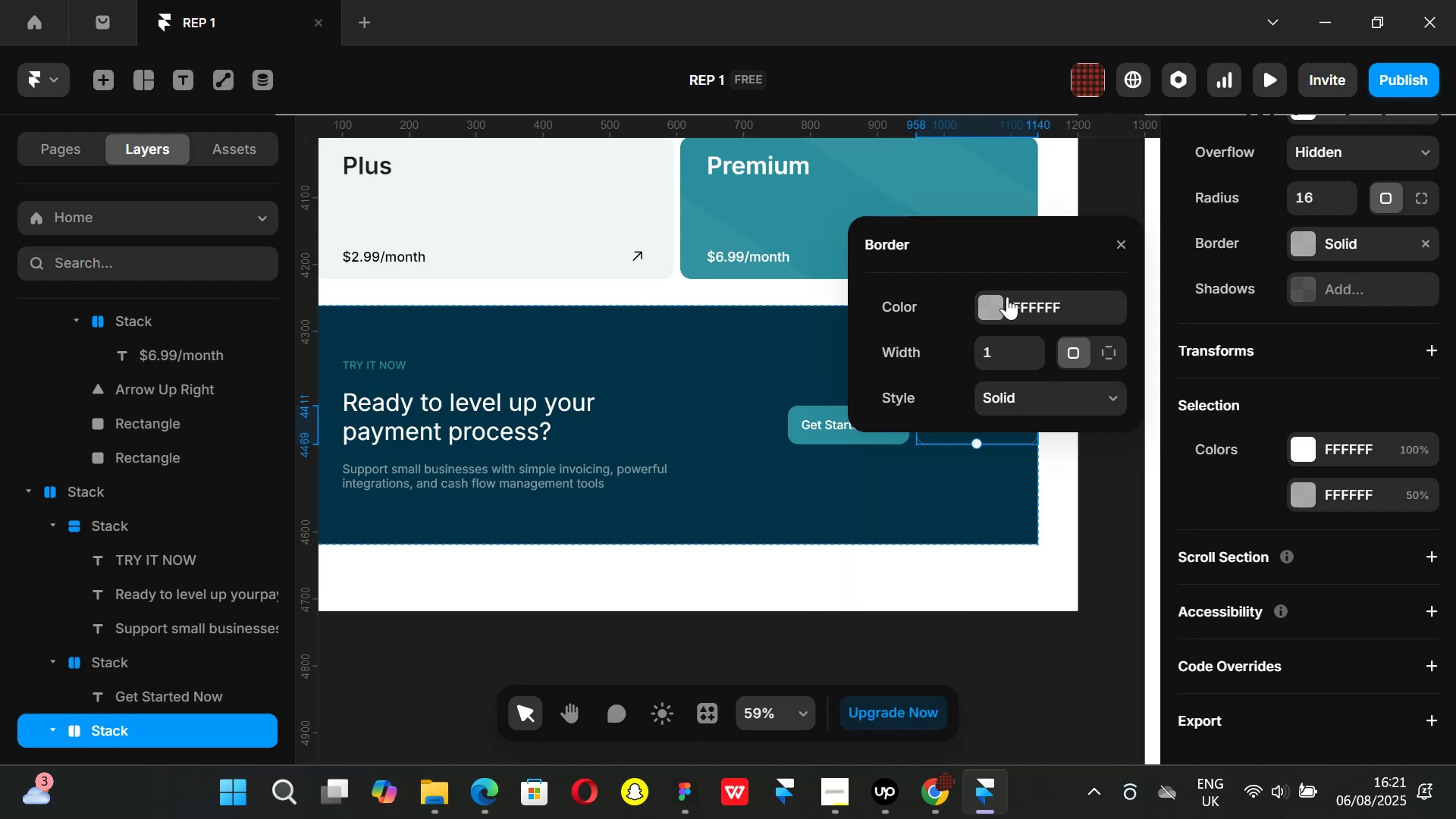 
left_click_drag(start_coordinate=[995, 297], to_coordinate=[999, 307])
 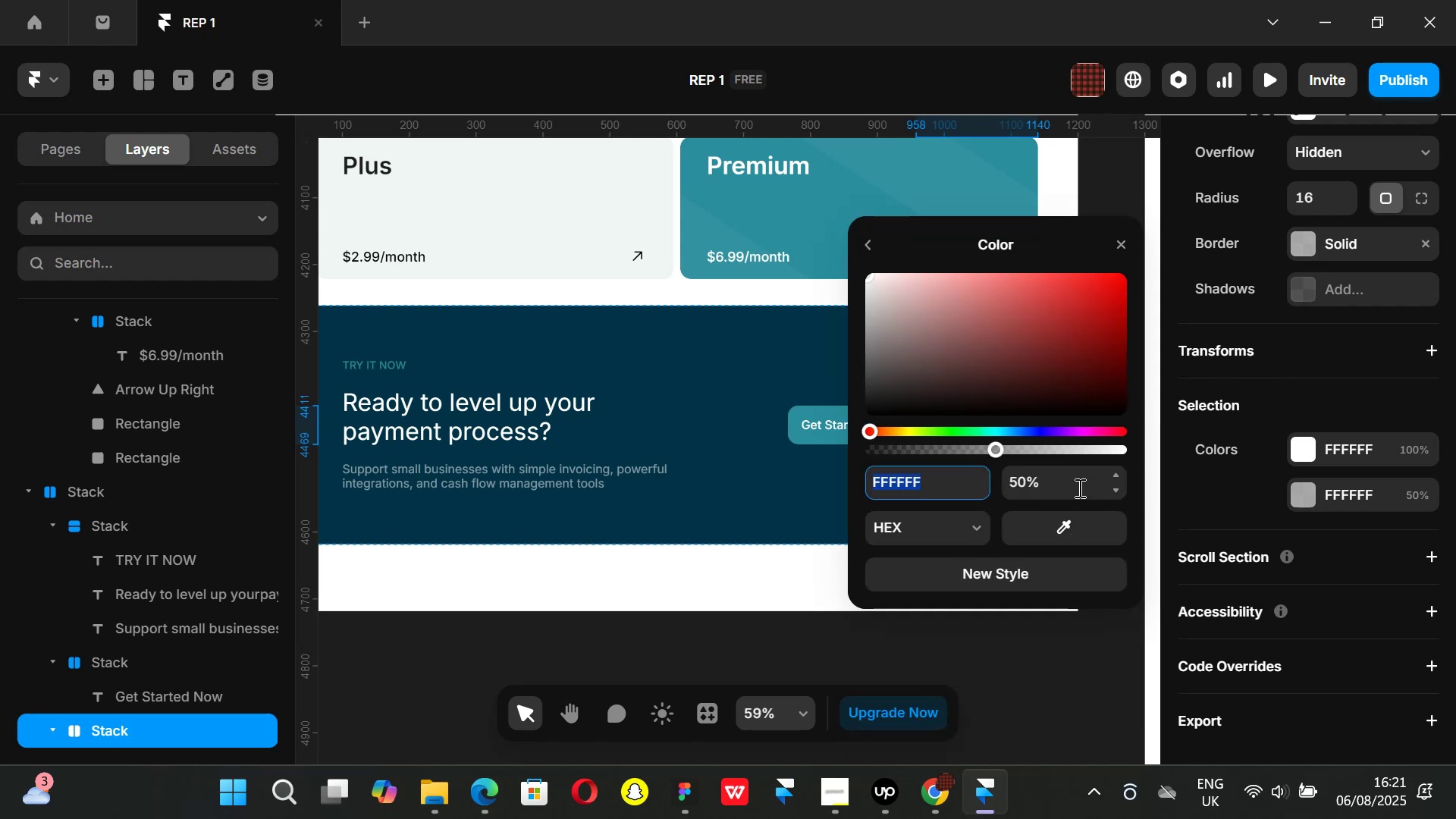 
left_click([1077, 486])
 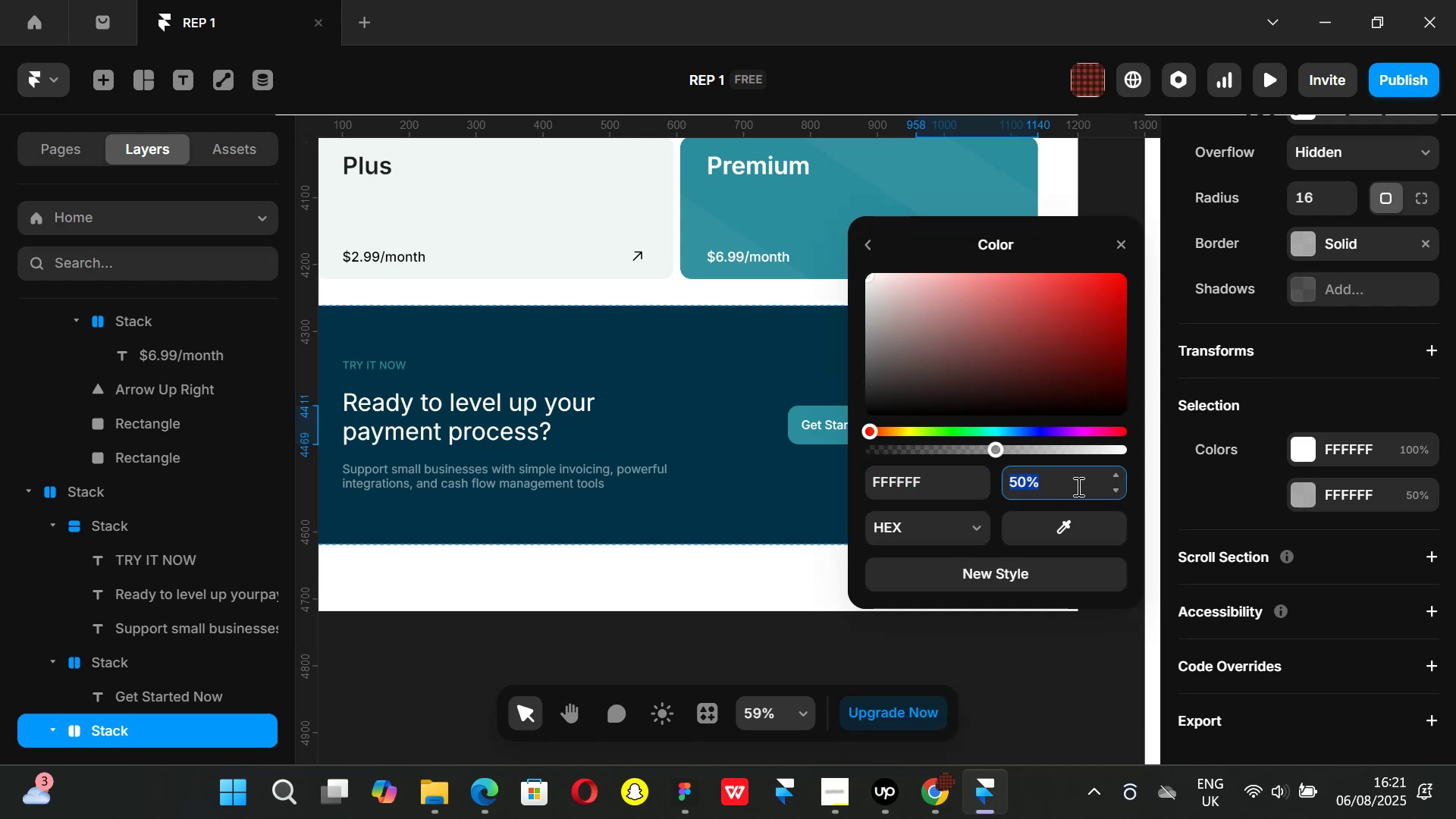 
type(20)
 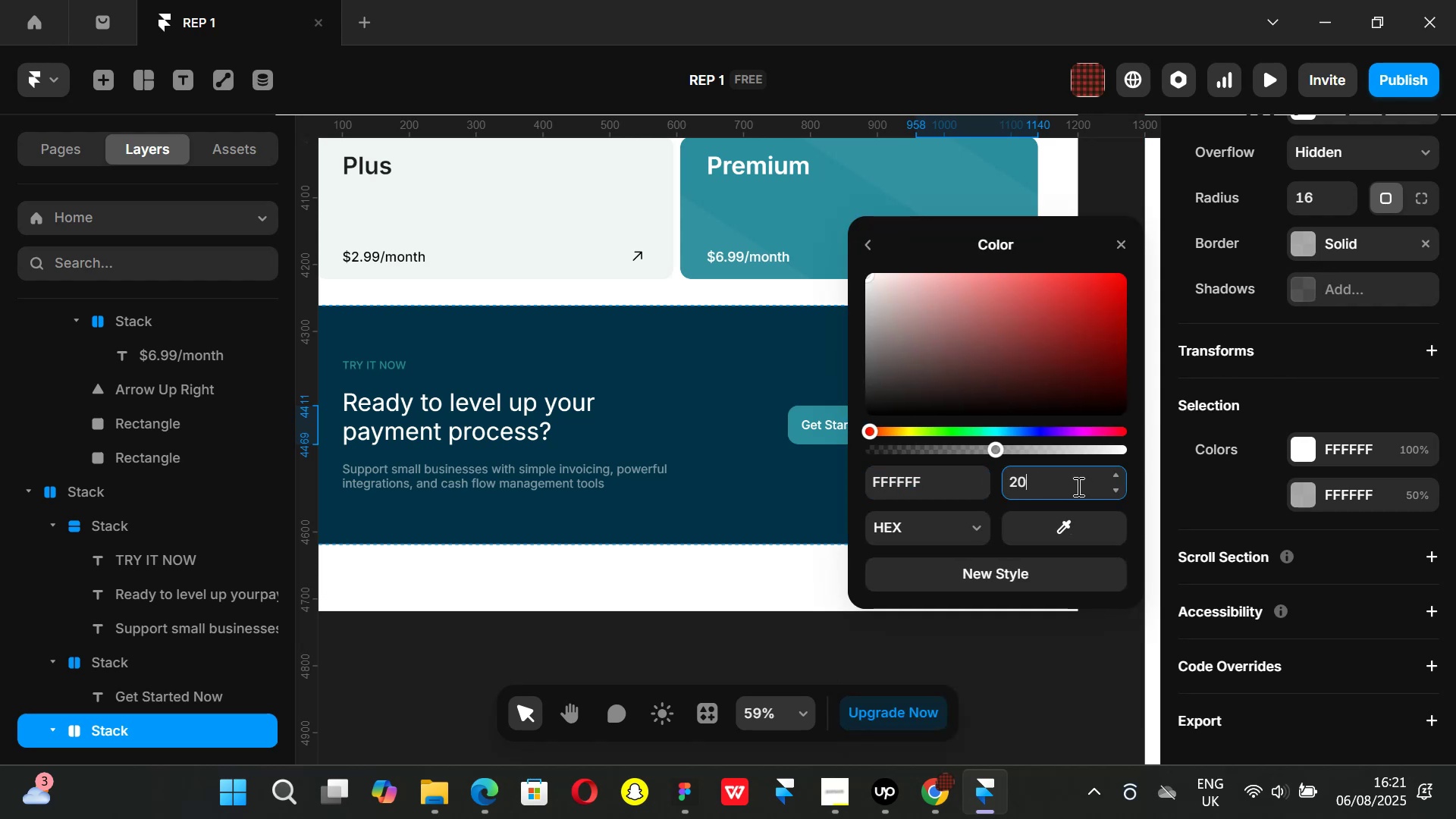 
key(Enter)
 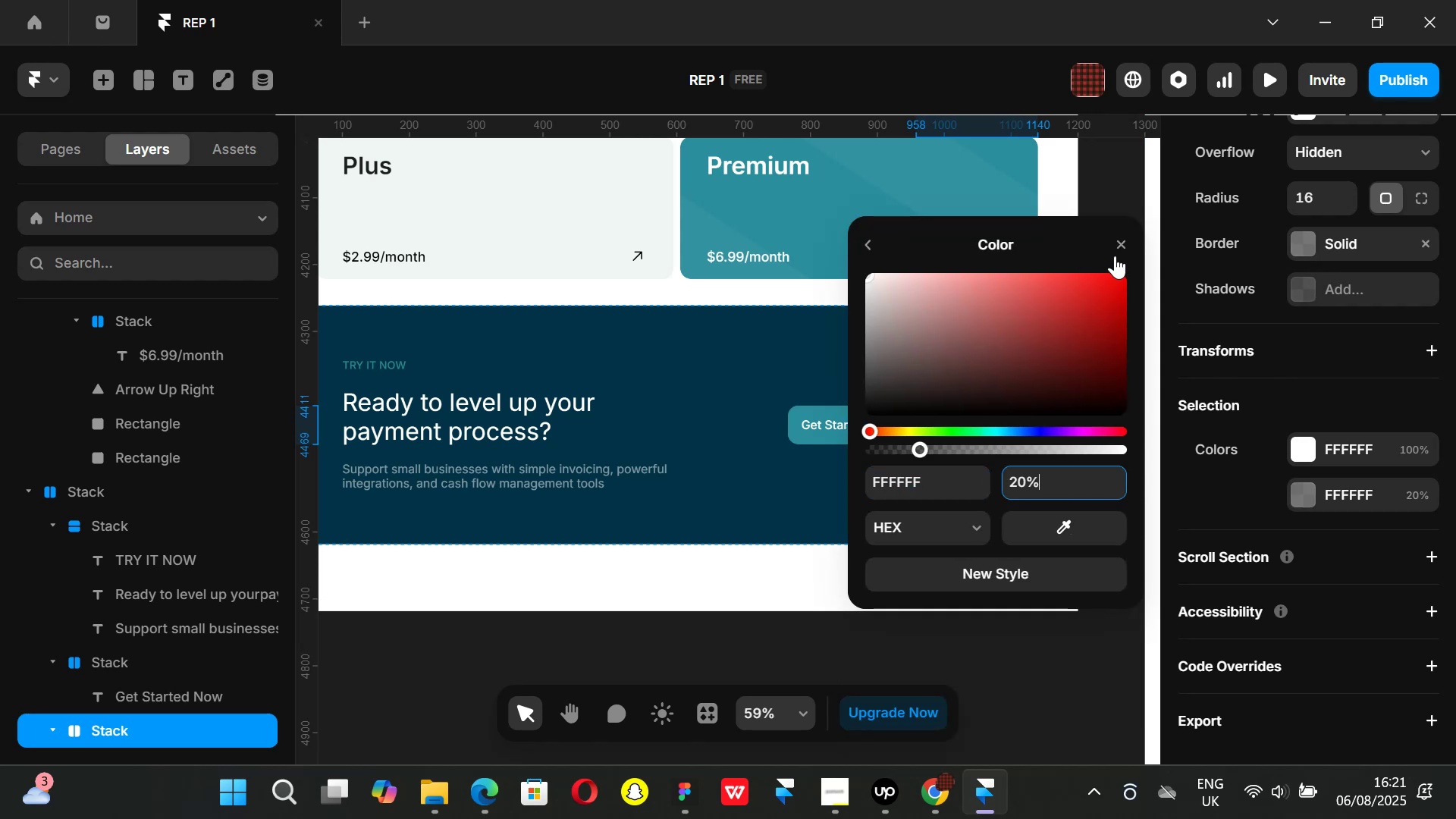 
left_click([1118, 247])
 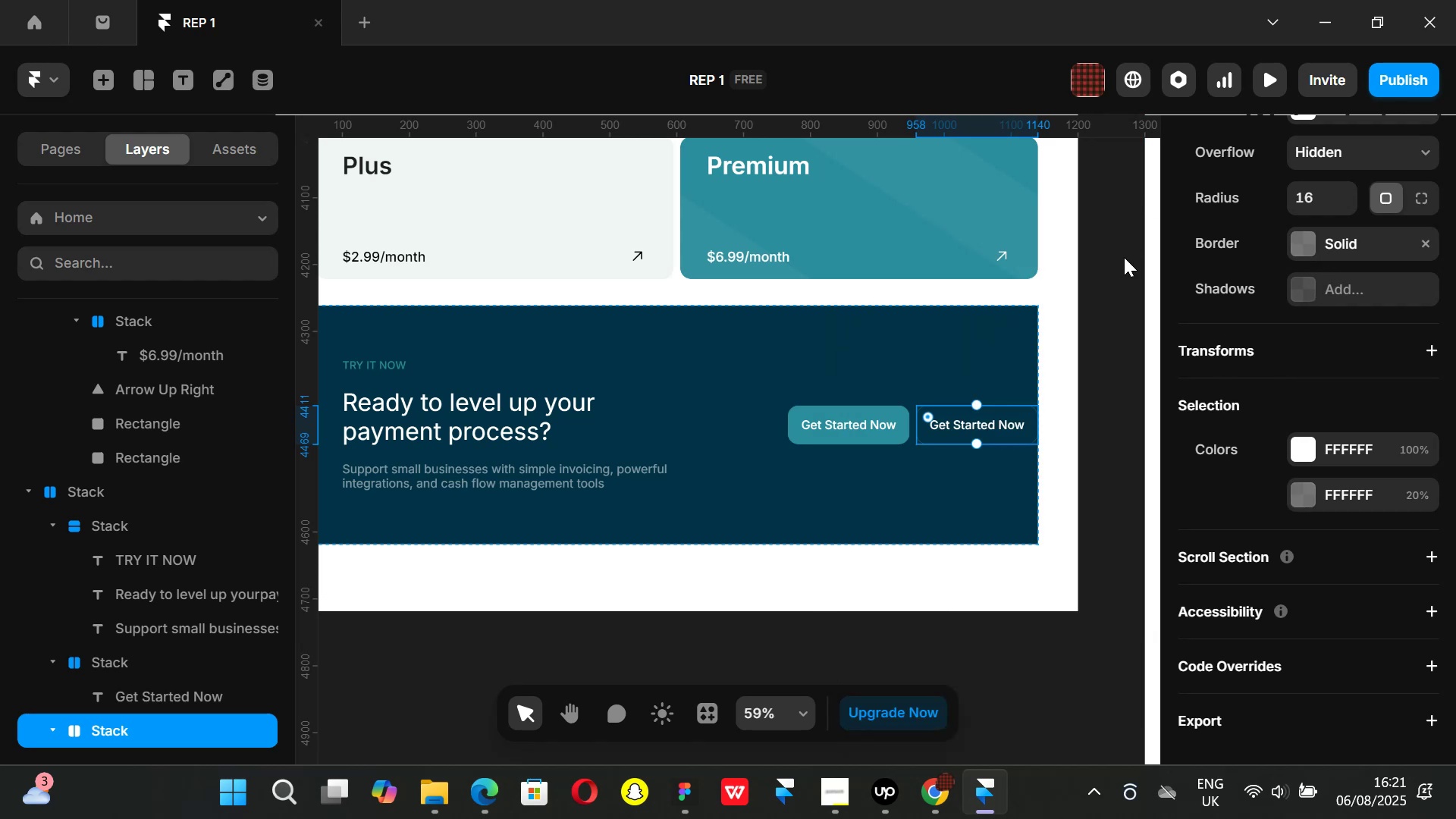 
left_click([1117, 352])
 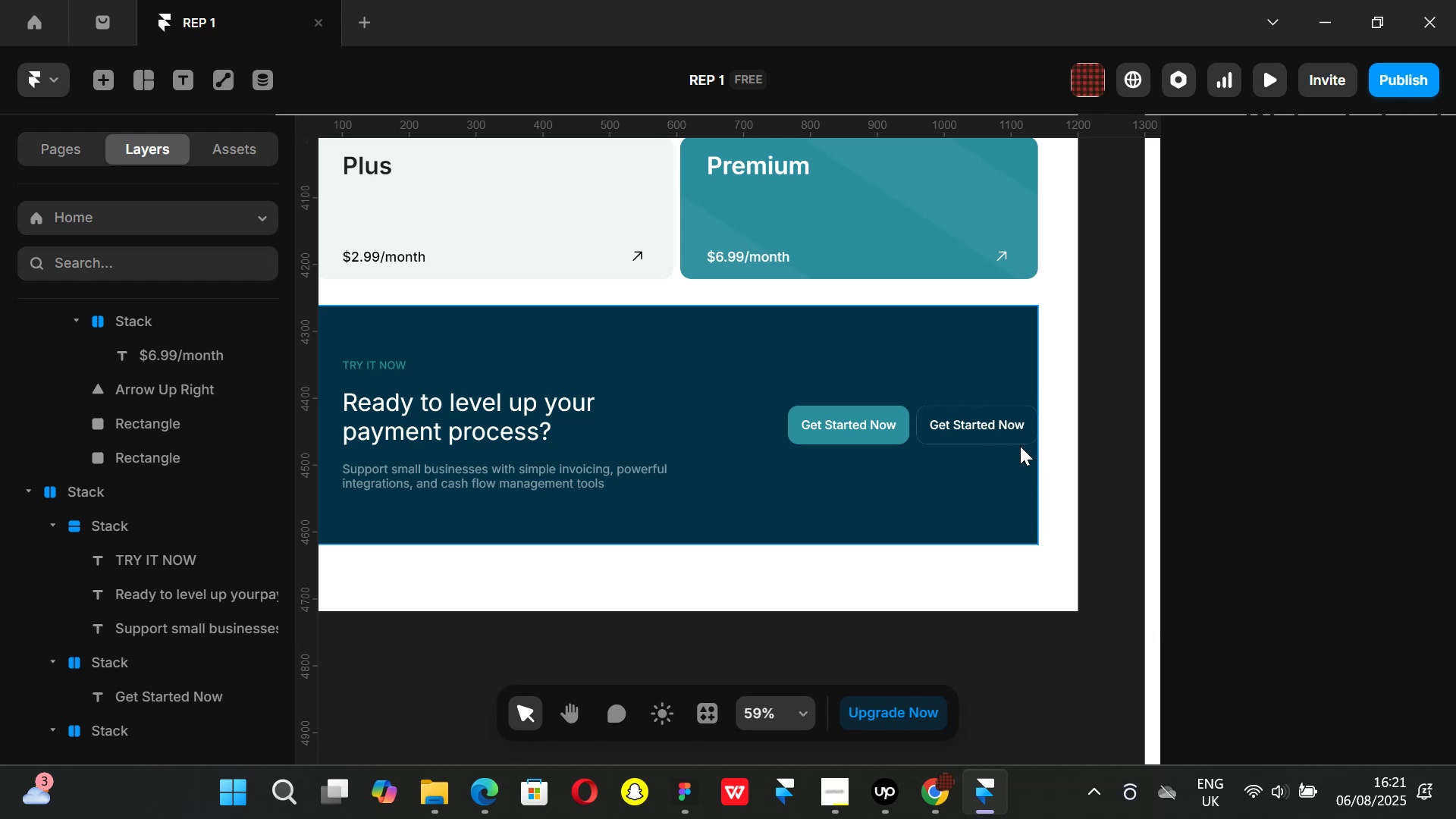 
hold_key(key=ControlLeft, duration=0.4)
scroll: coordinate [1013, 436], scroll_direction: up, amount: 1.0
 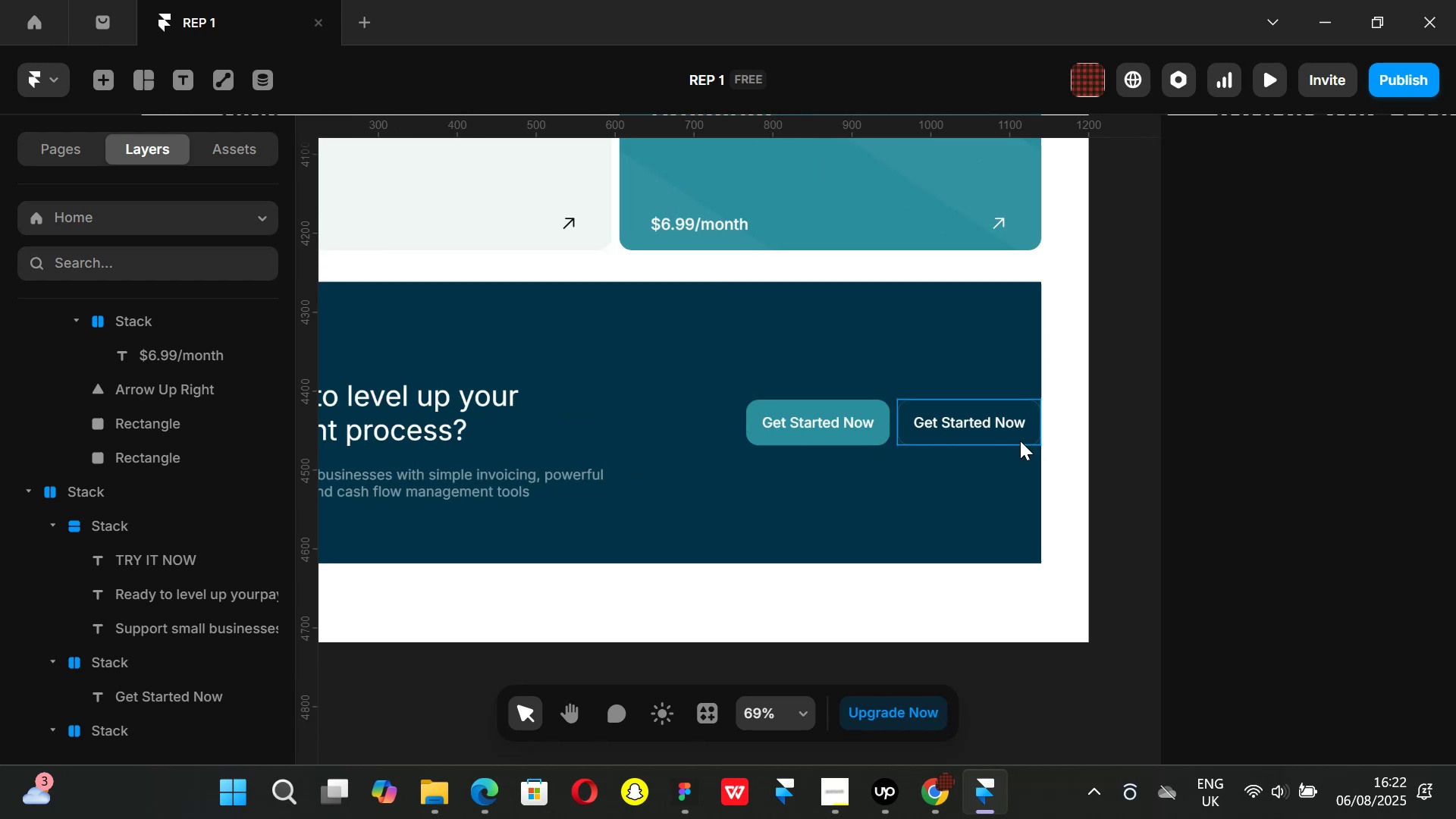 
left_click([1020, 441])
 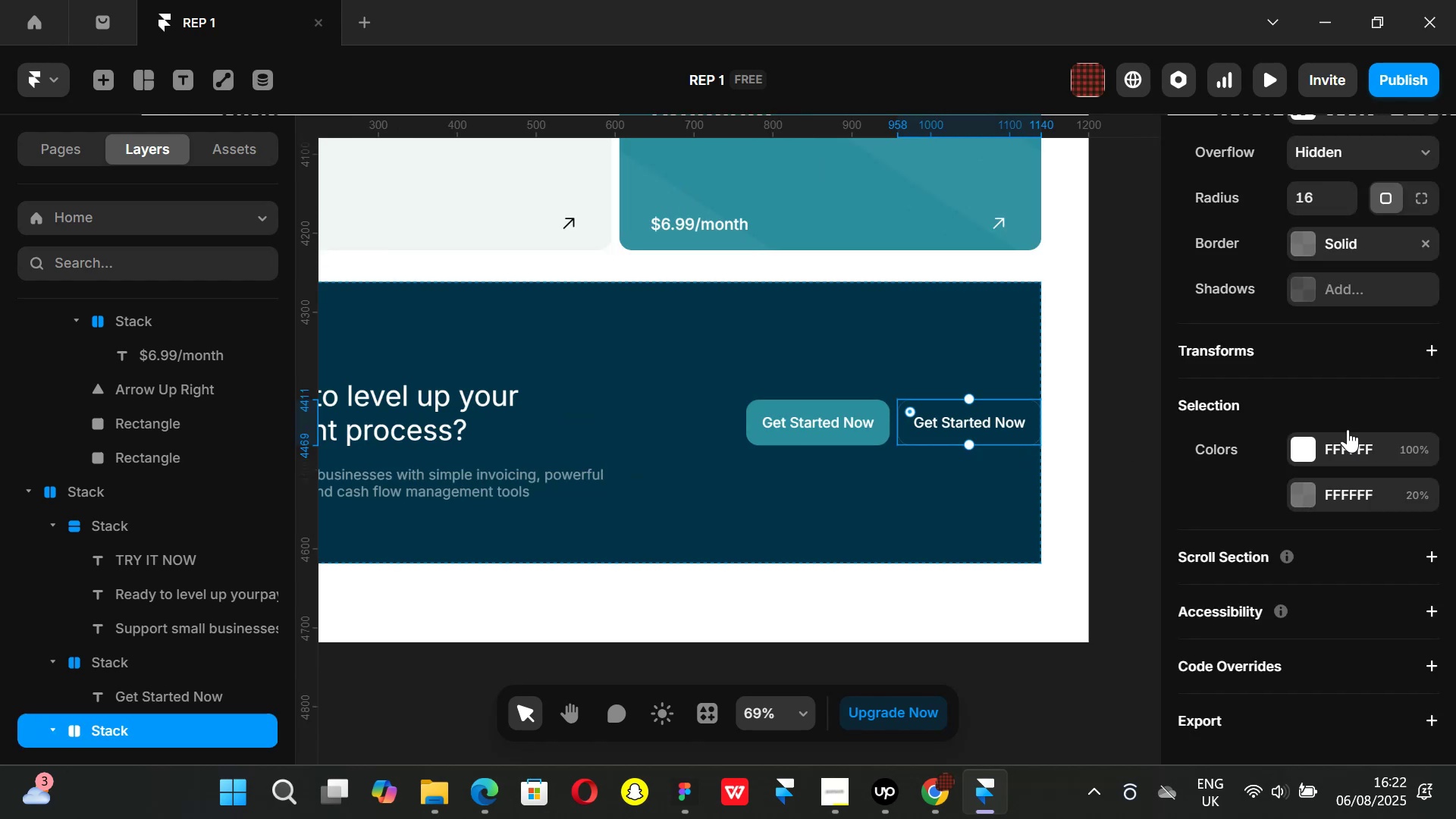 
scroll: coordinate [1304, 369], scroll_direction: up, amount: 1.0
 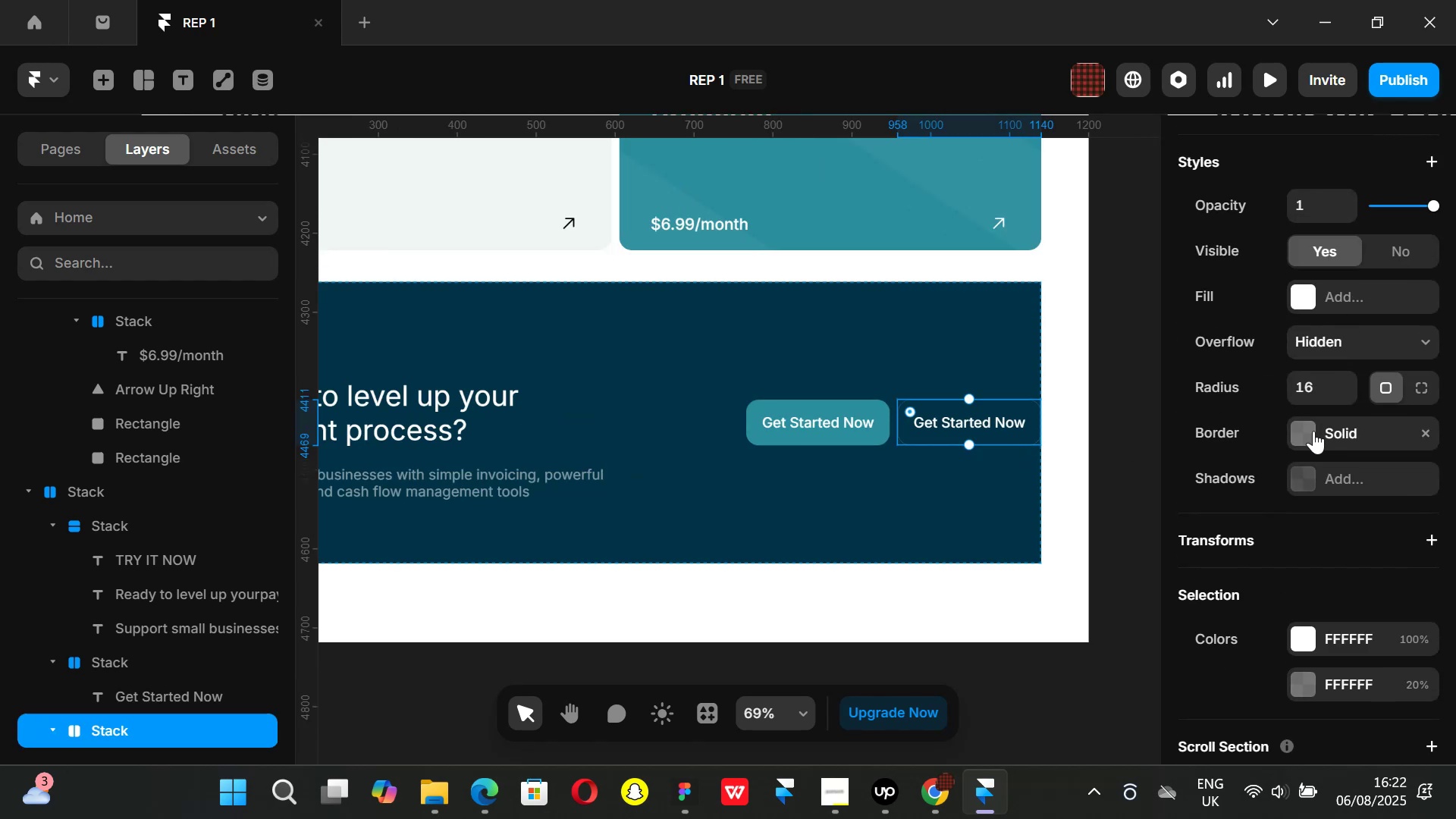 
left_click([1313, 431])
 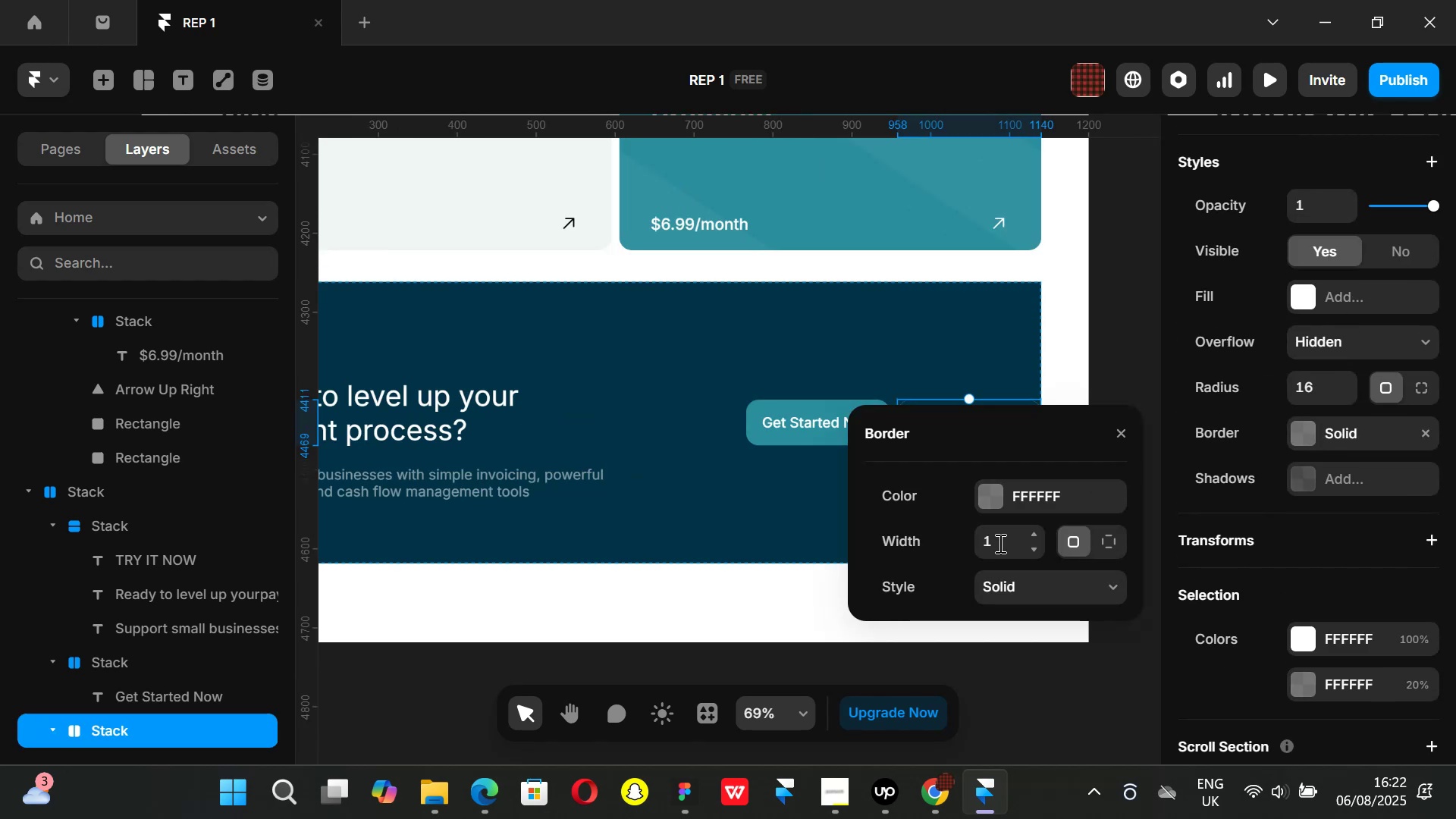 
left_click([999, 543])
 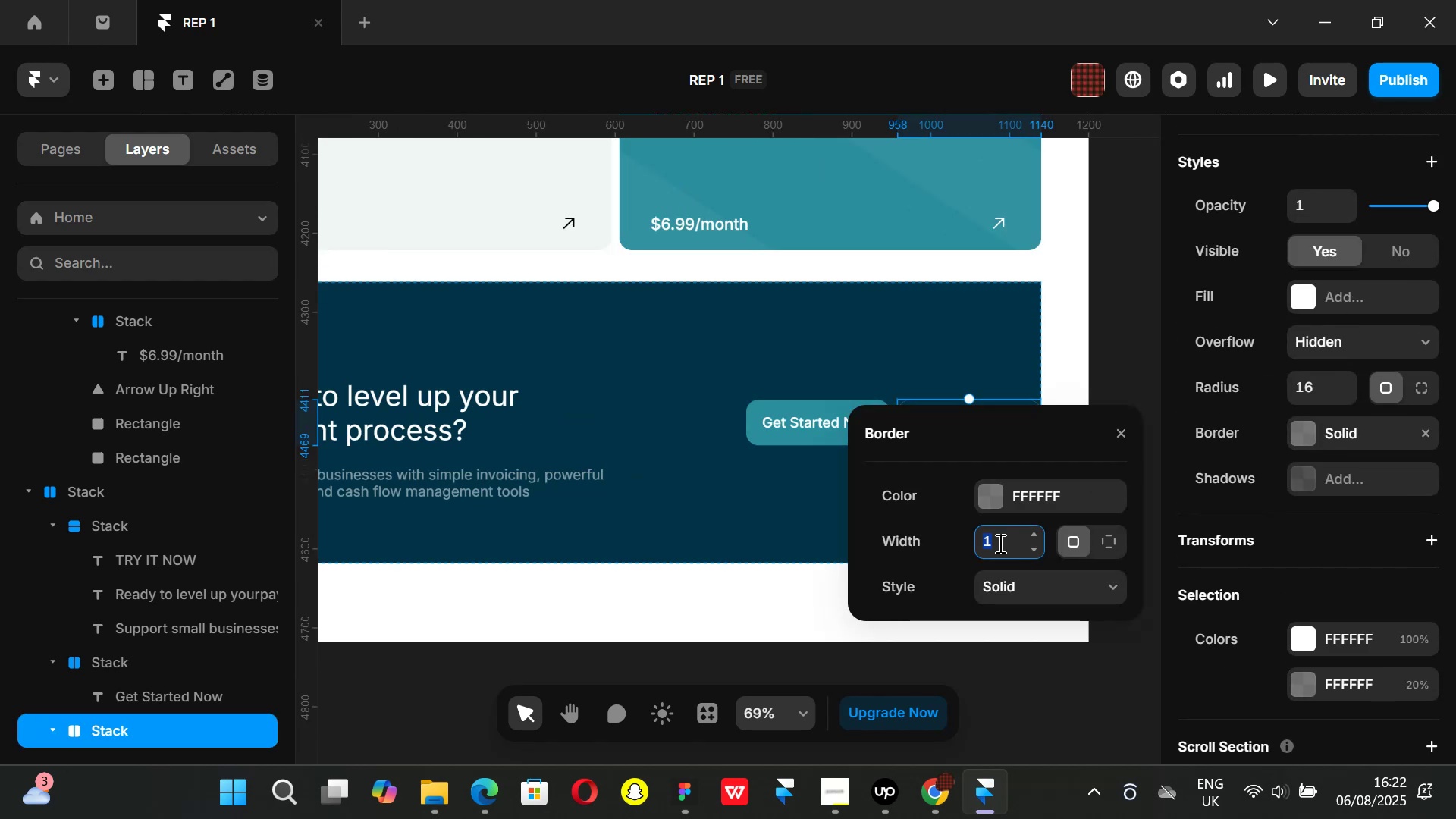 
key(1)
 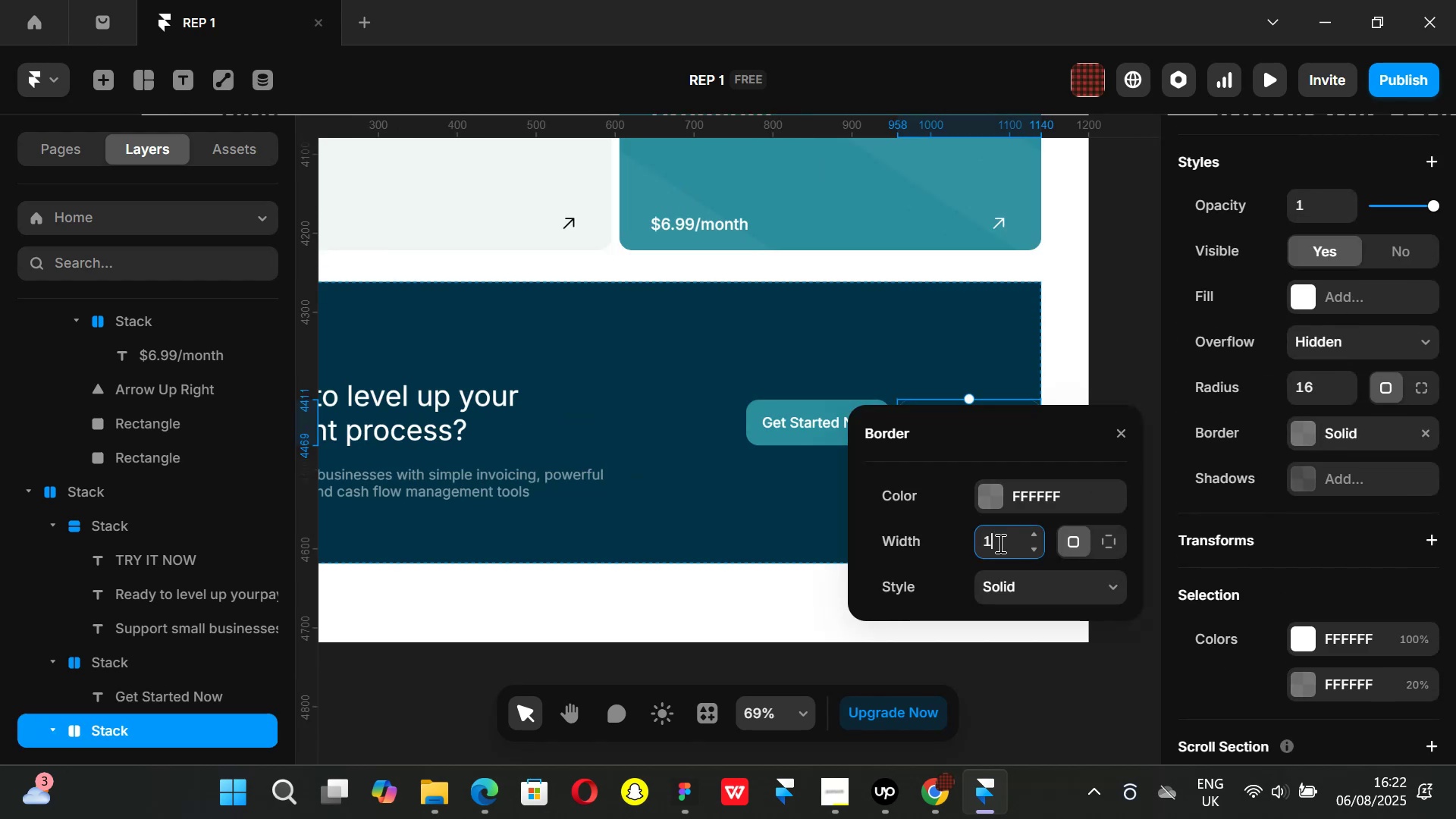 
key(Period)
 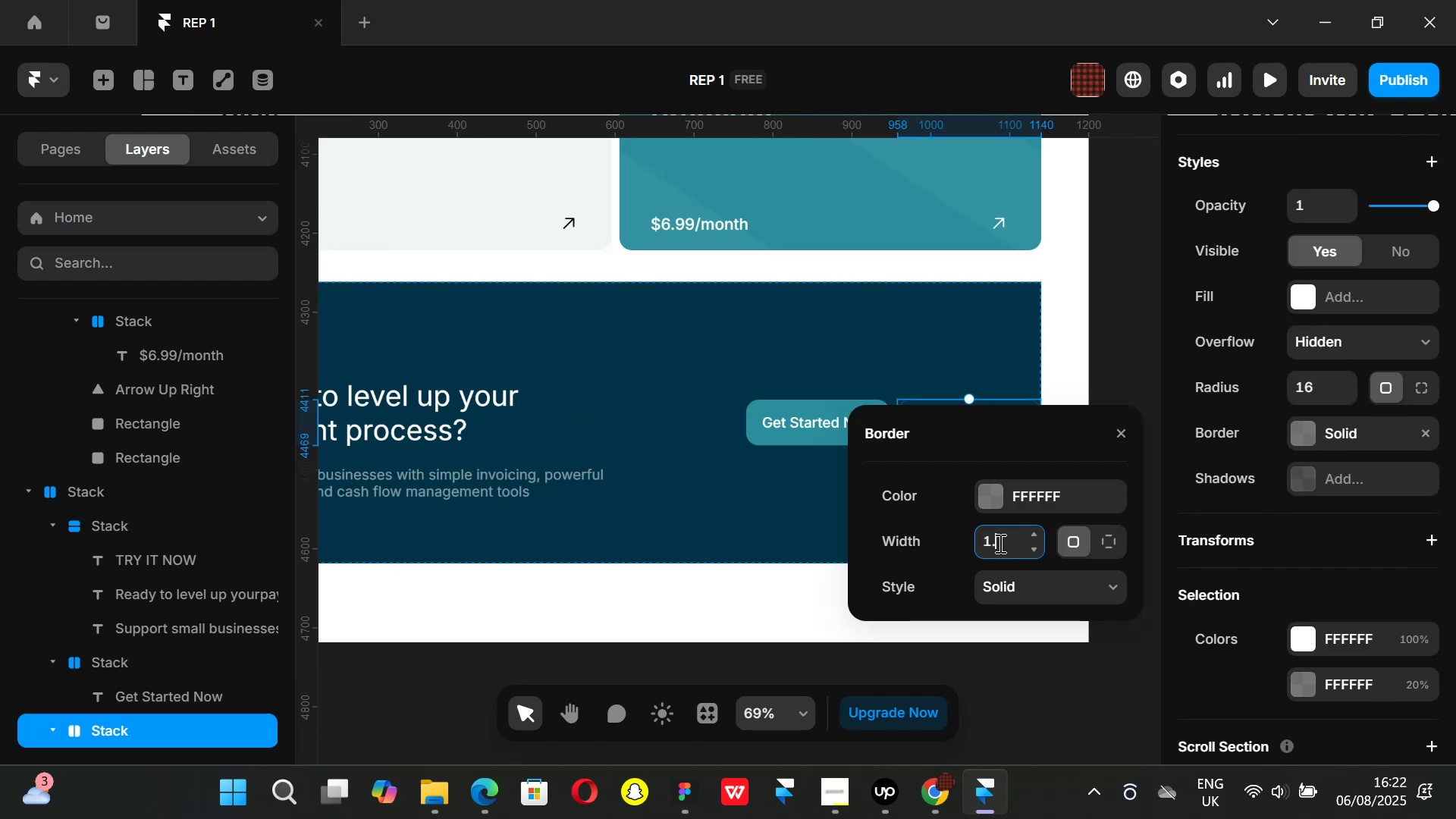 
key(3)
 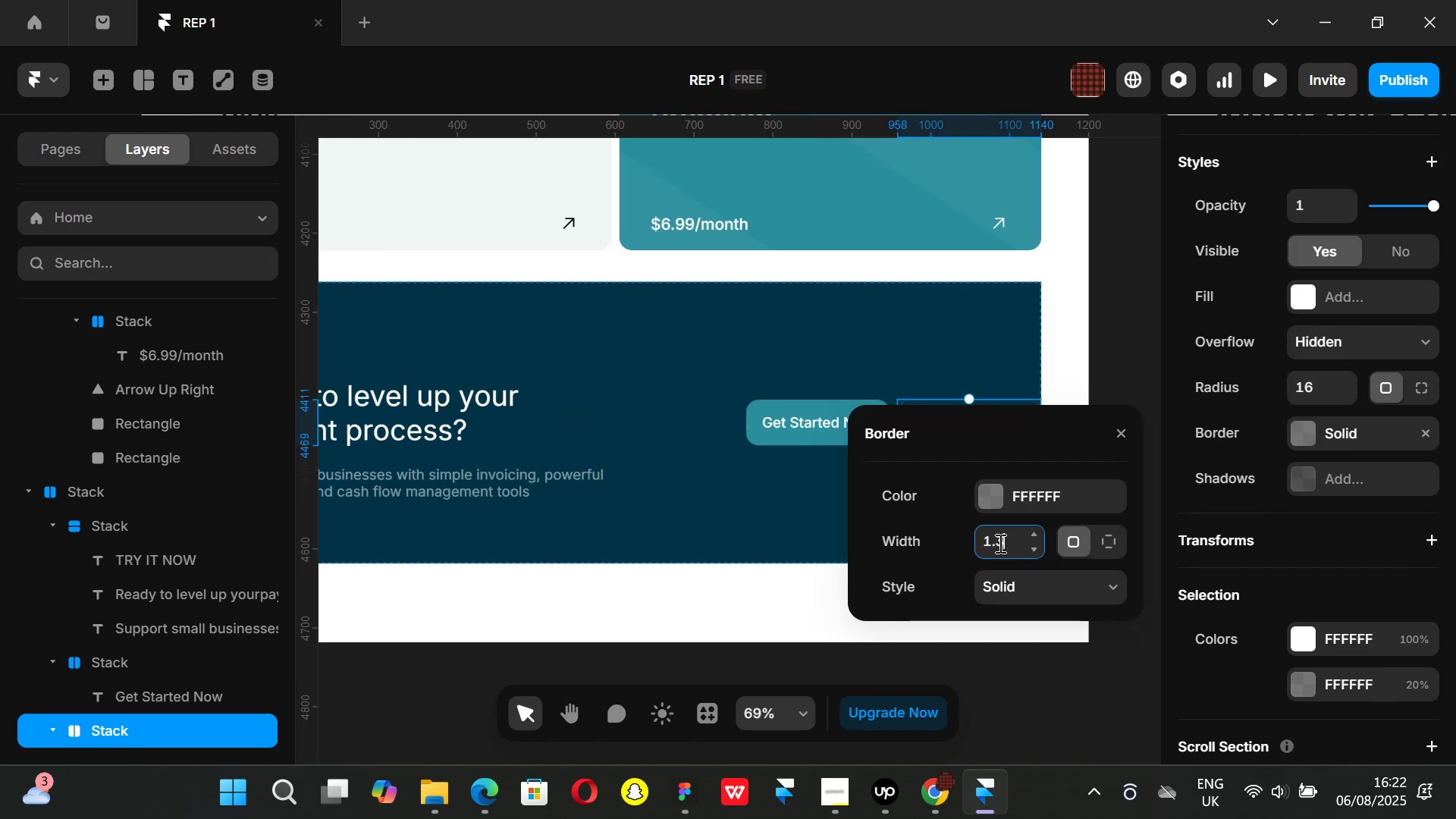 
key(Enter)
 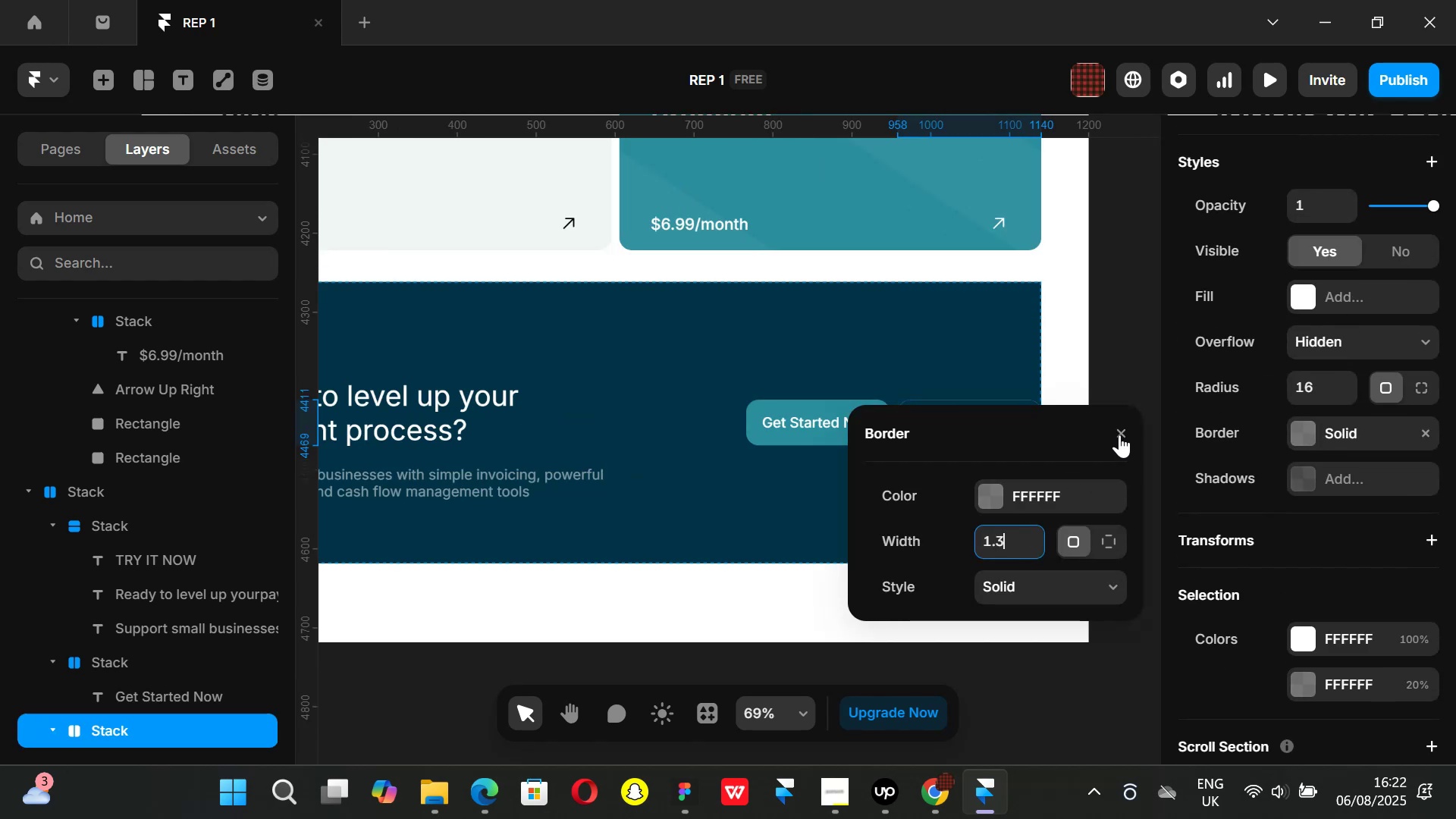 
left_click([1121, 435])
 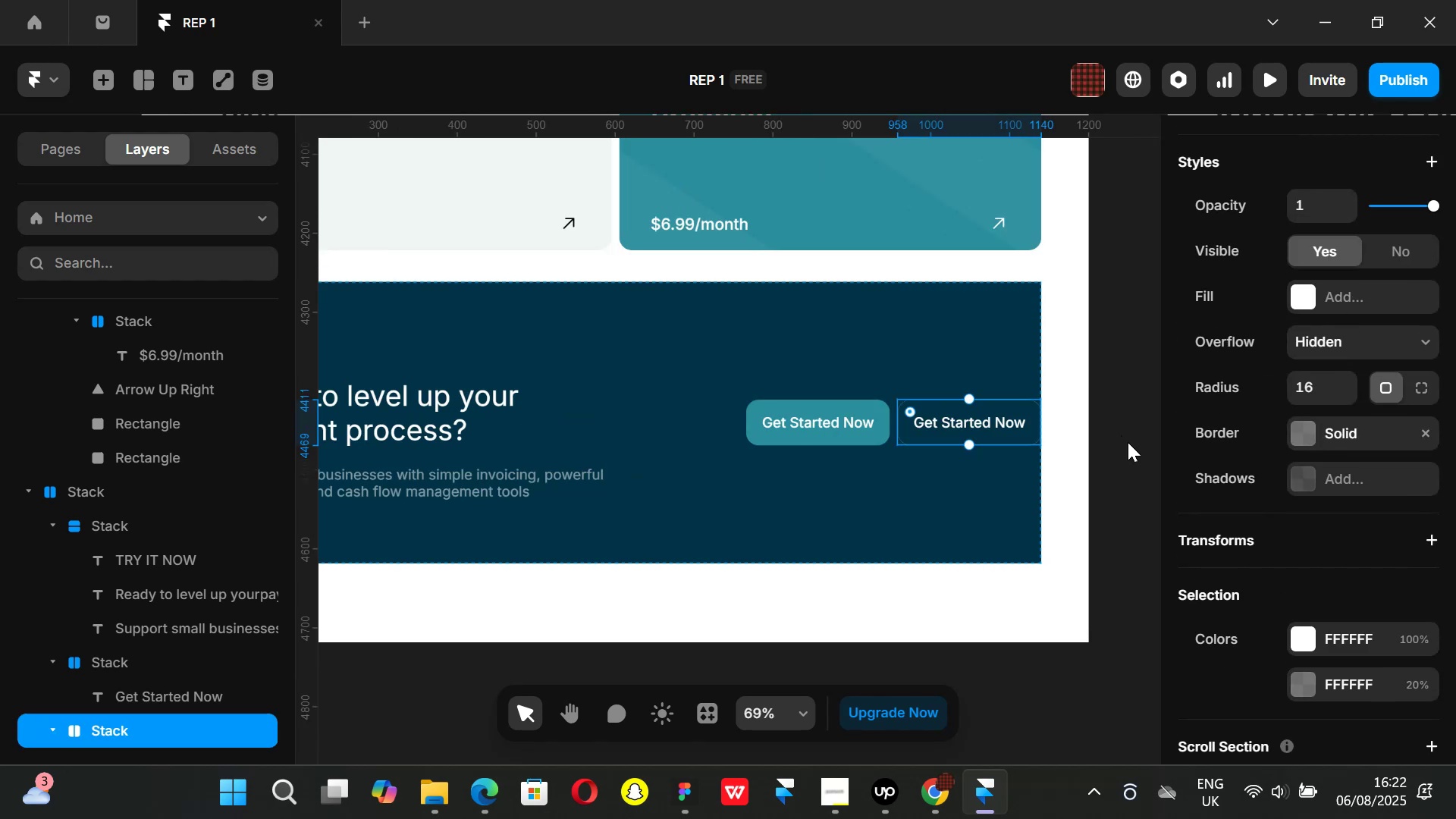 
left_click([1128, 442])
 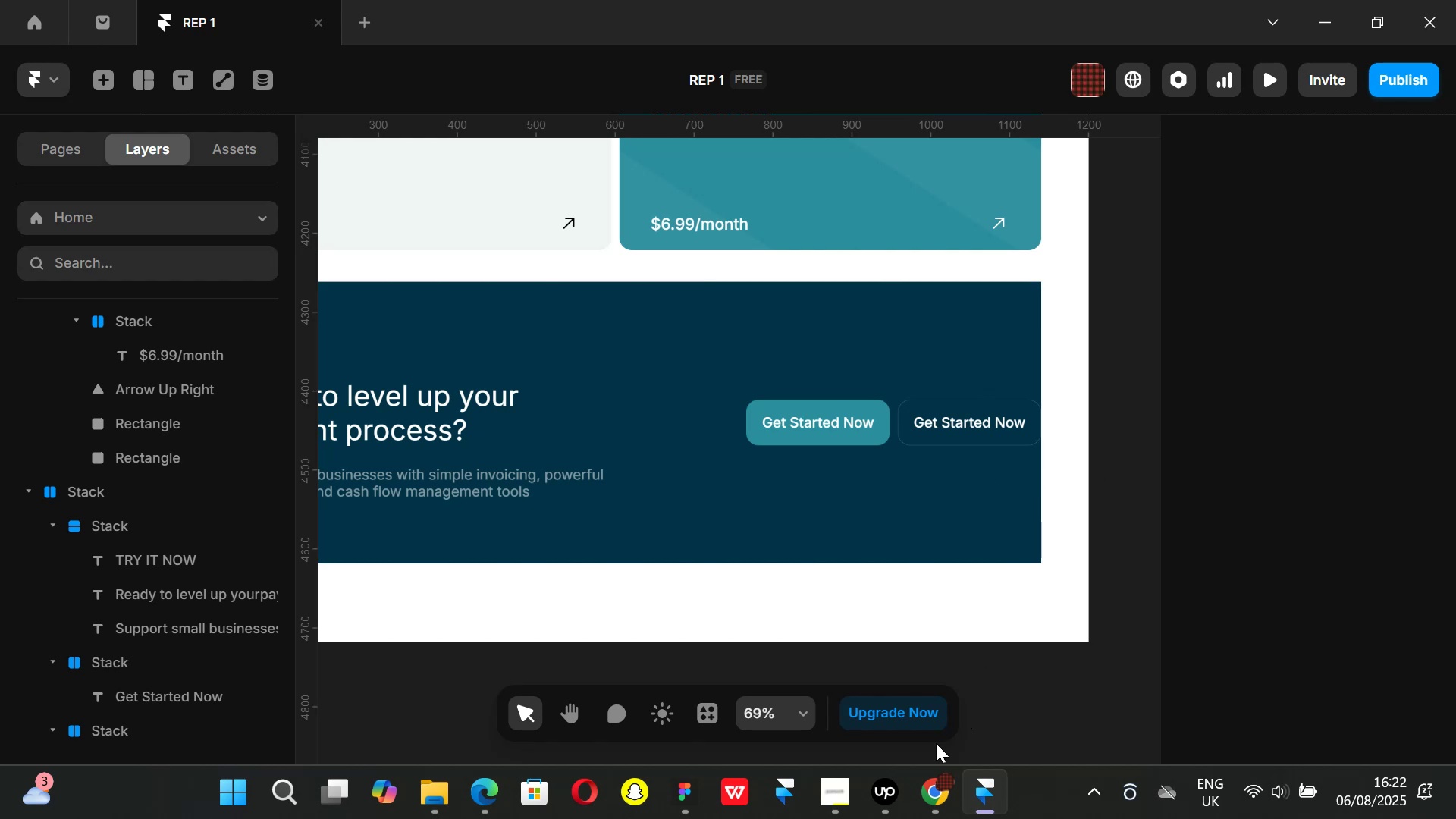 
left_click([933, 797])
 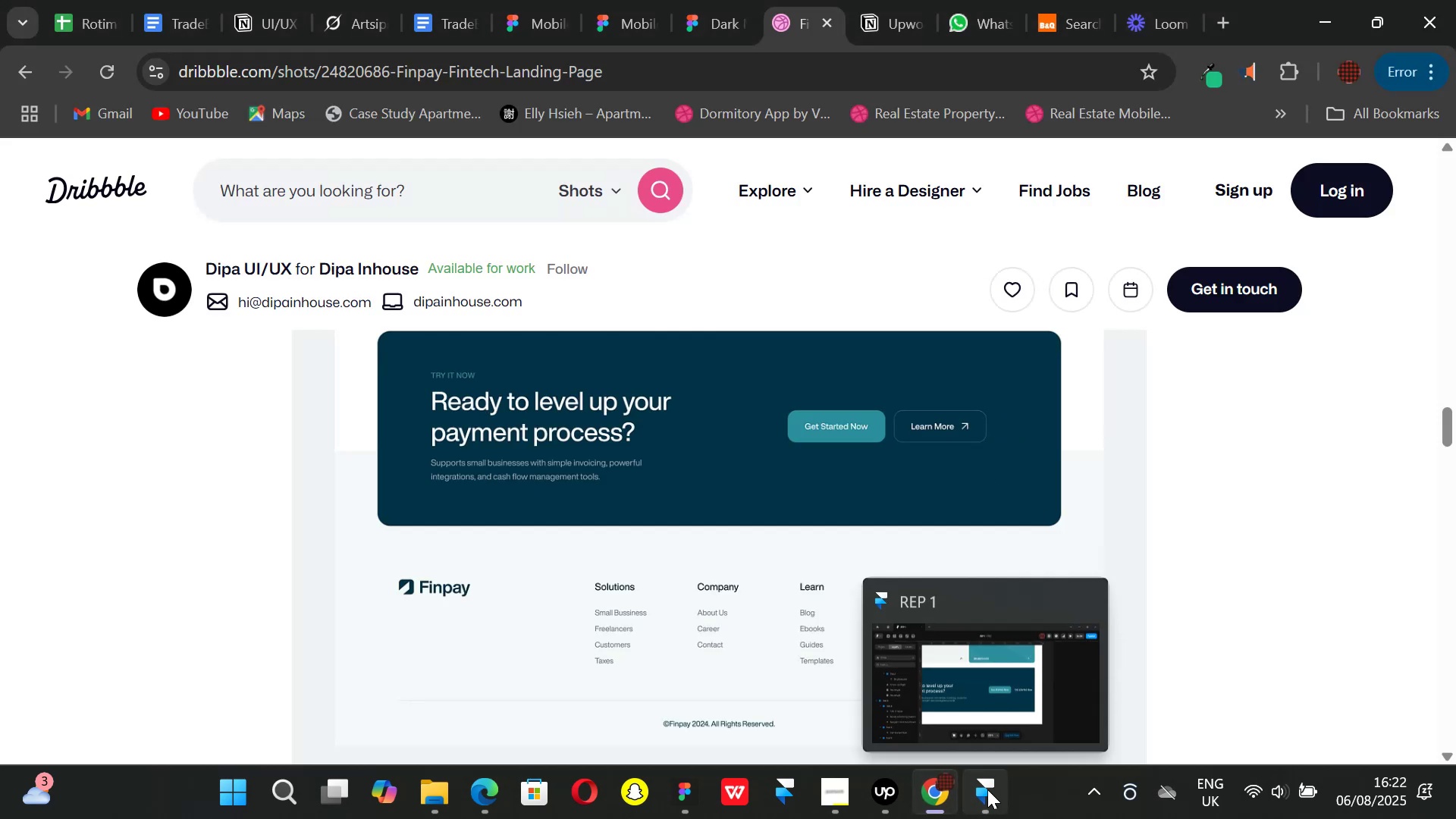 
left_click([987, 789])
 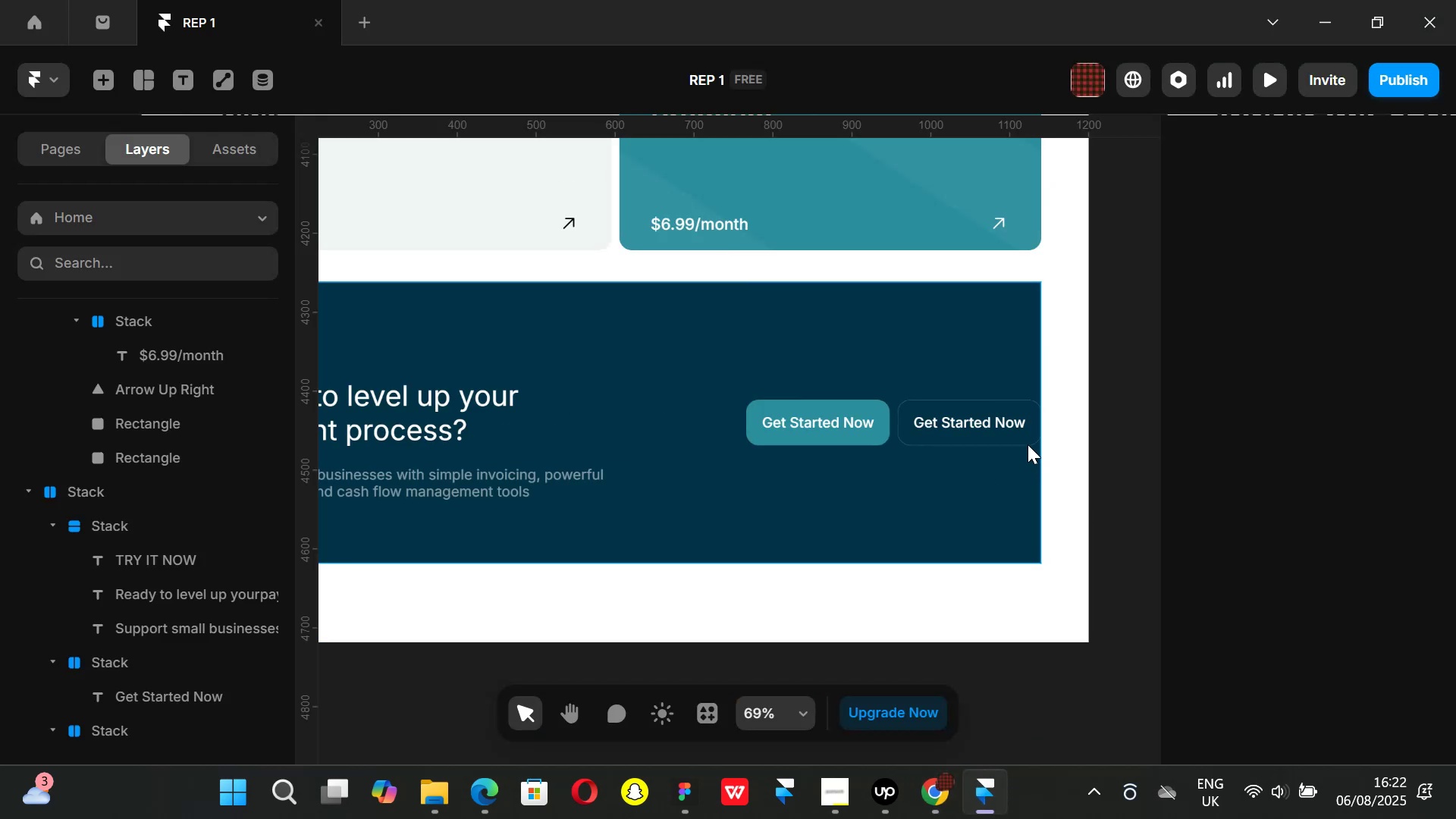 
left_click([1028, 444])
 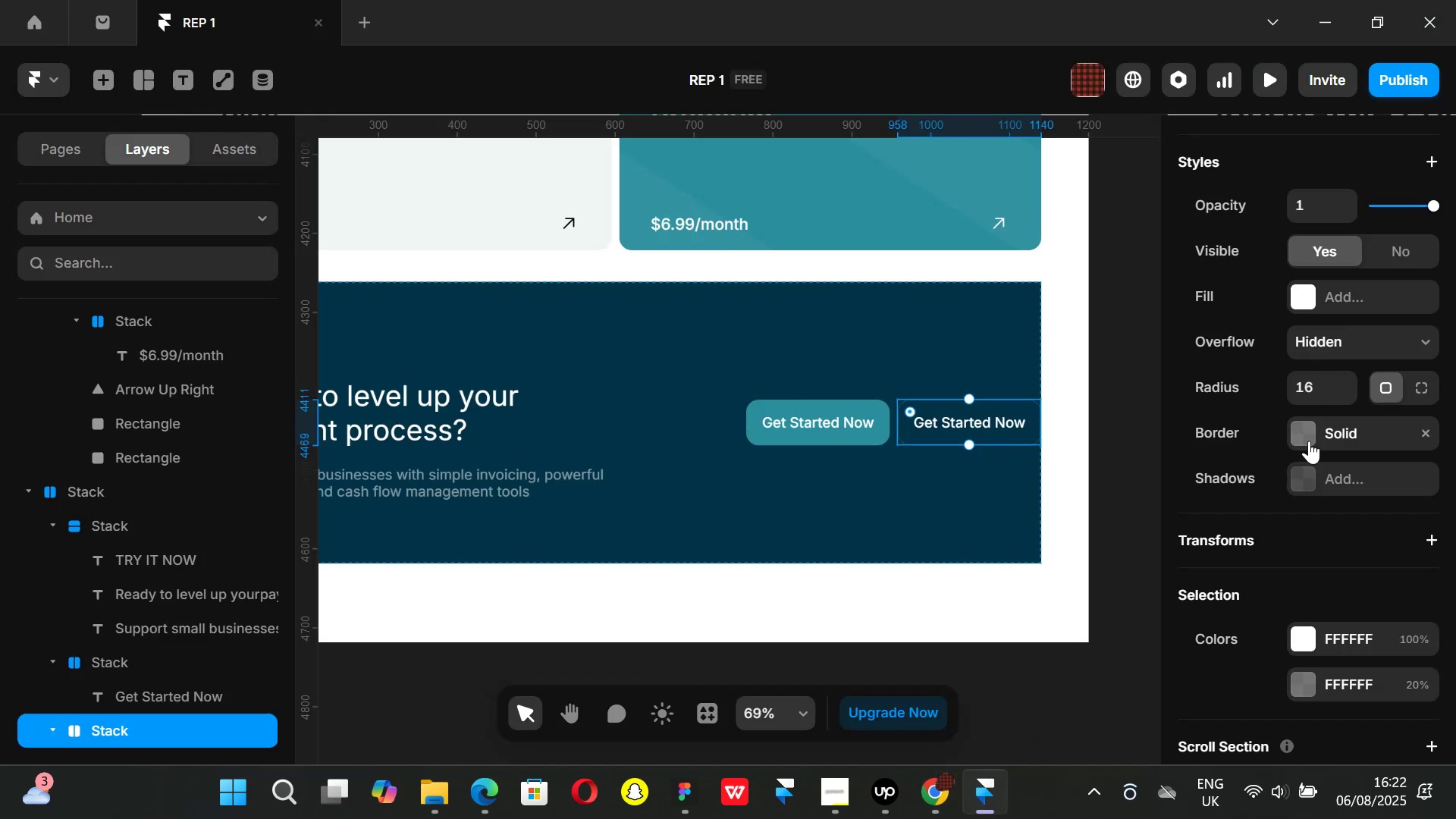 
left_click([1301, 441])
 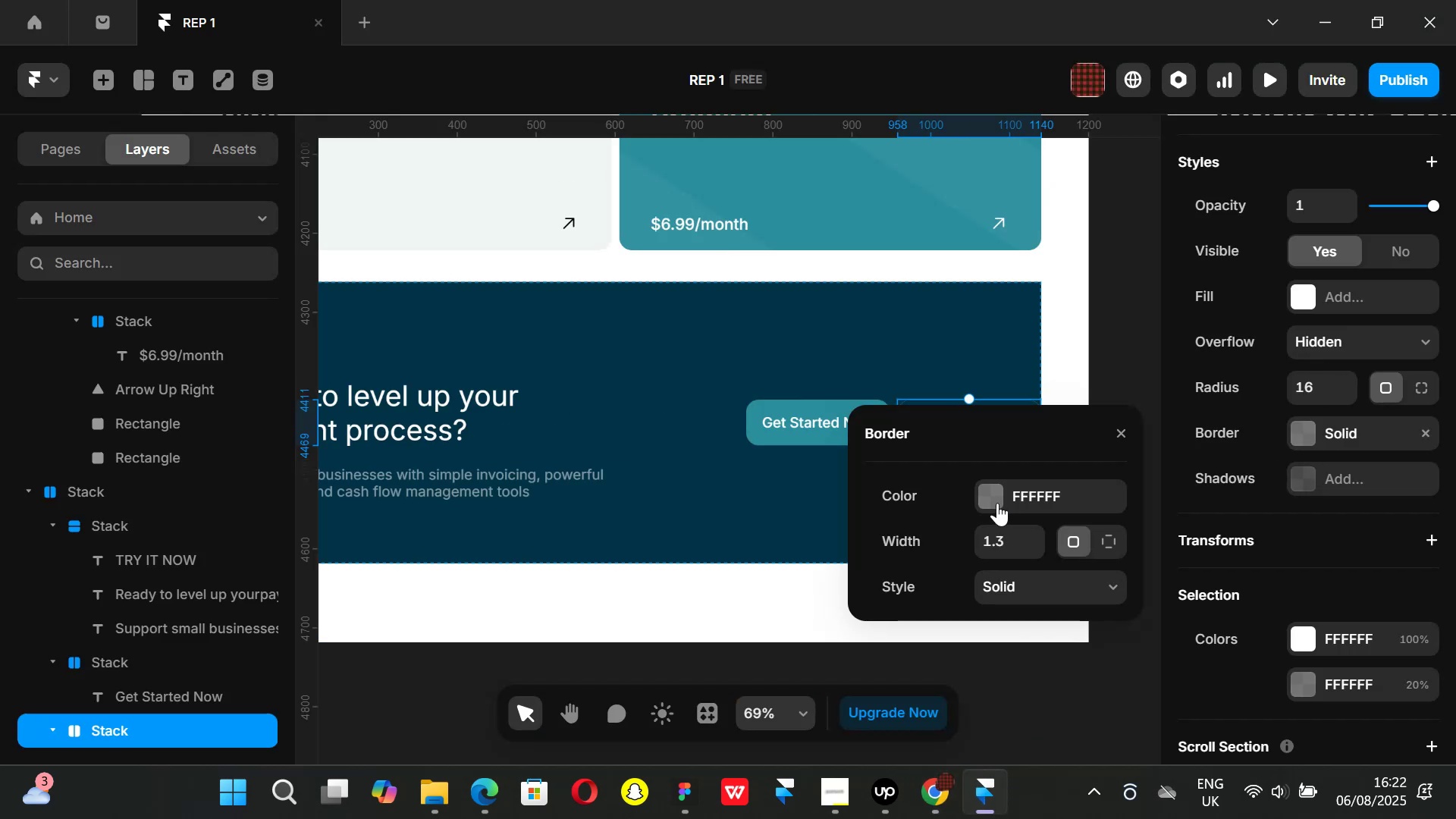 
left_click([993, 500])
 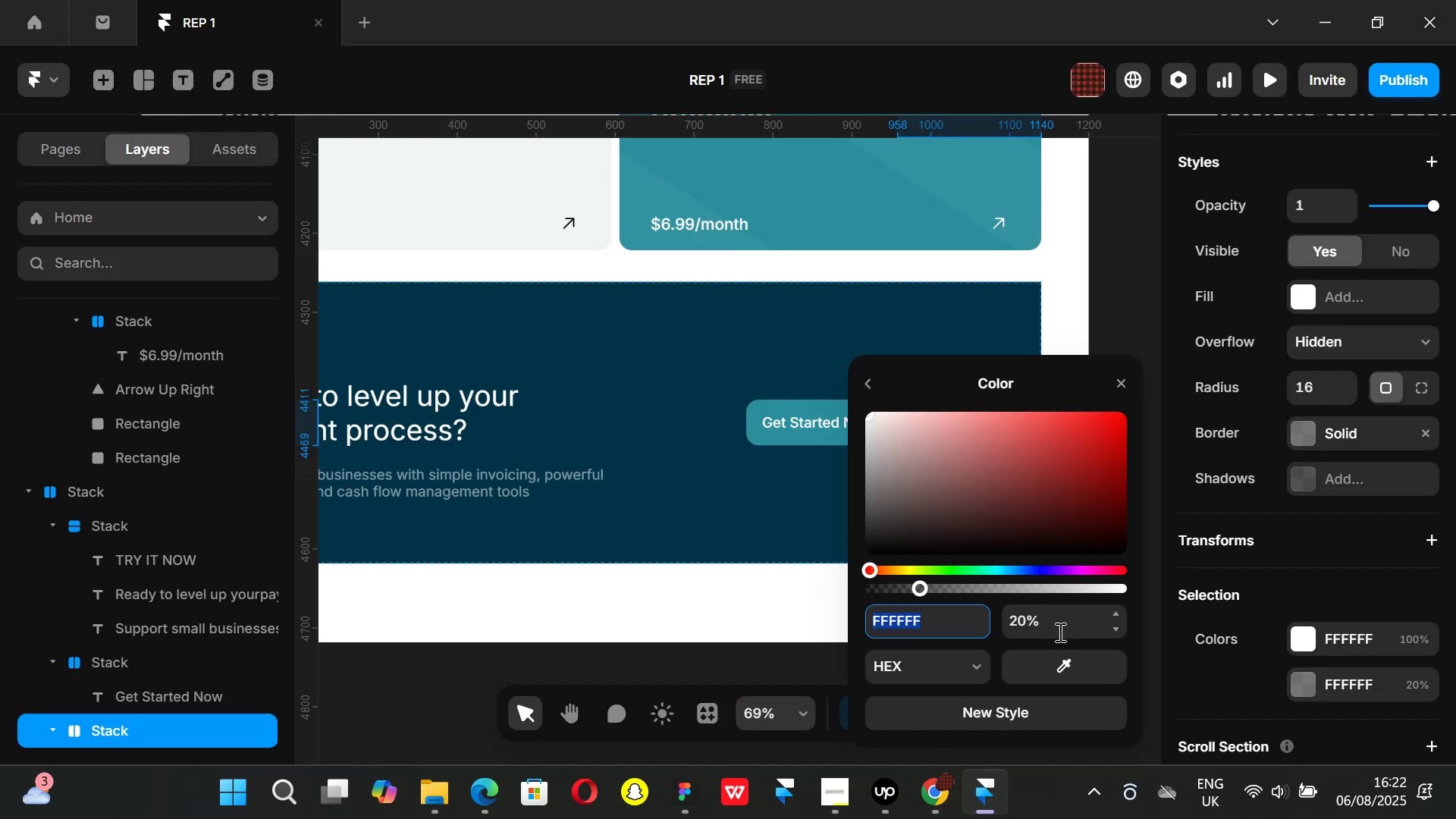 
left_click([1058, 632])
 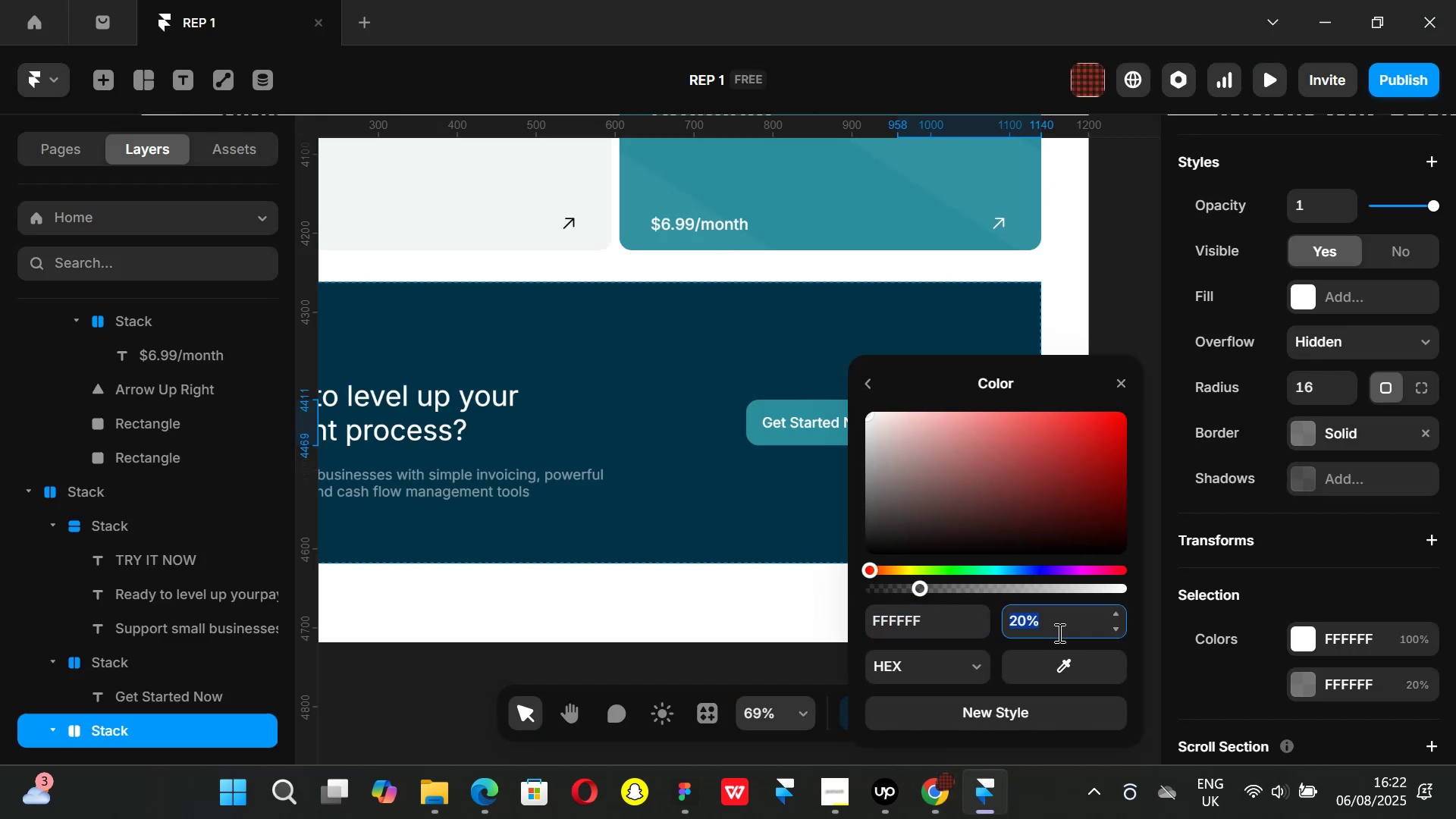 
type(30)
key(Backspace)
type(5)
 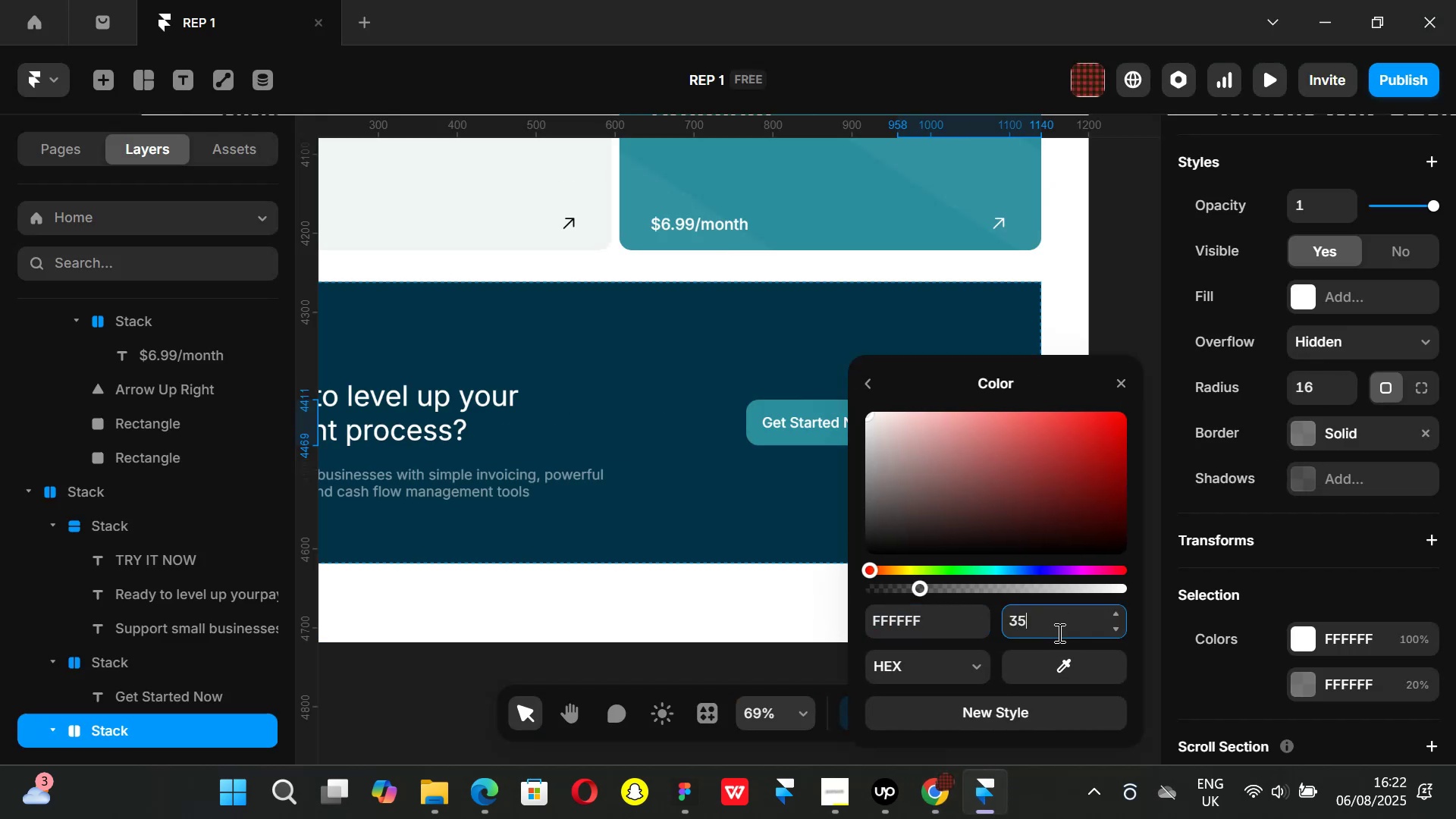 
key(Enter)
 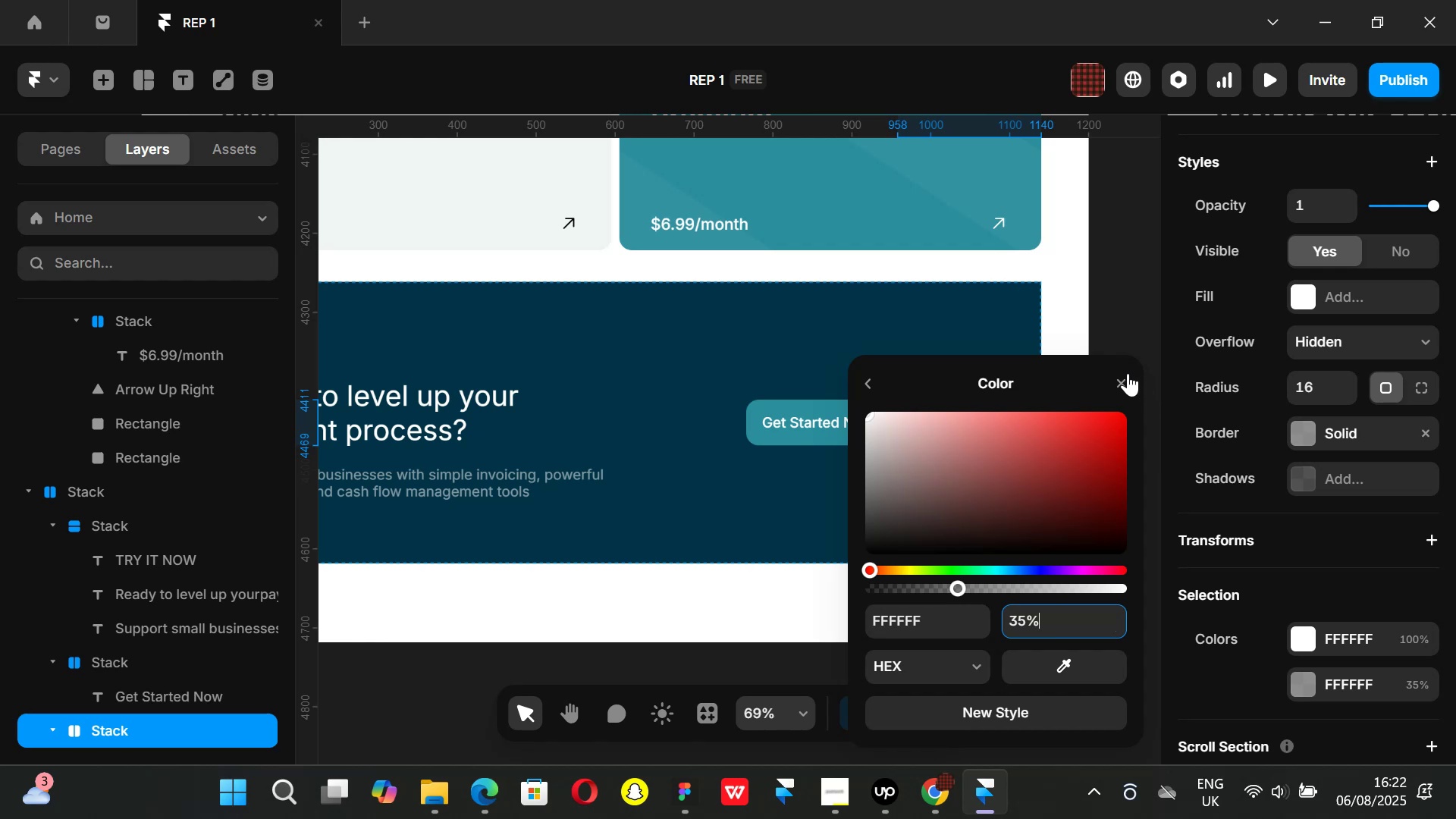 
double_click([1139, 382])
 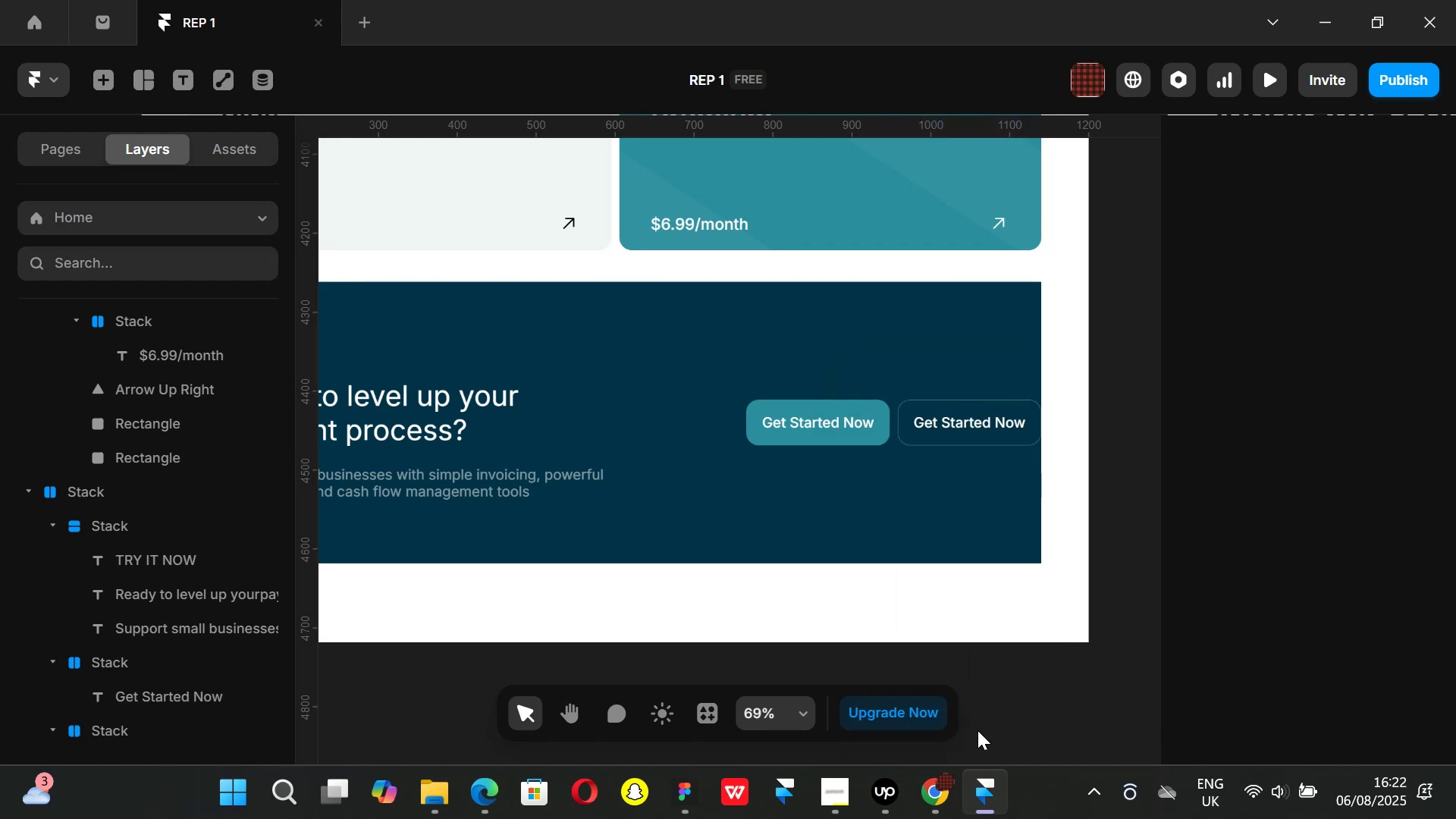 
left_click([934, 811])
 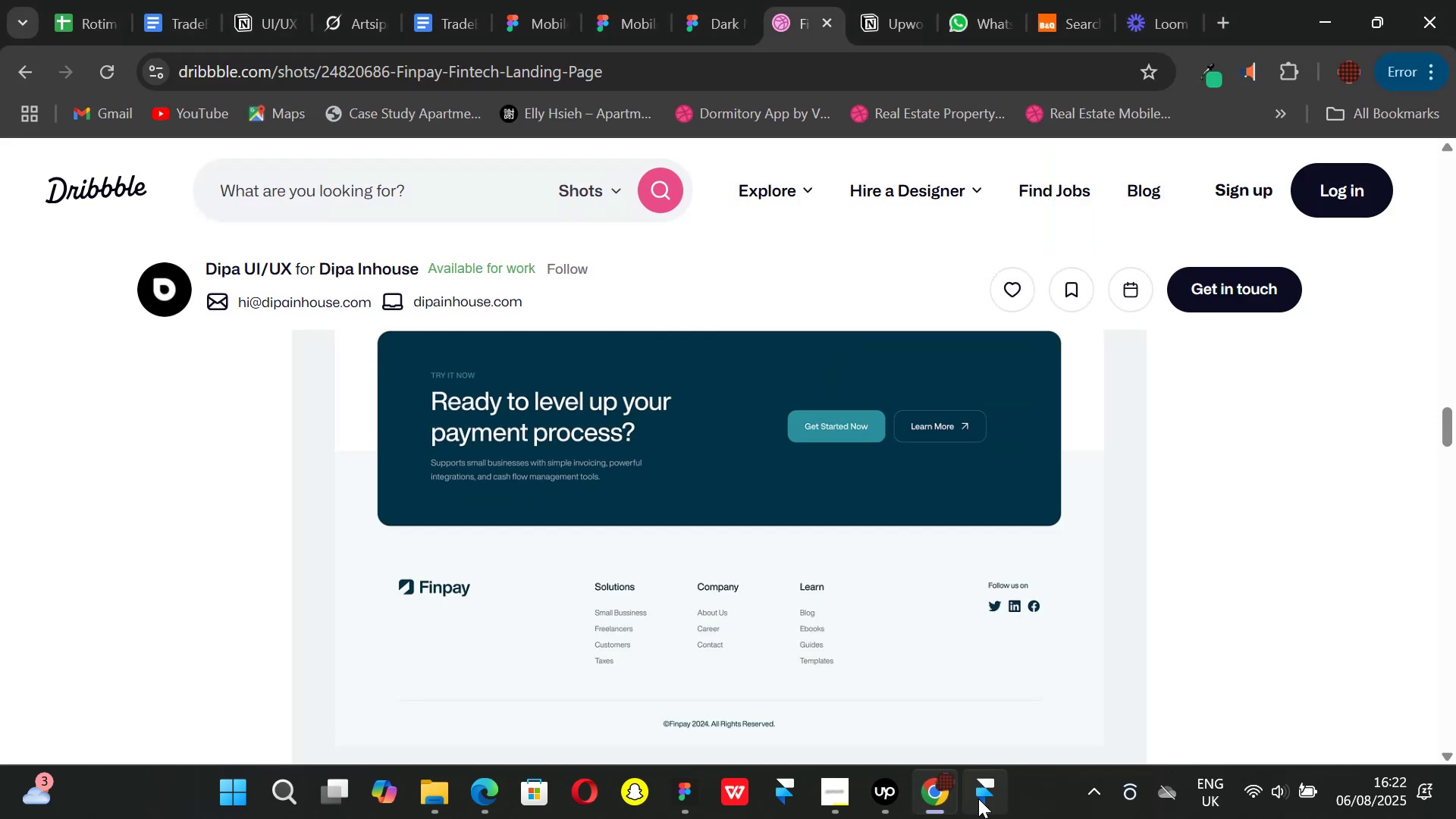 
double_click([978, 799])
 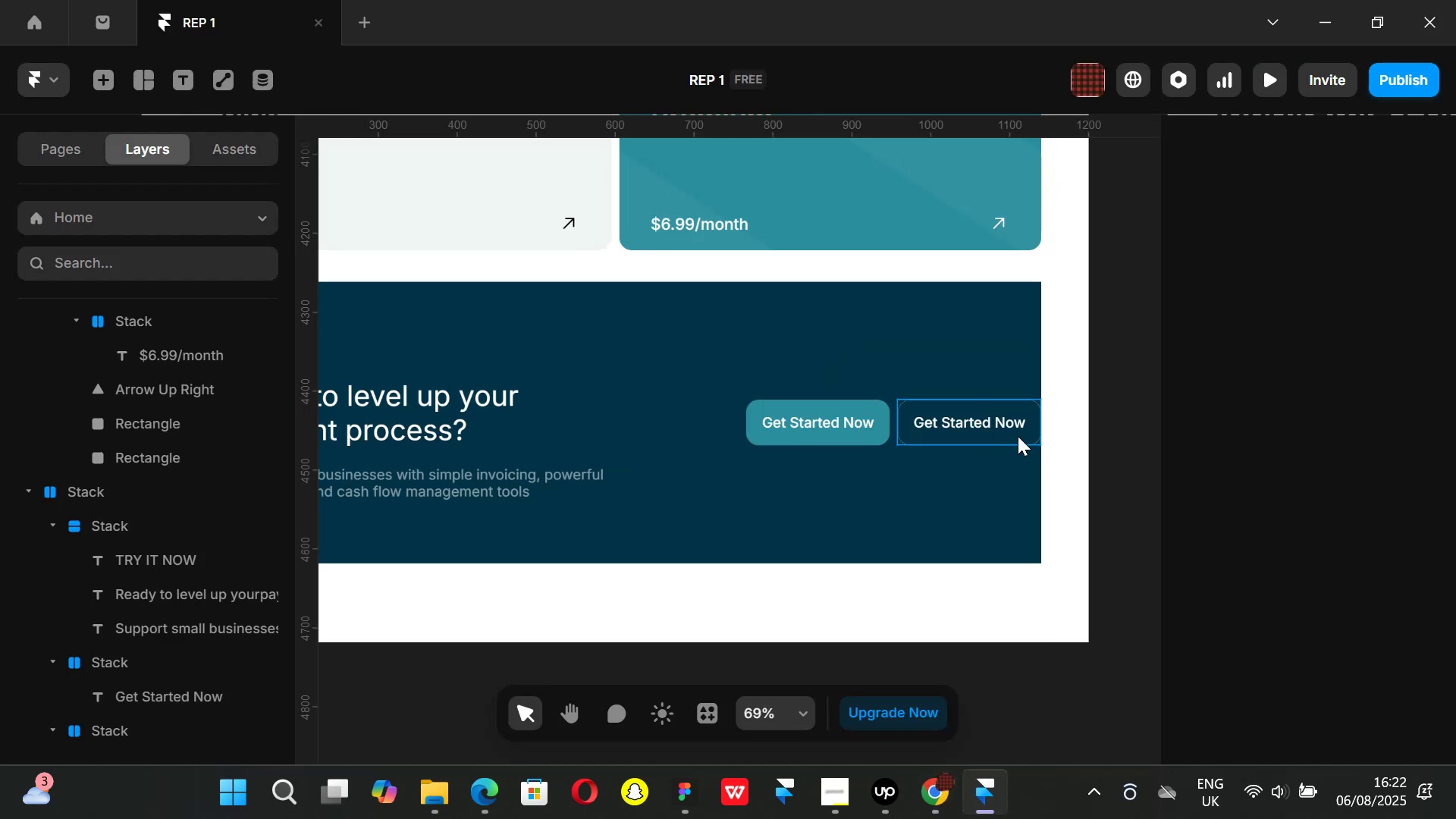 
left_click([1018, 435])
 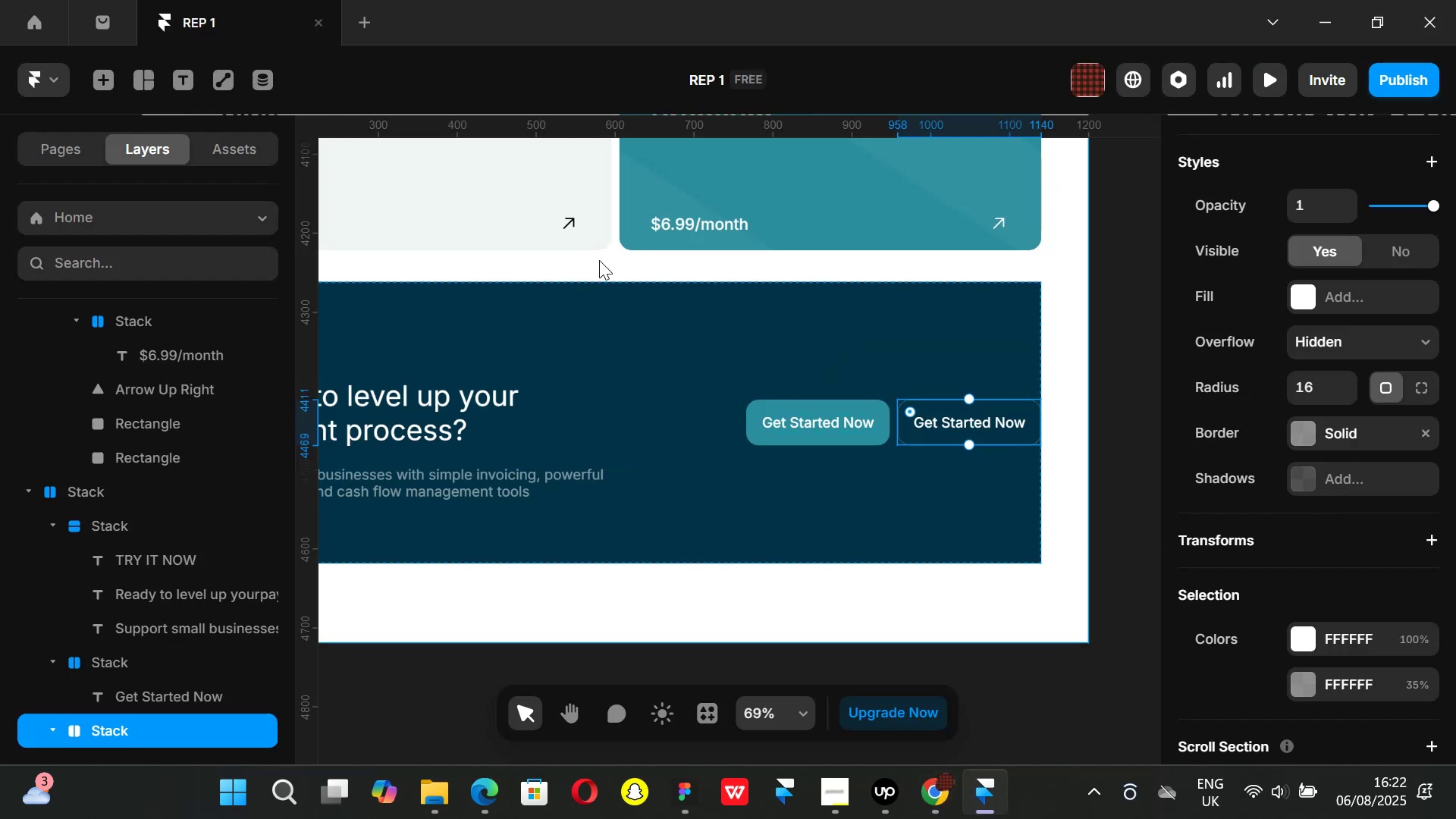 
left_click([564, 224])
 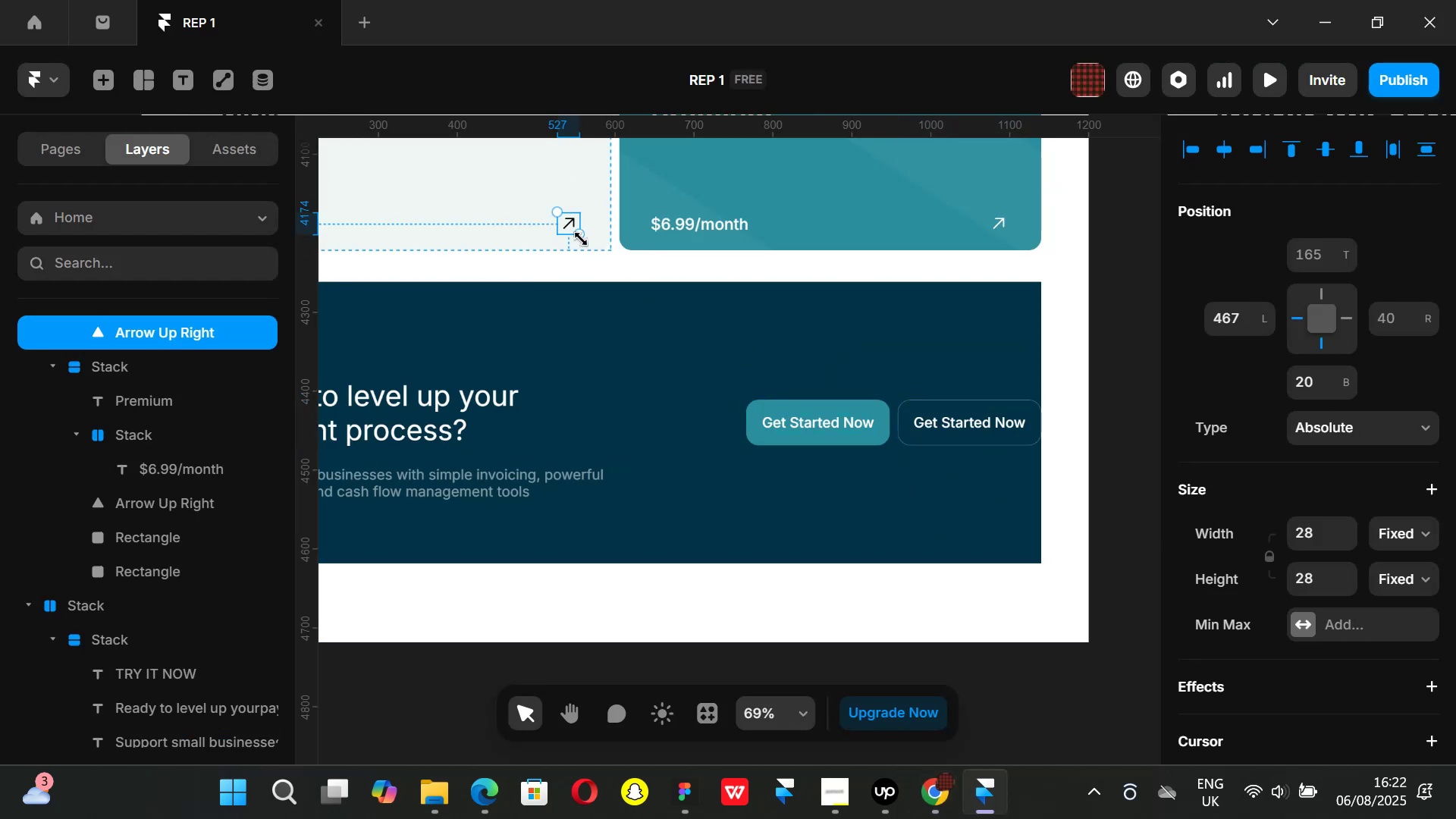 
key(Control+ControlLeft)
 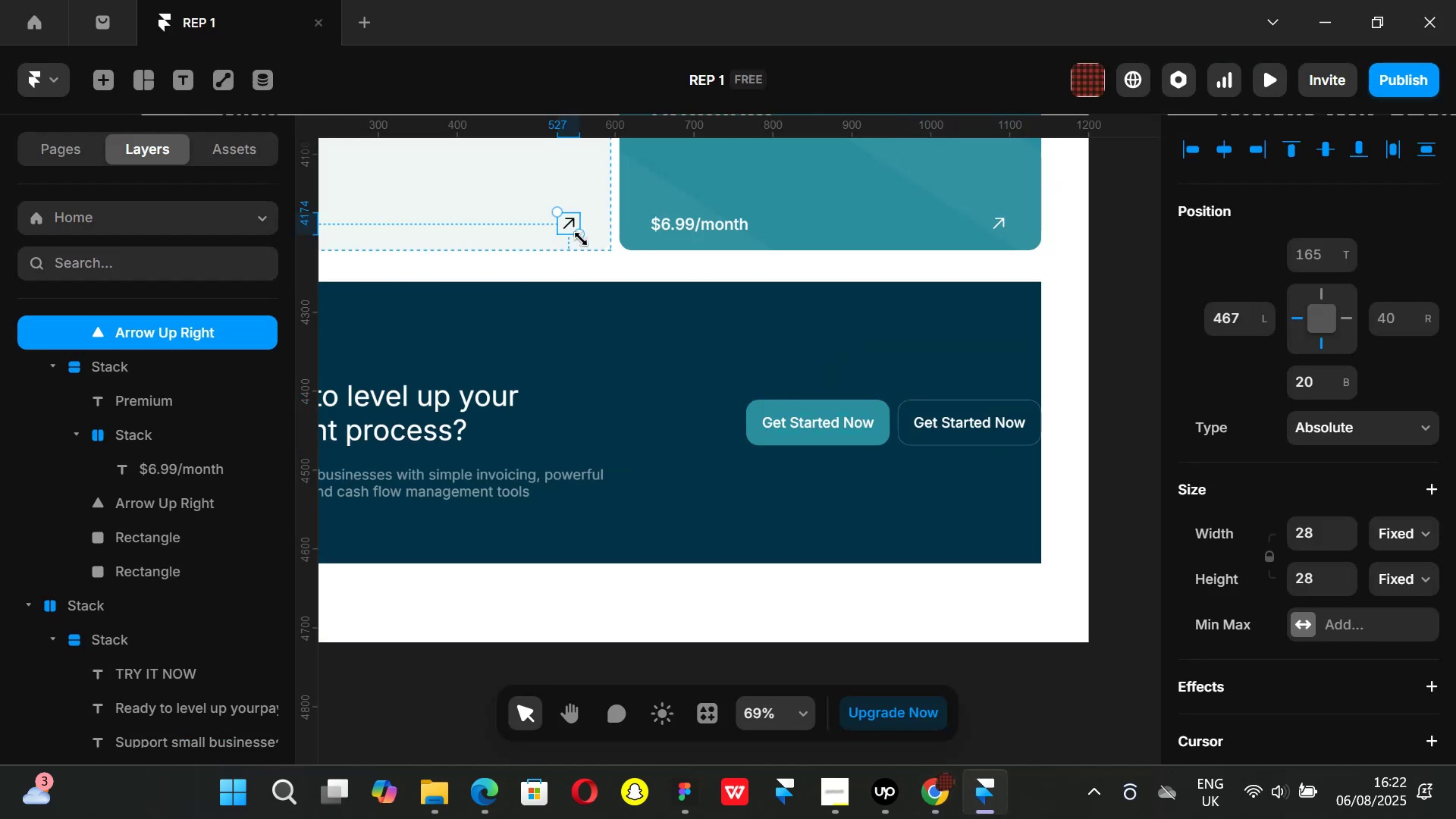 
key(Control+C)
 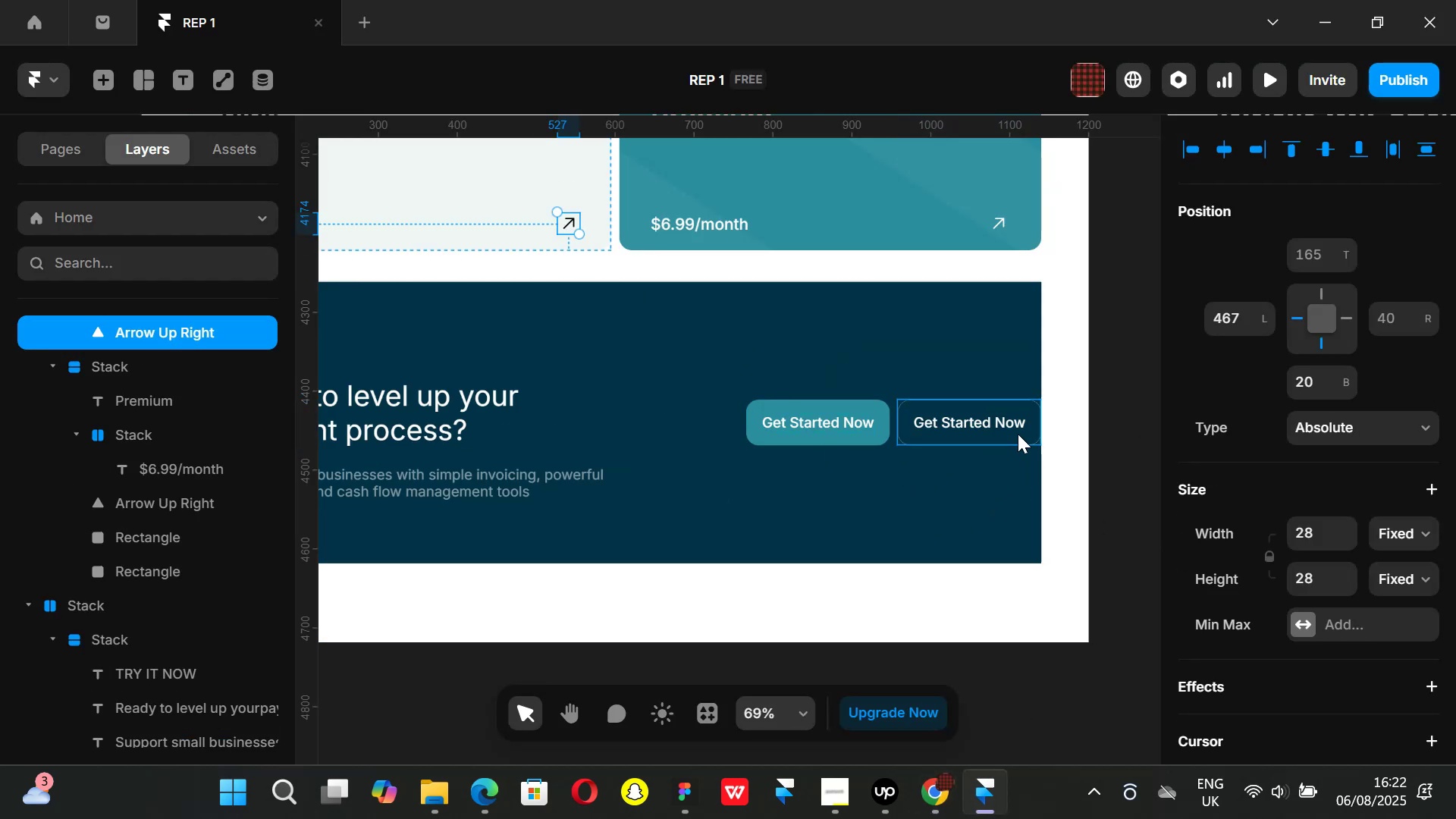 
left_click([1018, 434])
 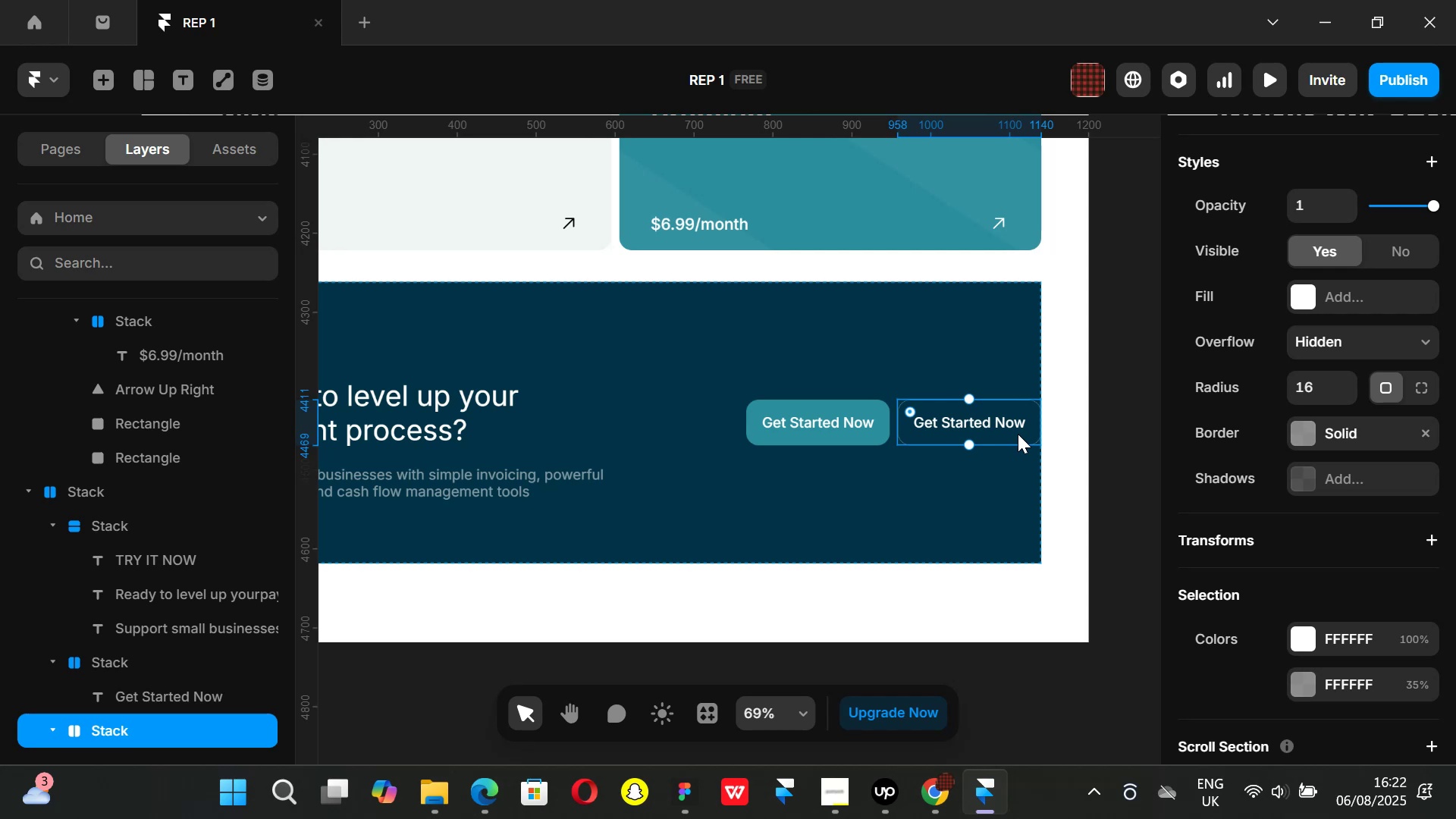 
key(Control+ControlLeft)
 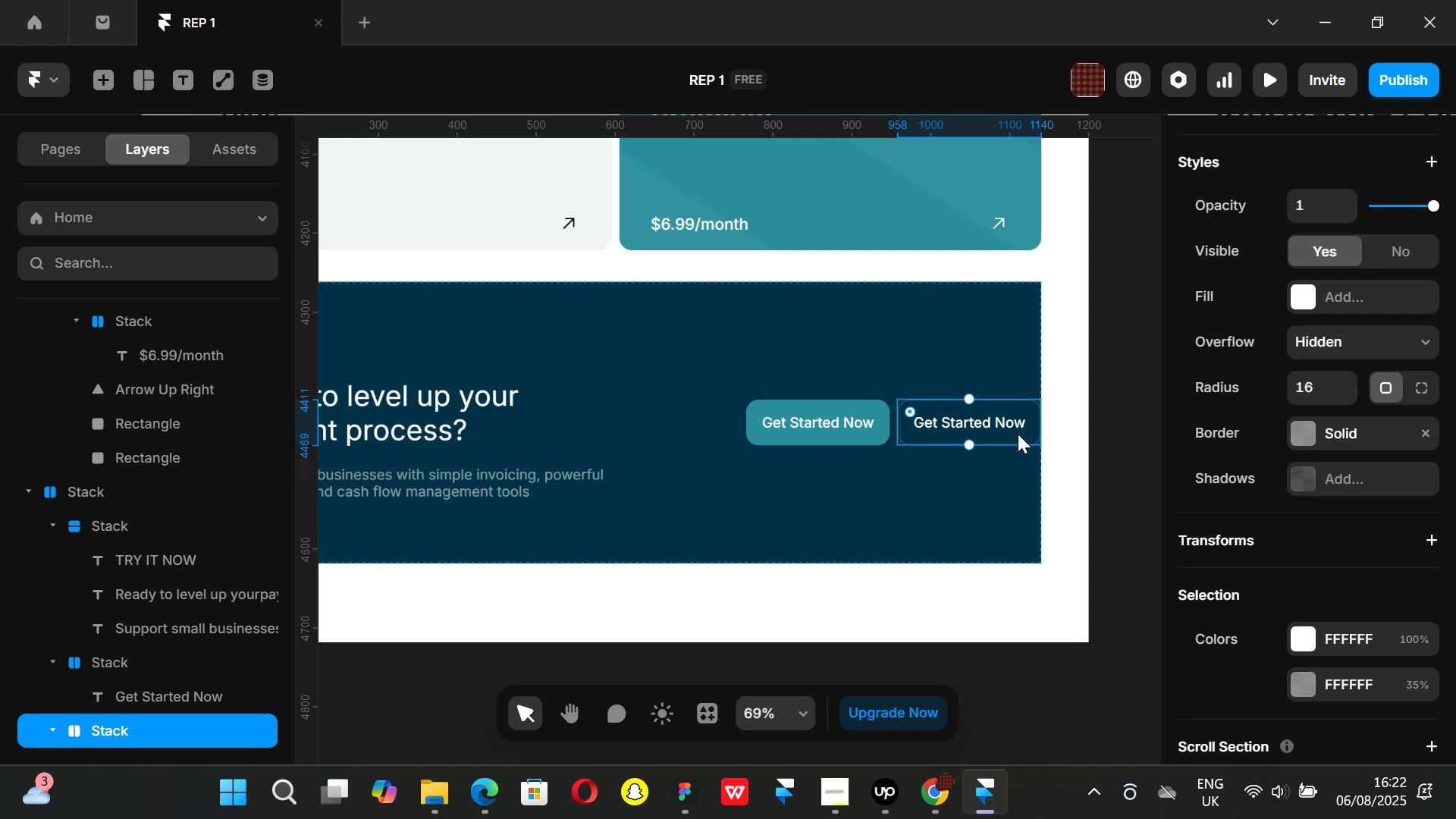 
key(Control+V)
 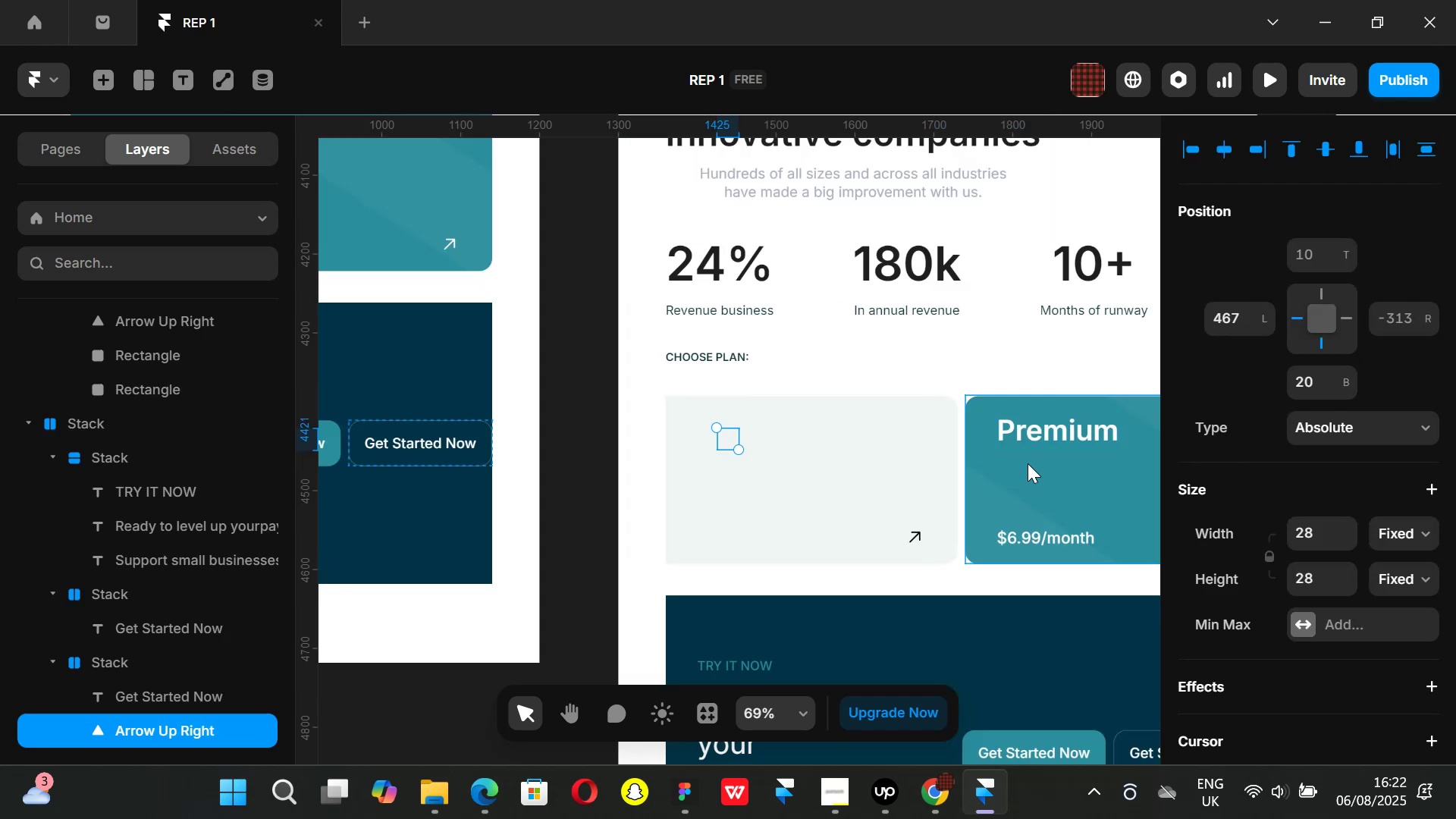 
key(Backspace)
 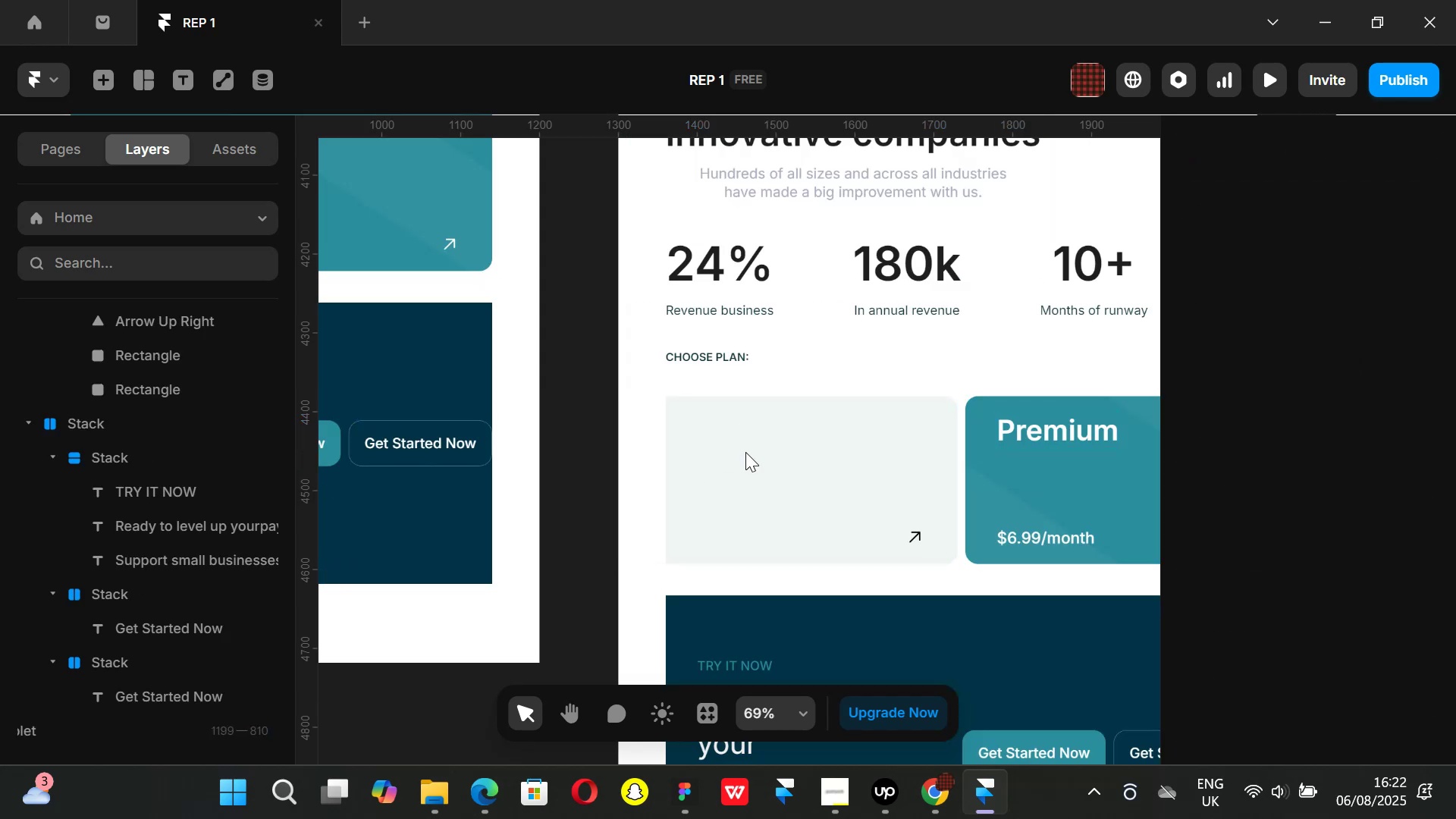 
key(Control+ControlLeft)
 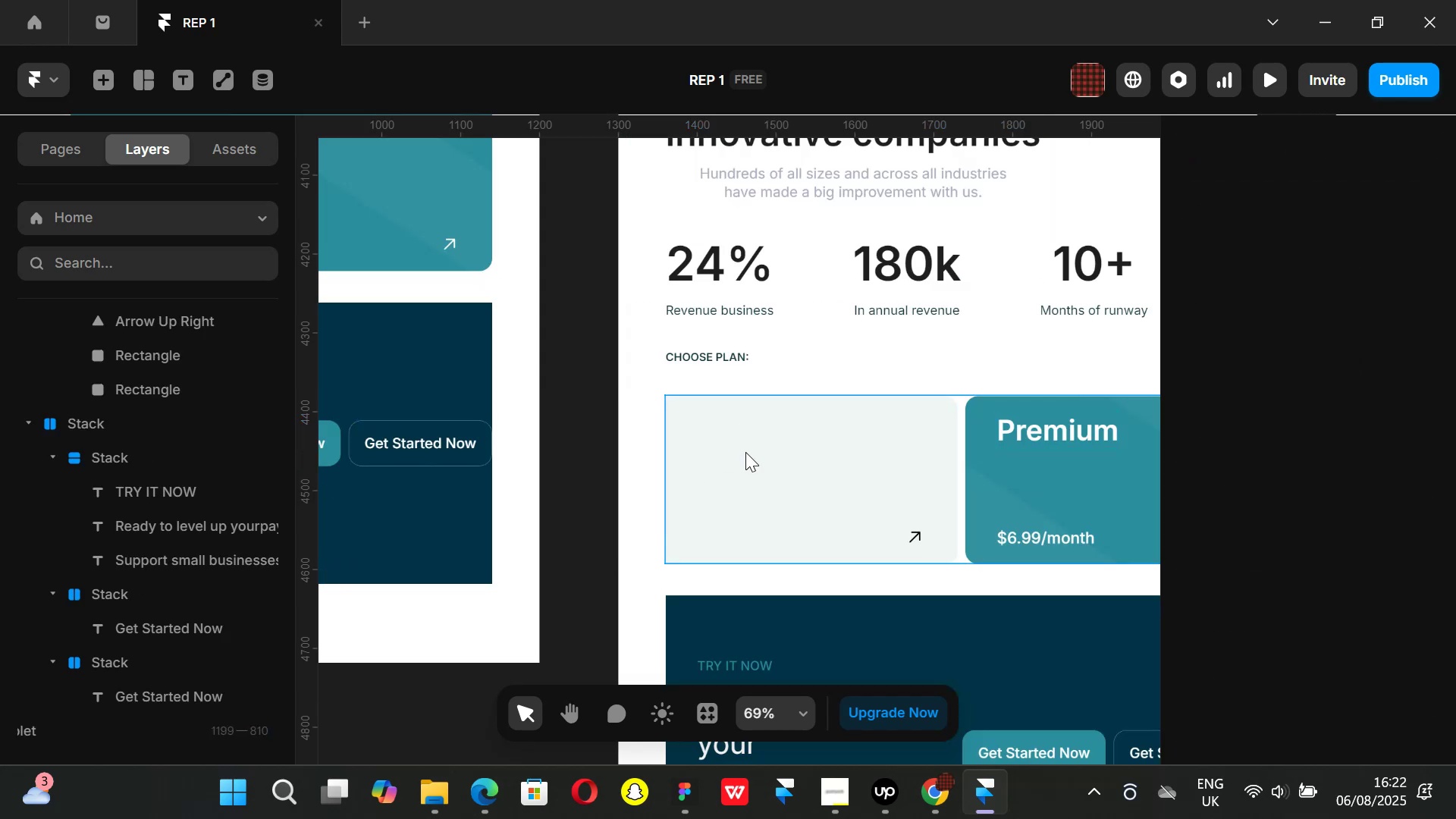 
key(Control+Z)
 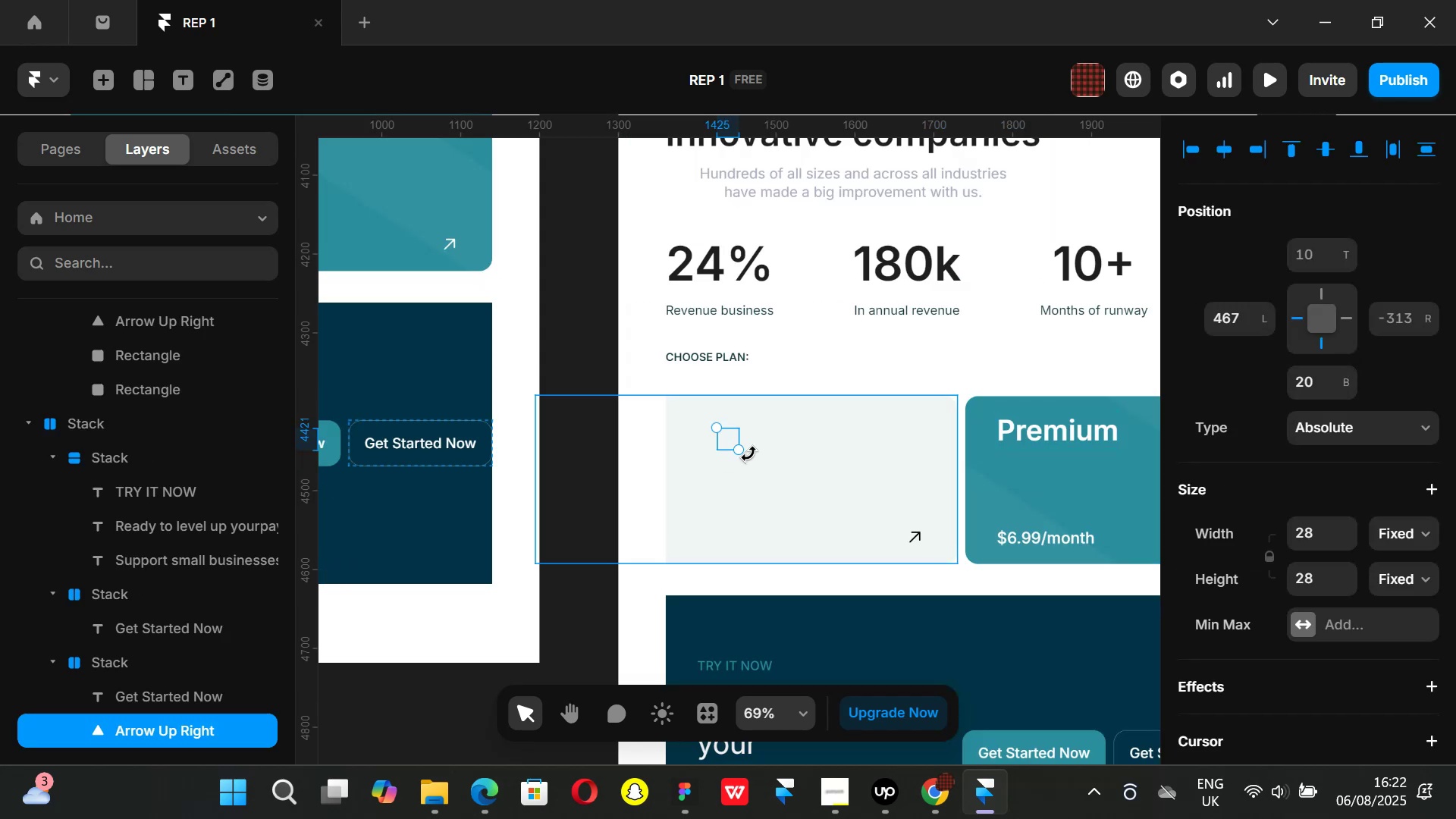 
key(Control+ControlLeft)
 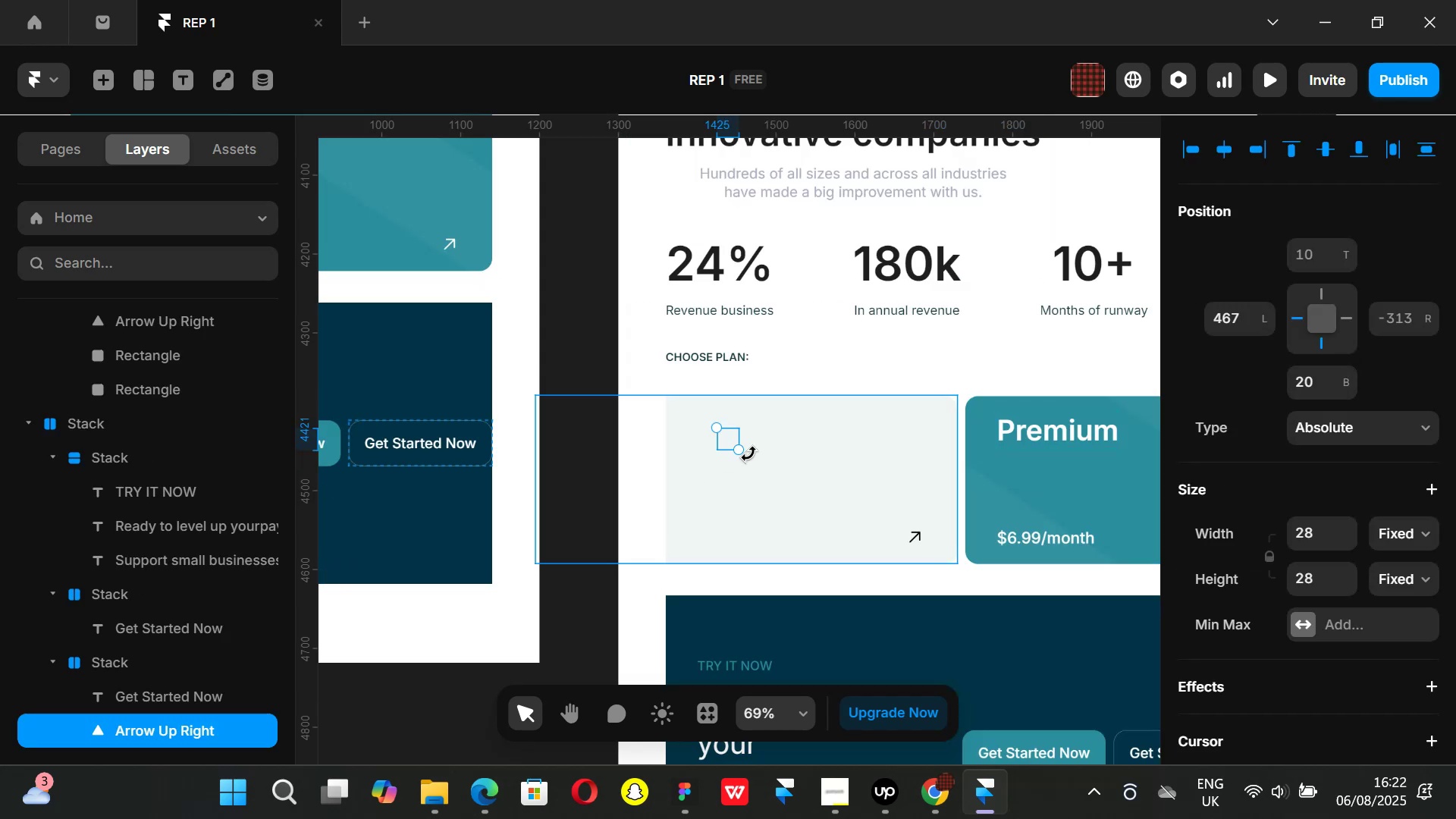 
key(Control+Z)
 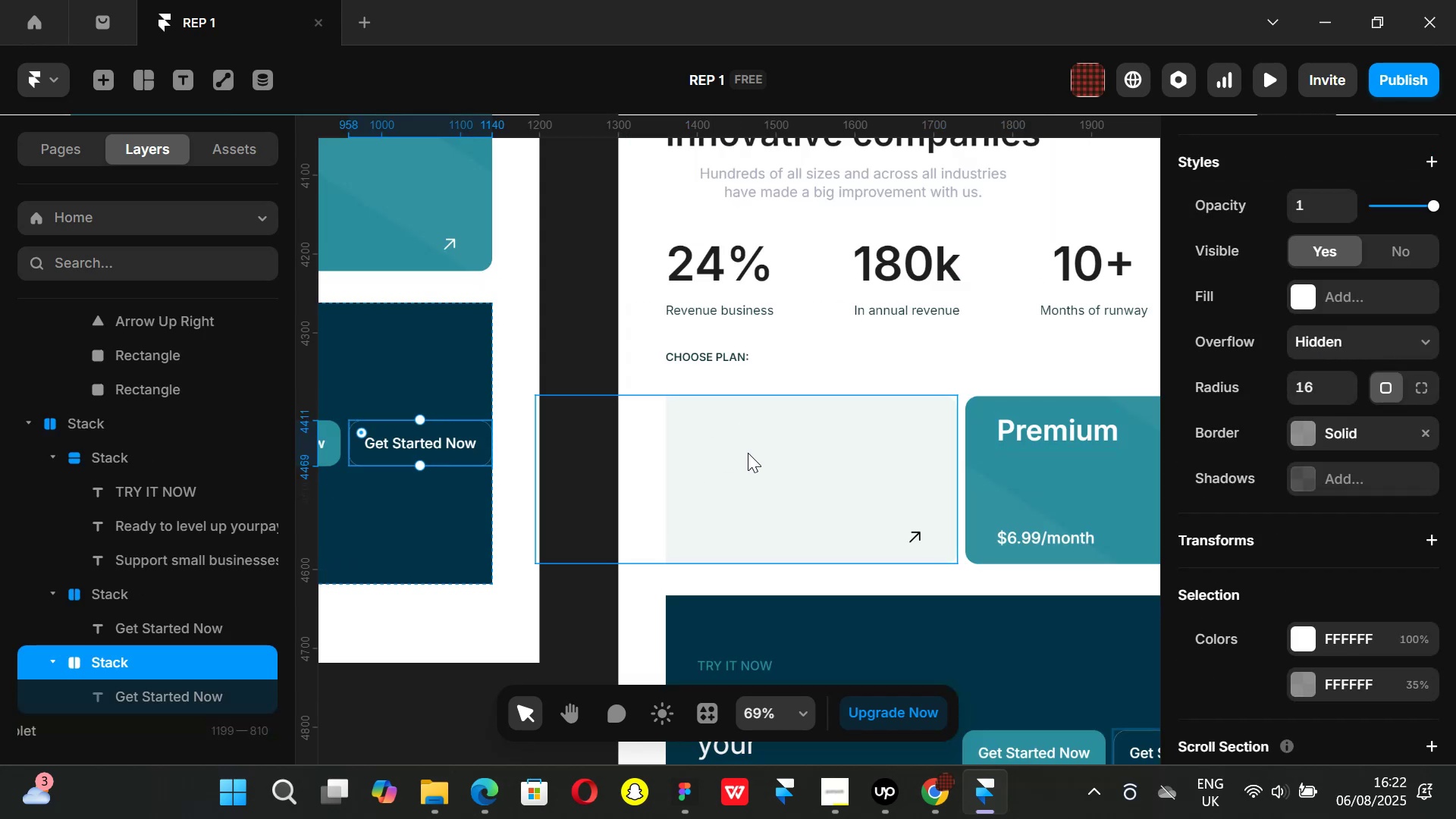 
key(Control+ControlLeft)
 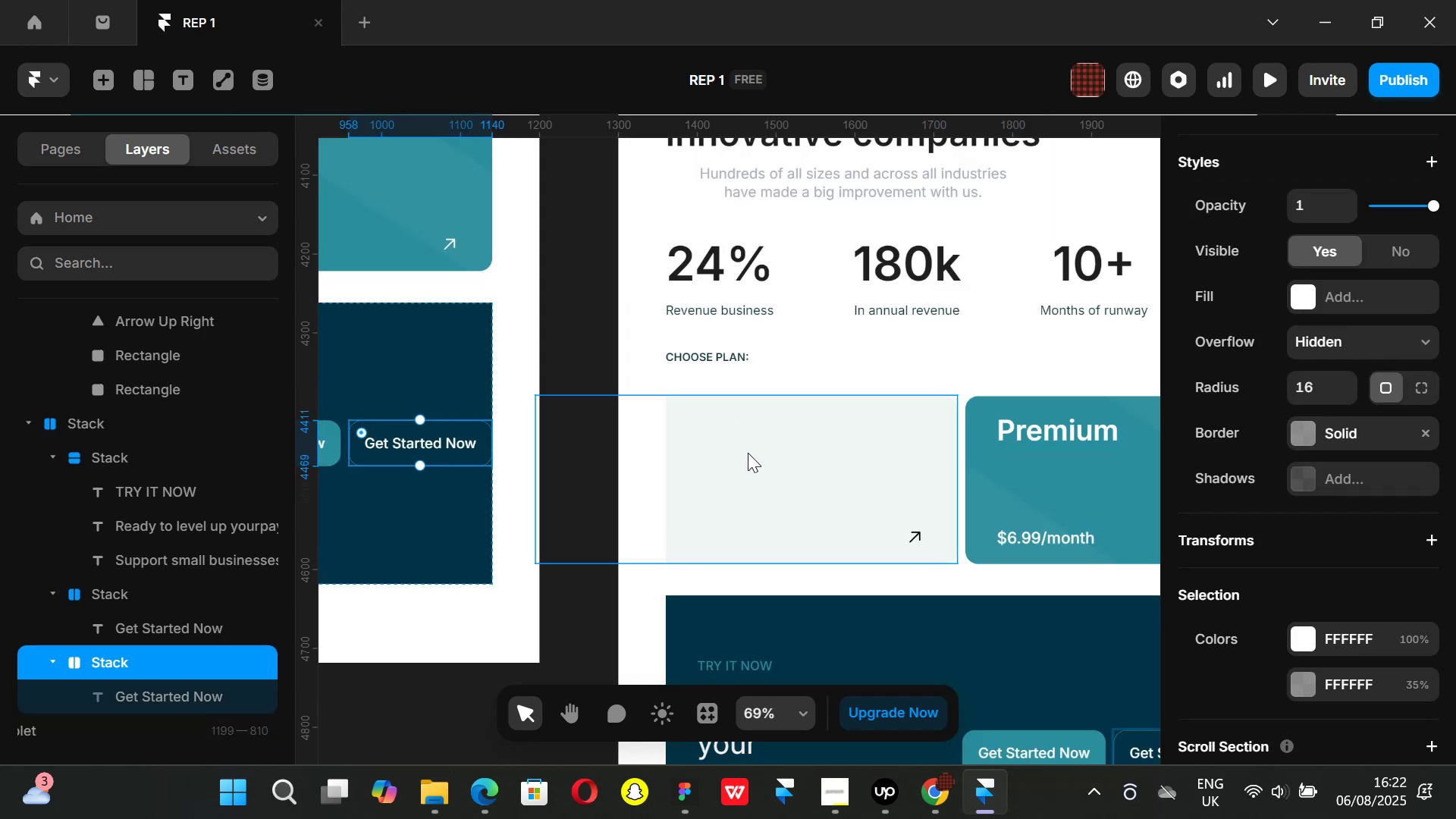 
key(Control+Z)
 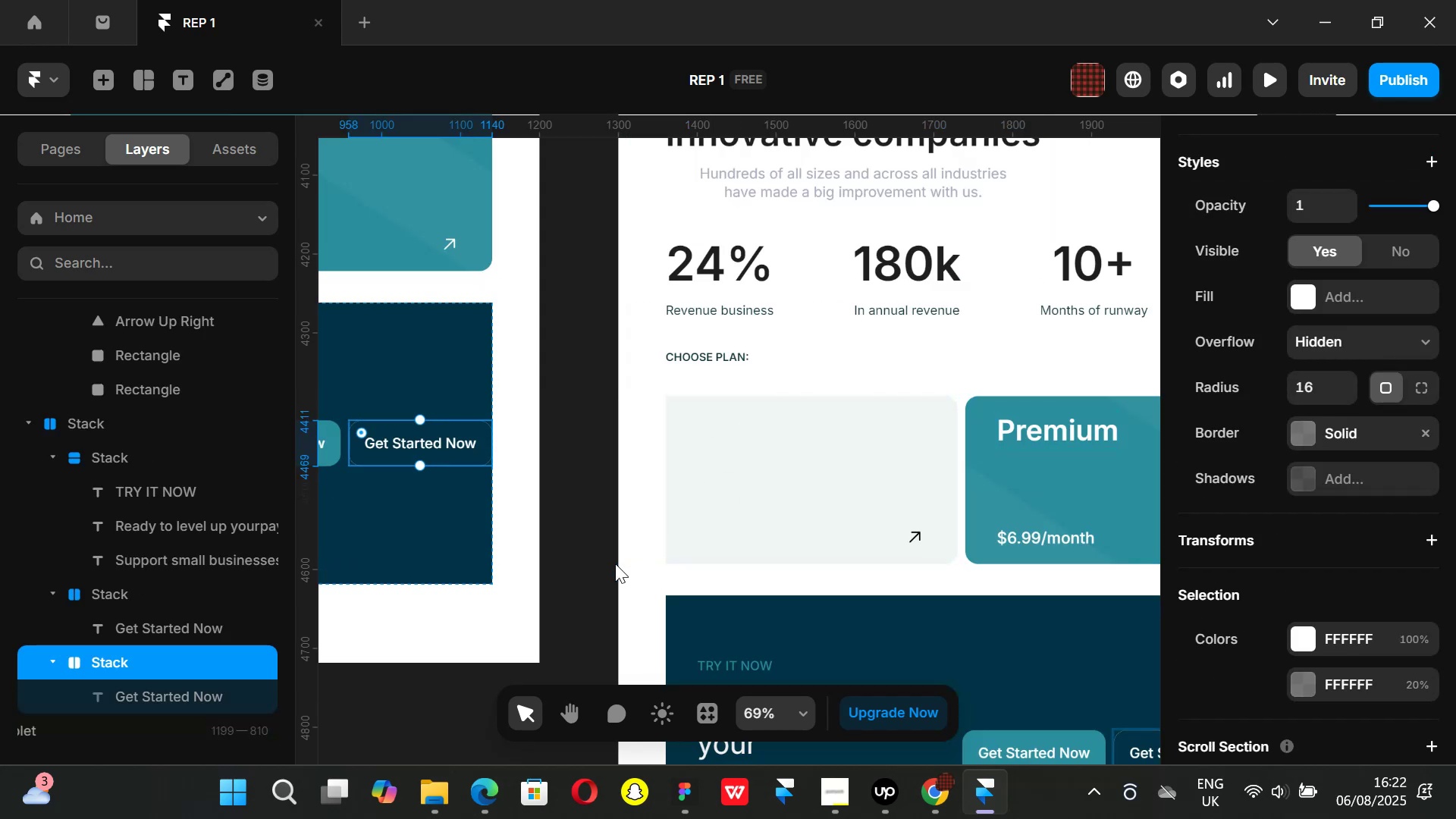 
key(Control+ControlLeft)
 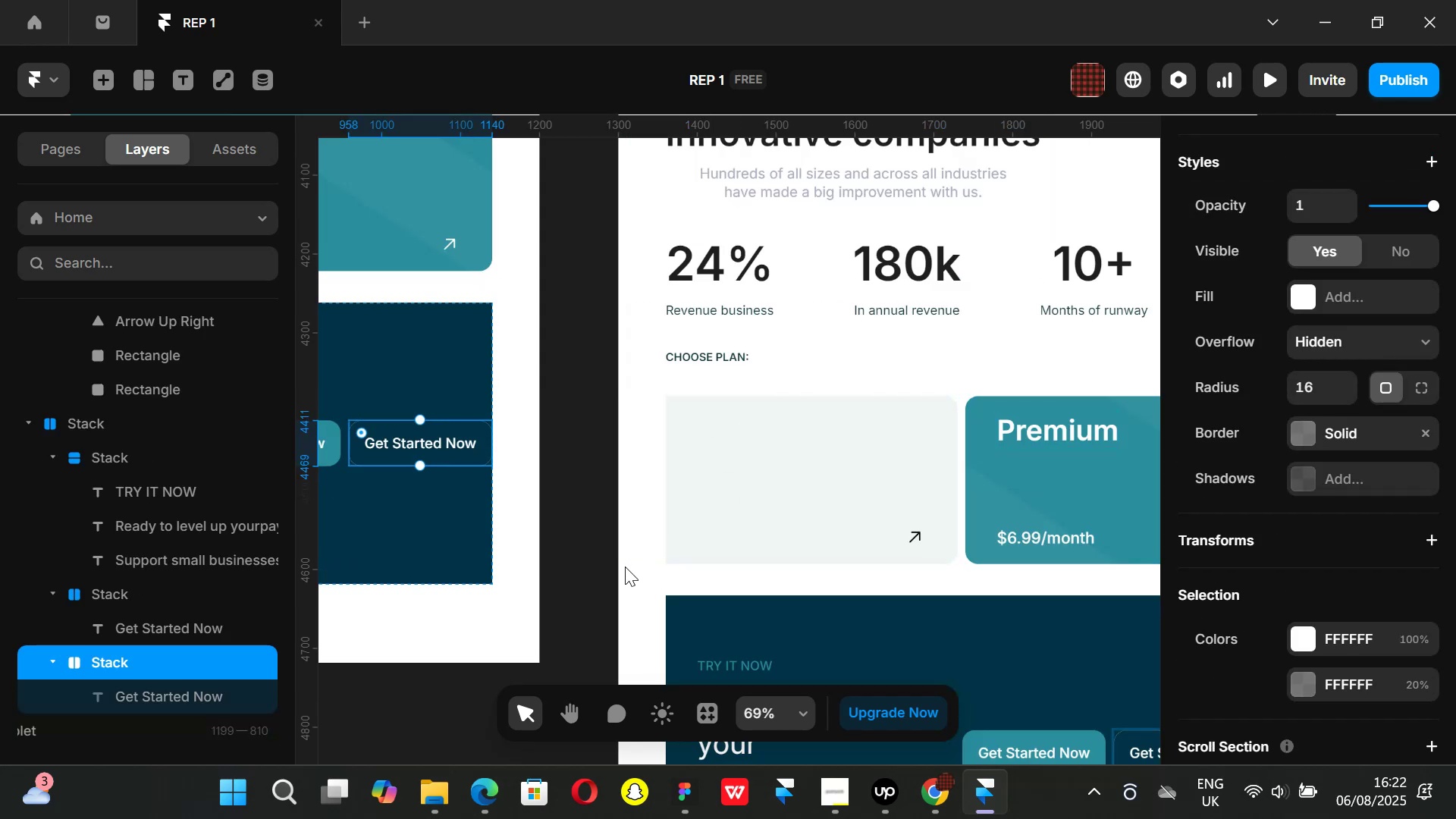 
key(Control+Z)
 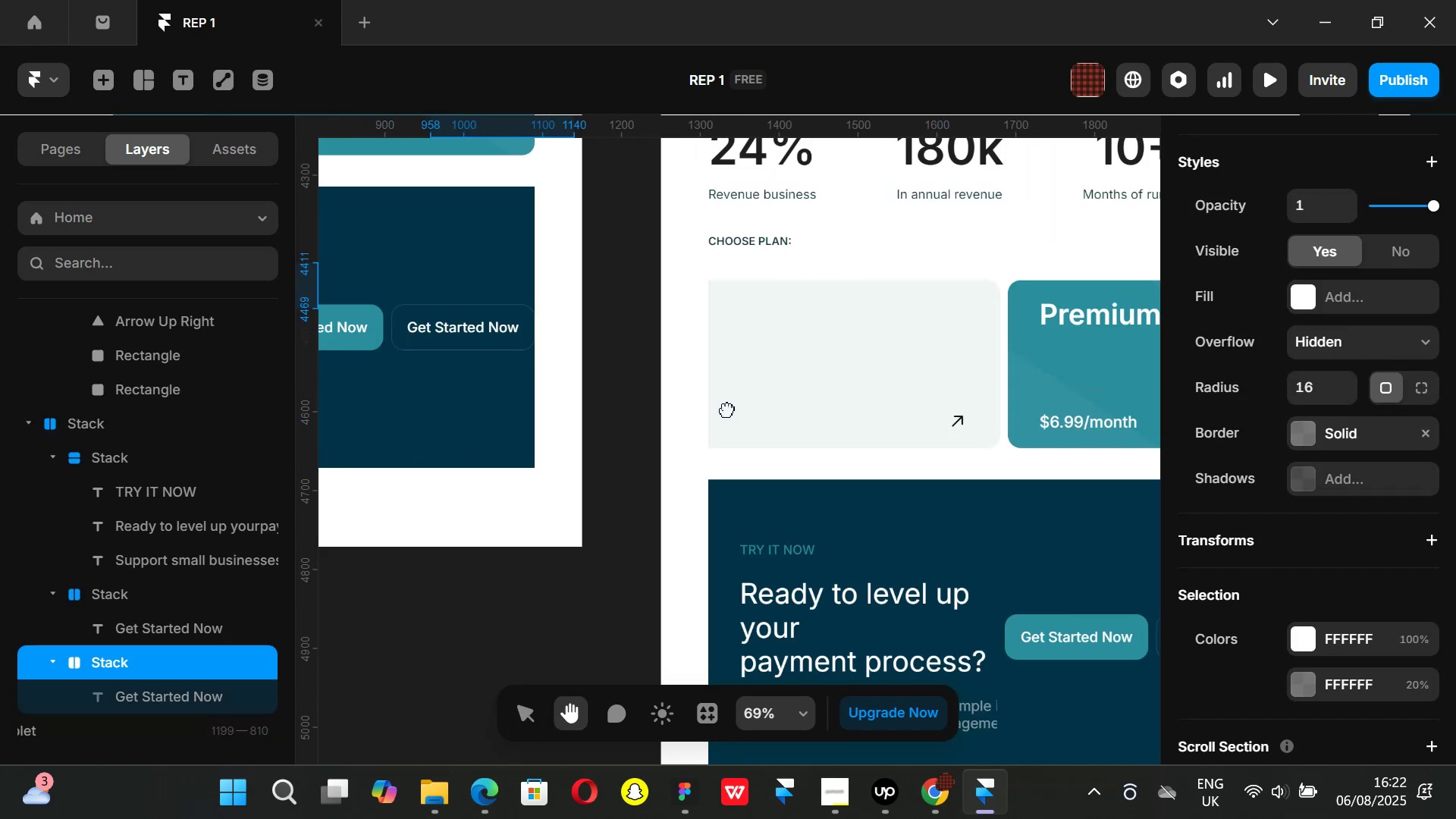 
left_click([664, 540])
 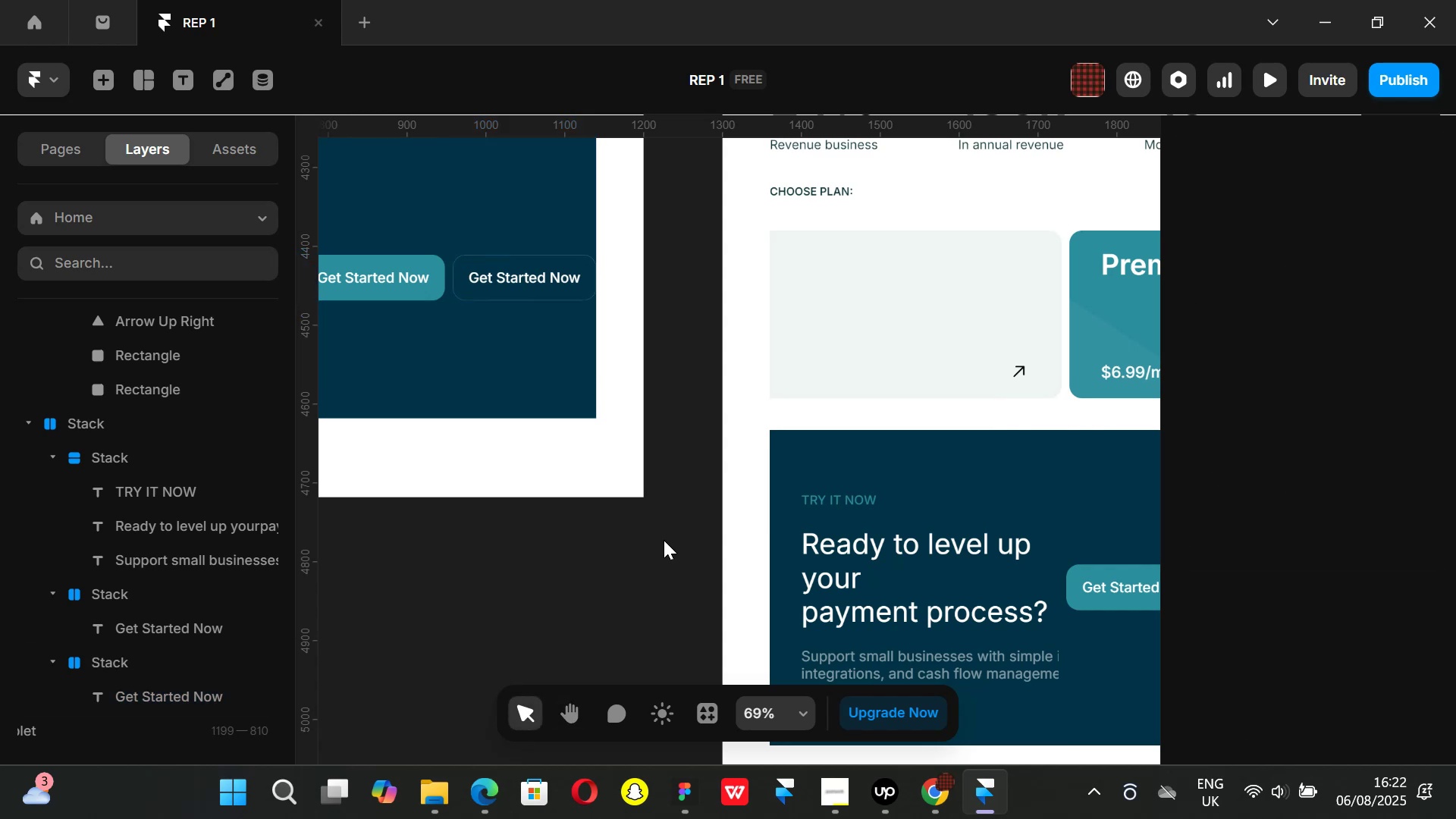 
key(Control+ControlLeft)
 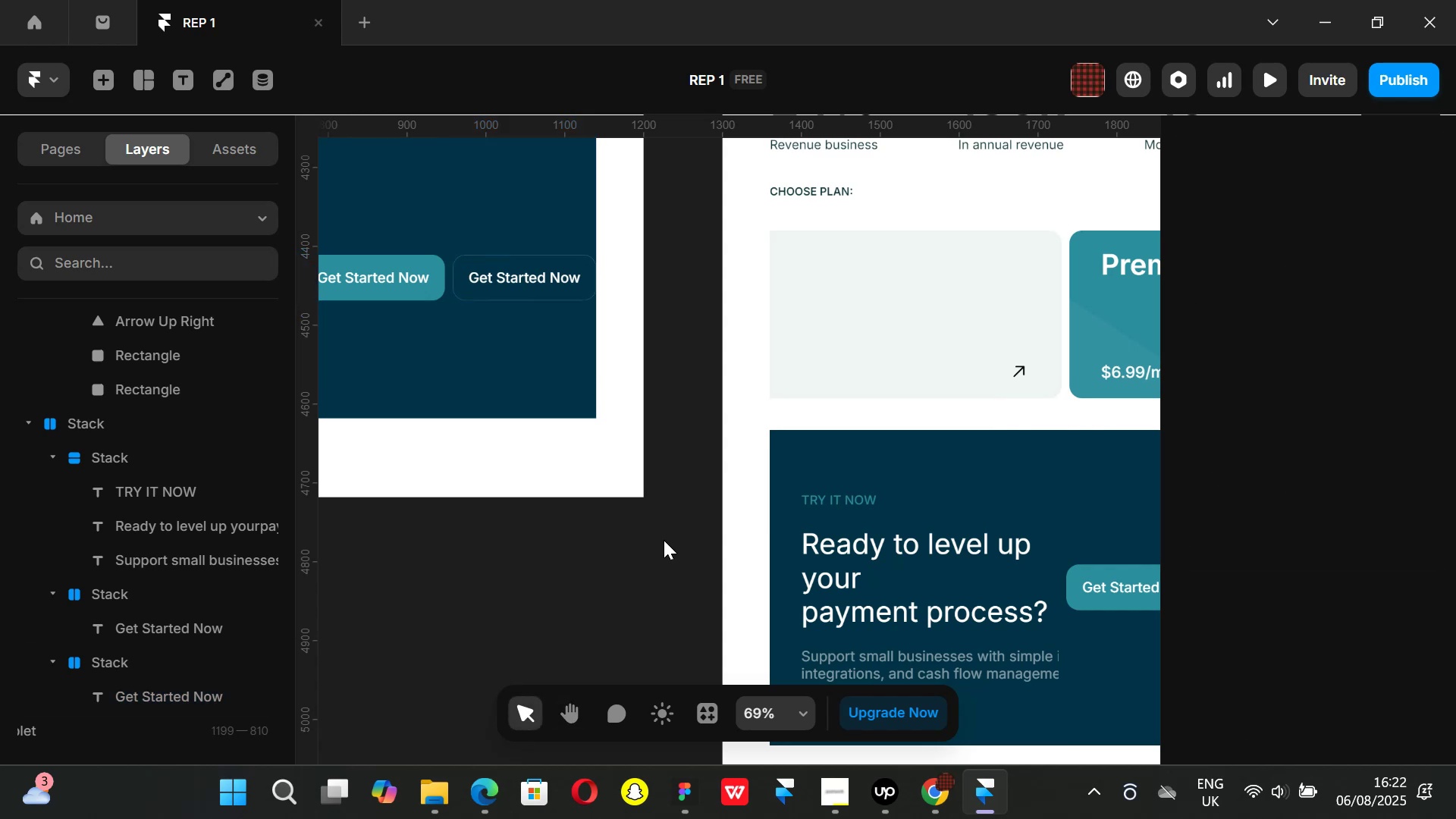 
key(Control+Z)
 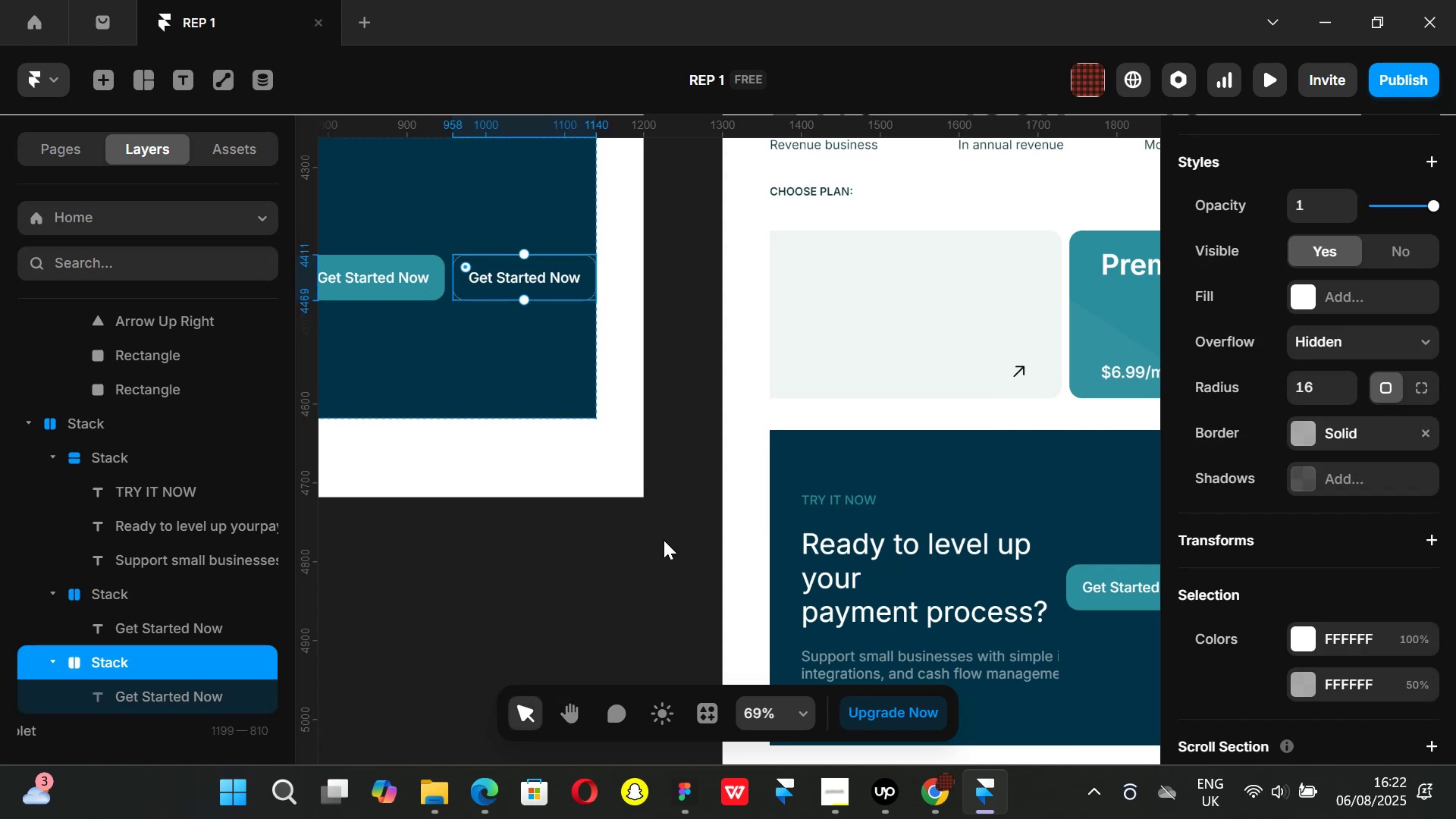 
key(Control+ControlLeft)
 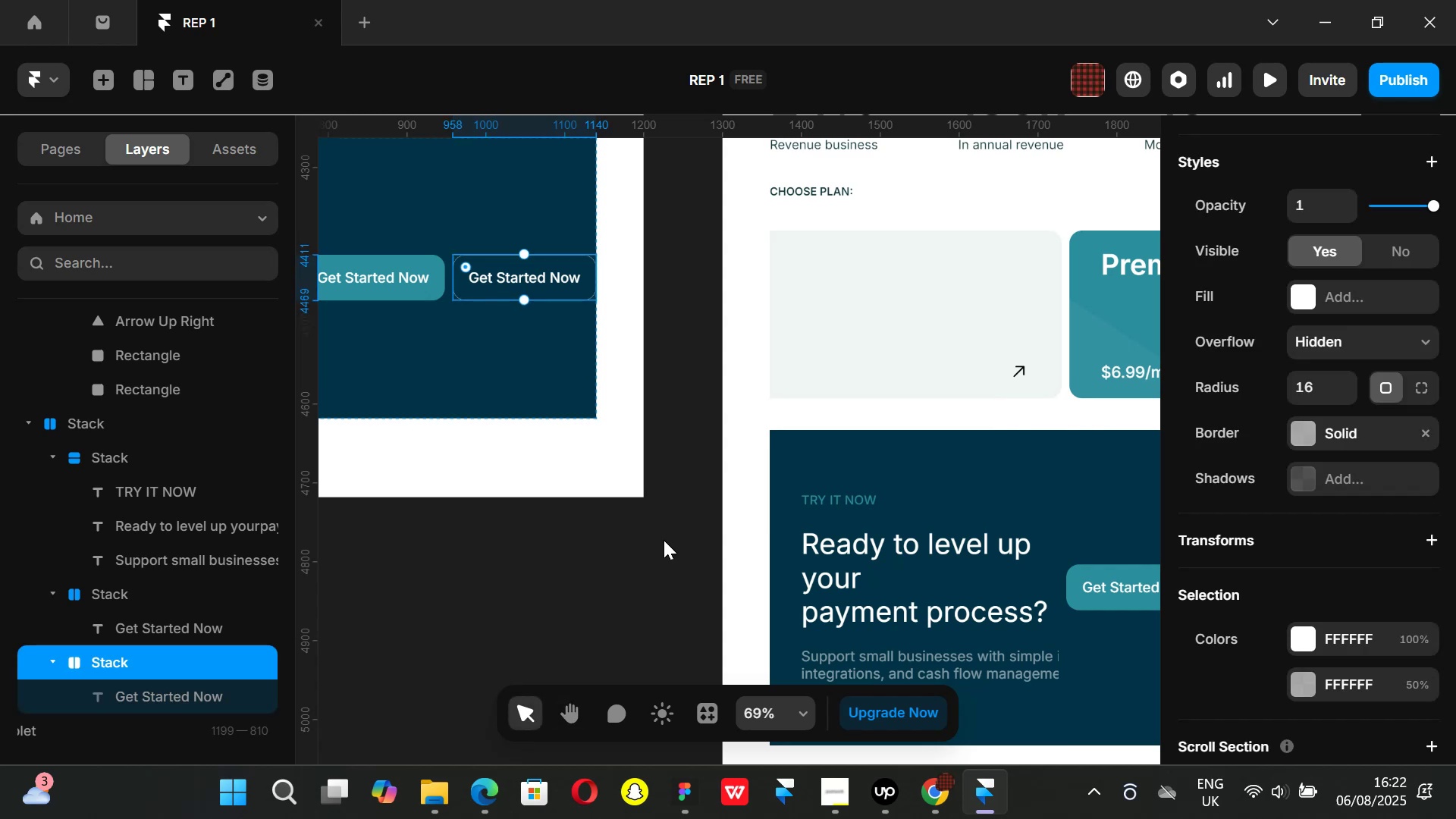 
scroll: coordinate [664, 540], scroll_direction: down, amount: 3.0
 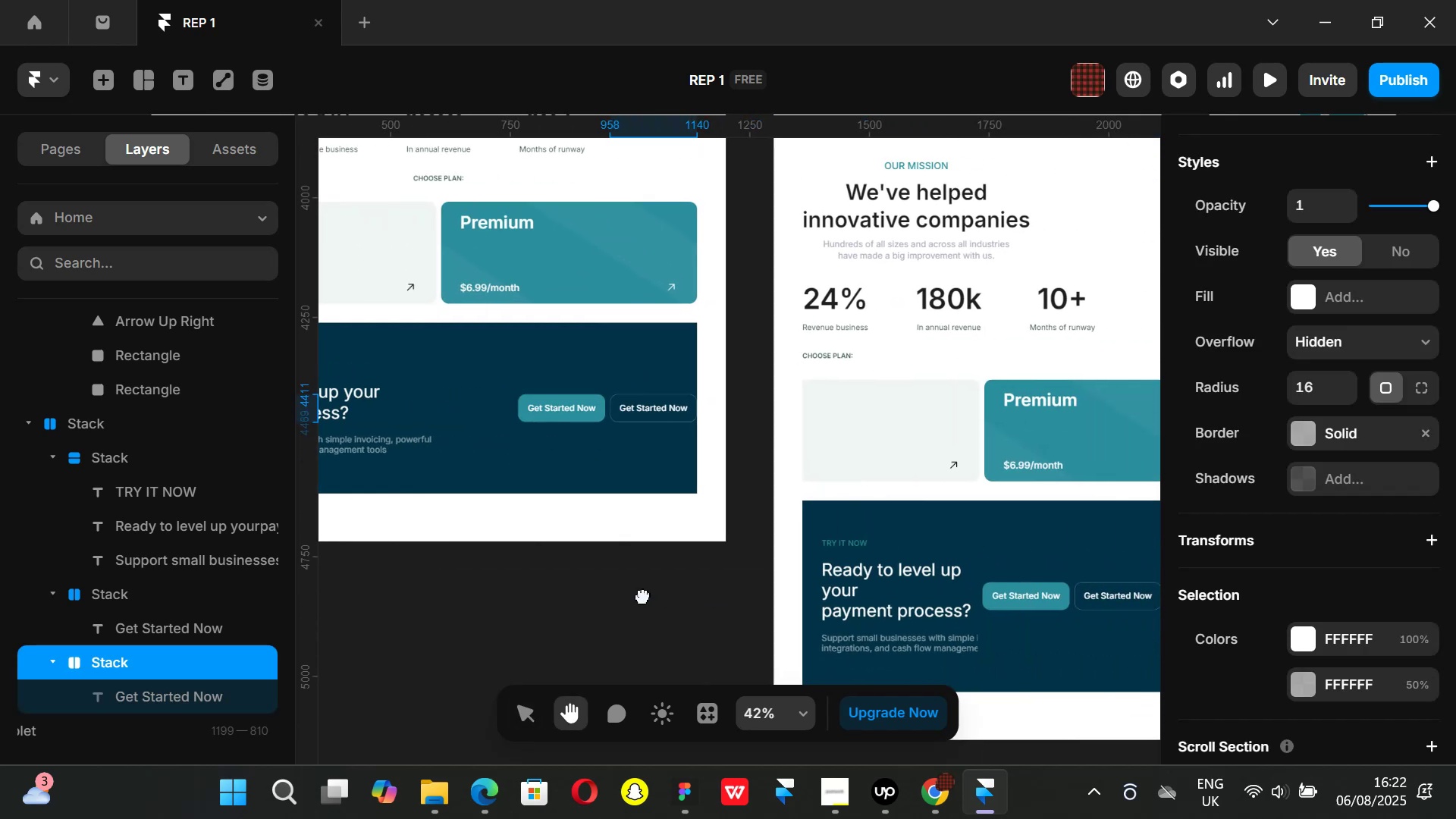 
key(Control+ControlLeft)
 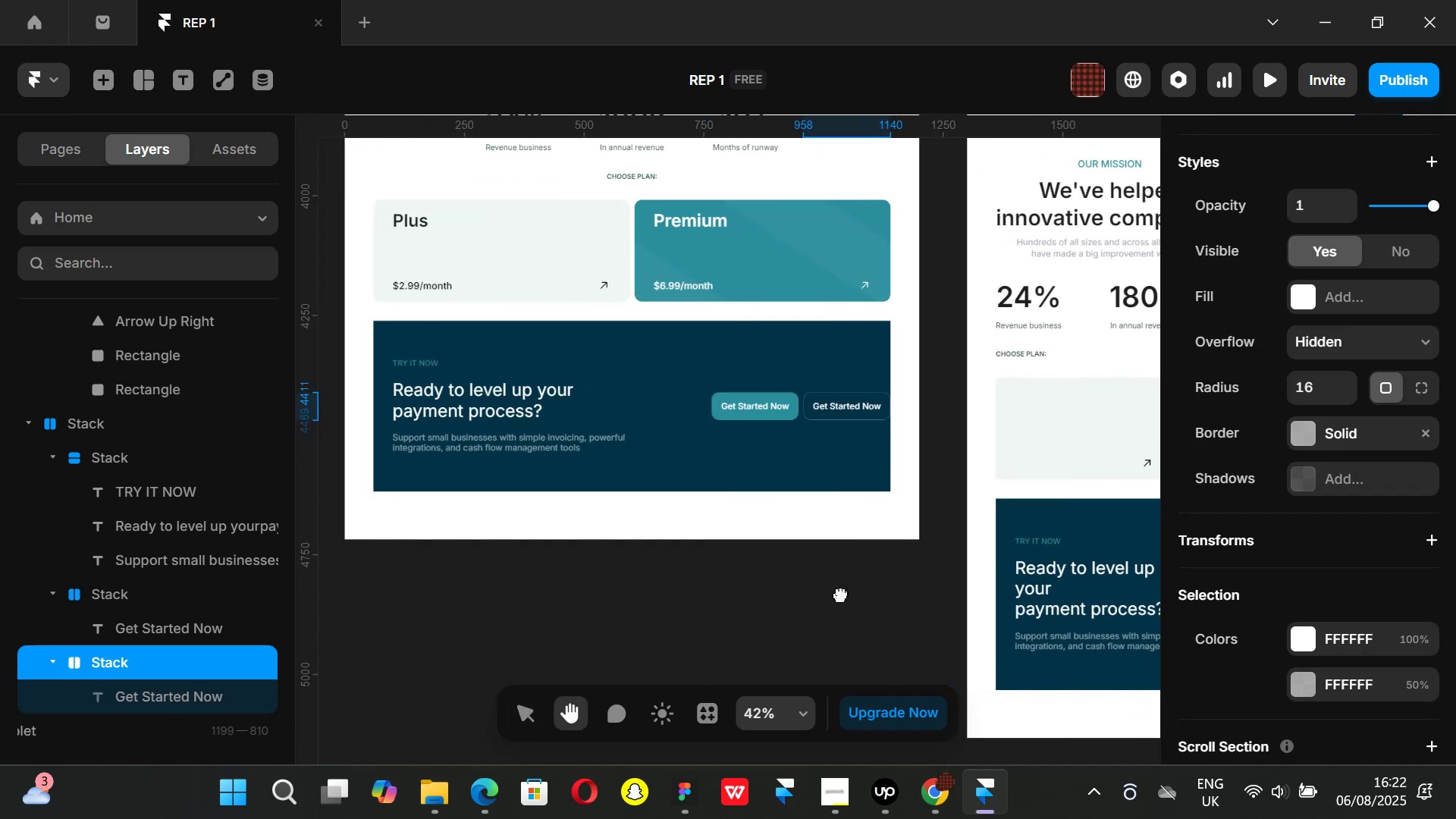 
key(Control+Z)
 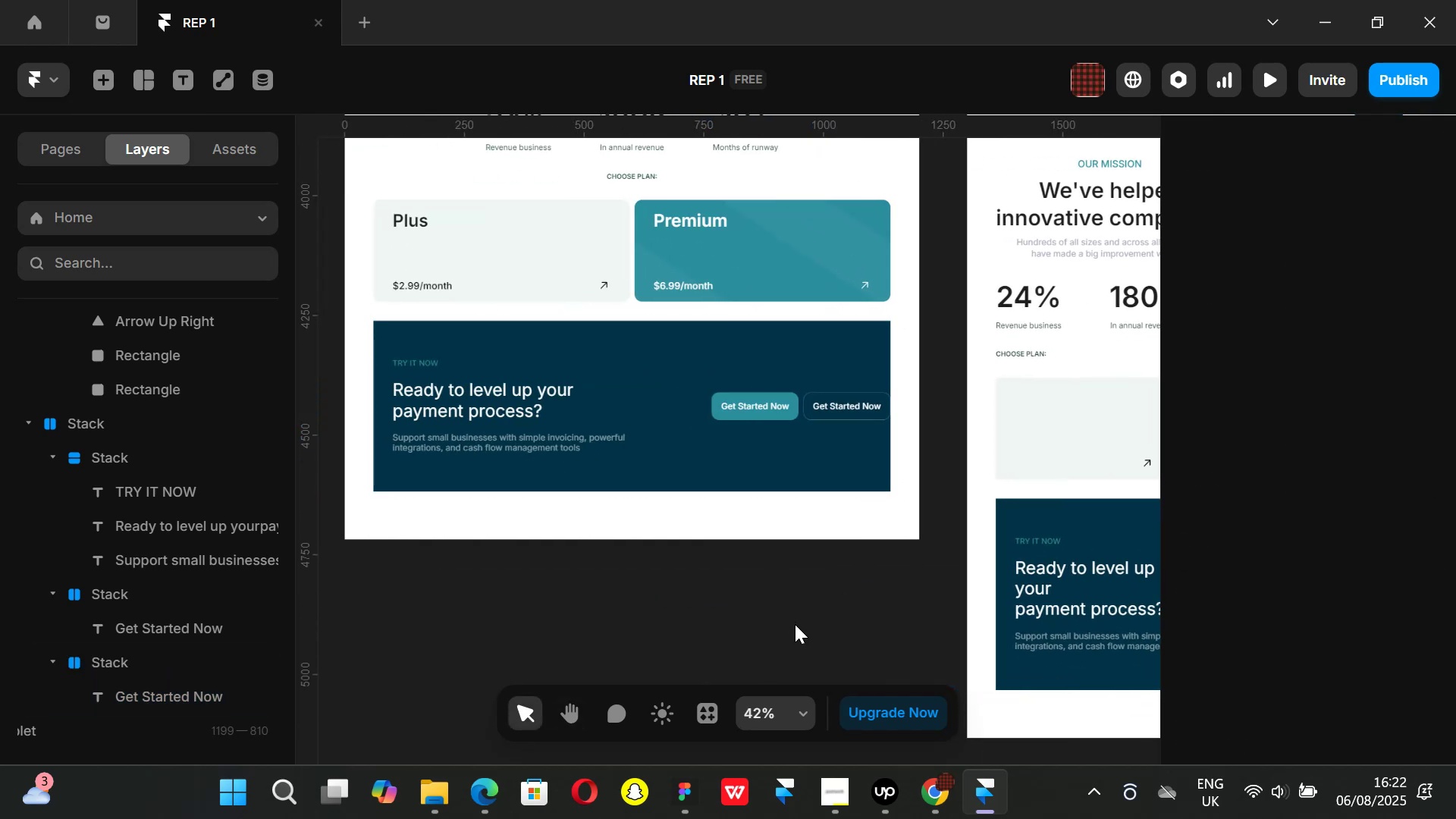 
key(Control+ControlLeft)
 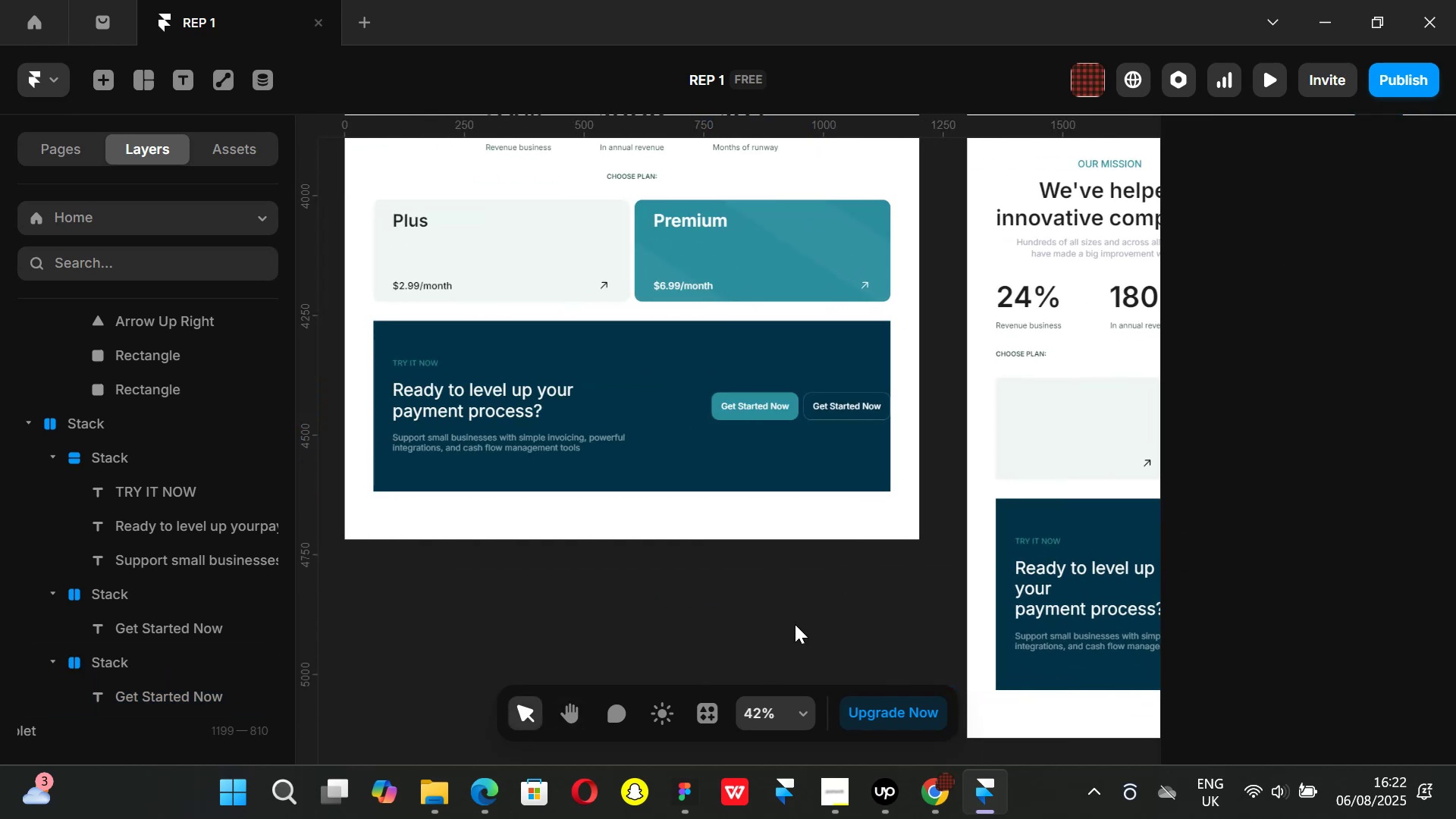 
key(Control+Z)
 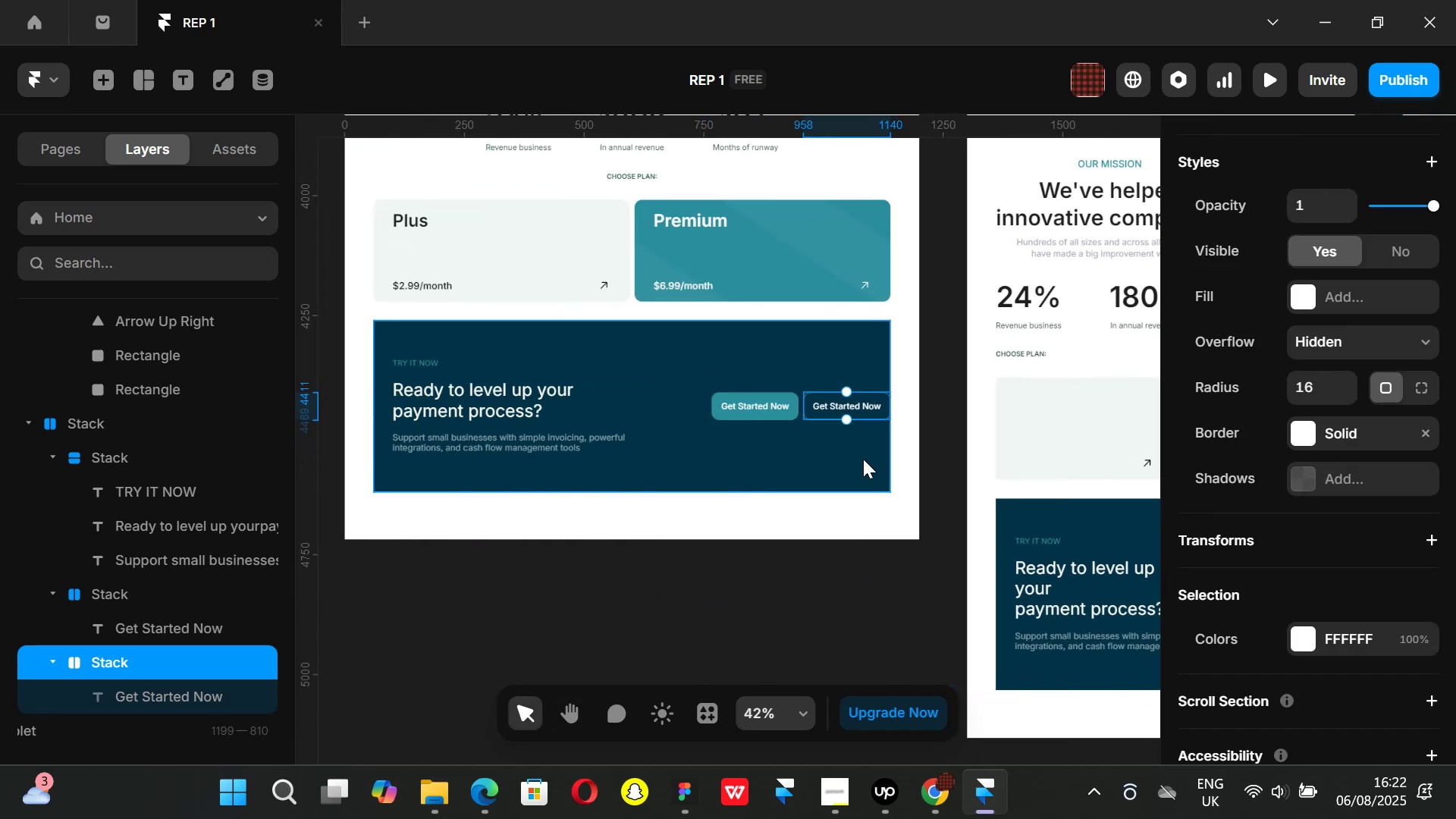 
key(Control+ControlLeft)
 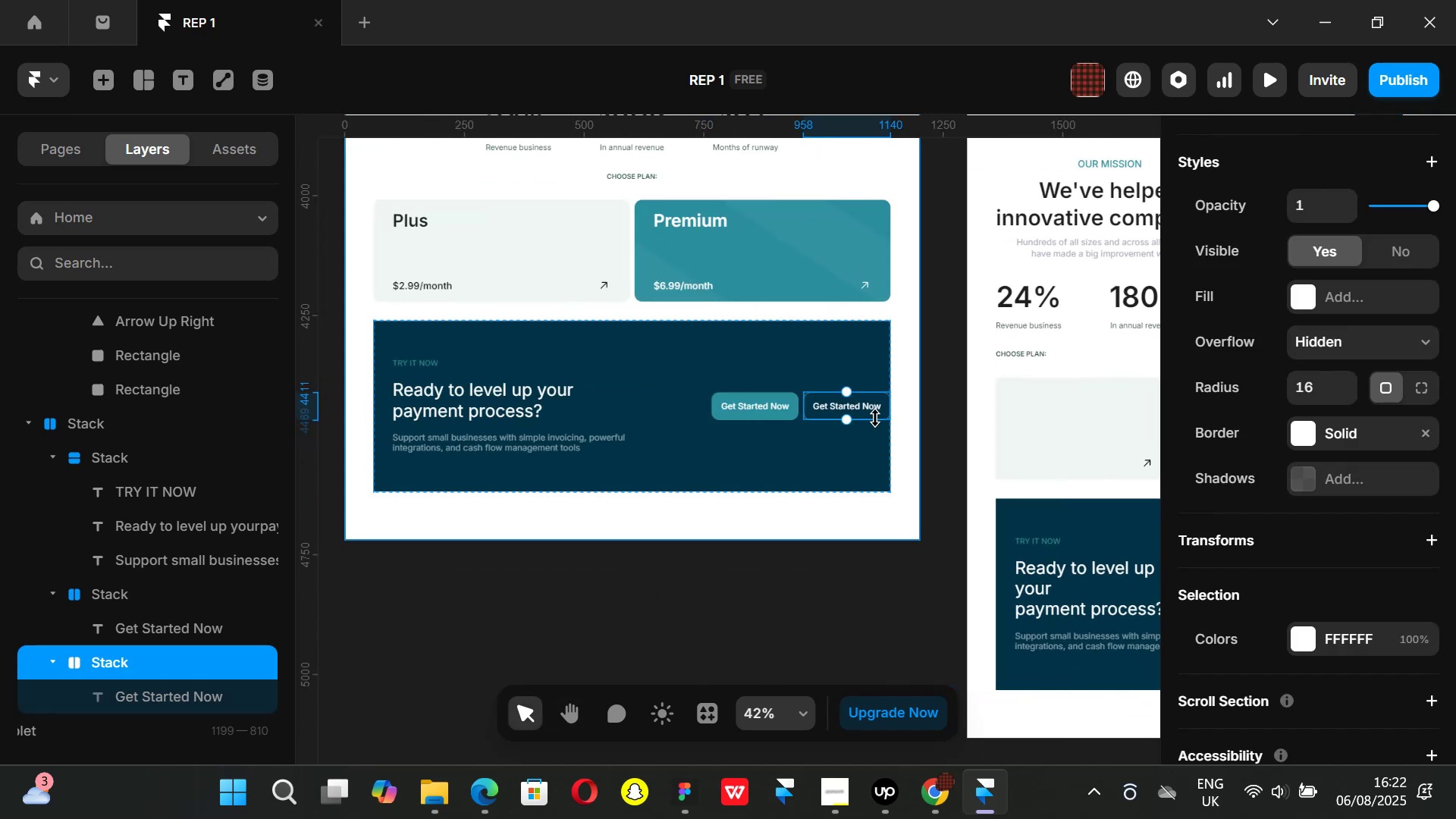 
key(Control+Z)
 